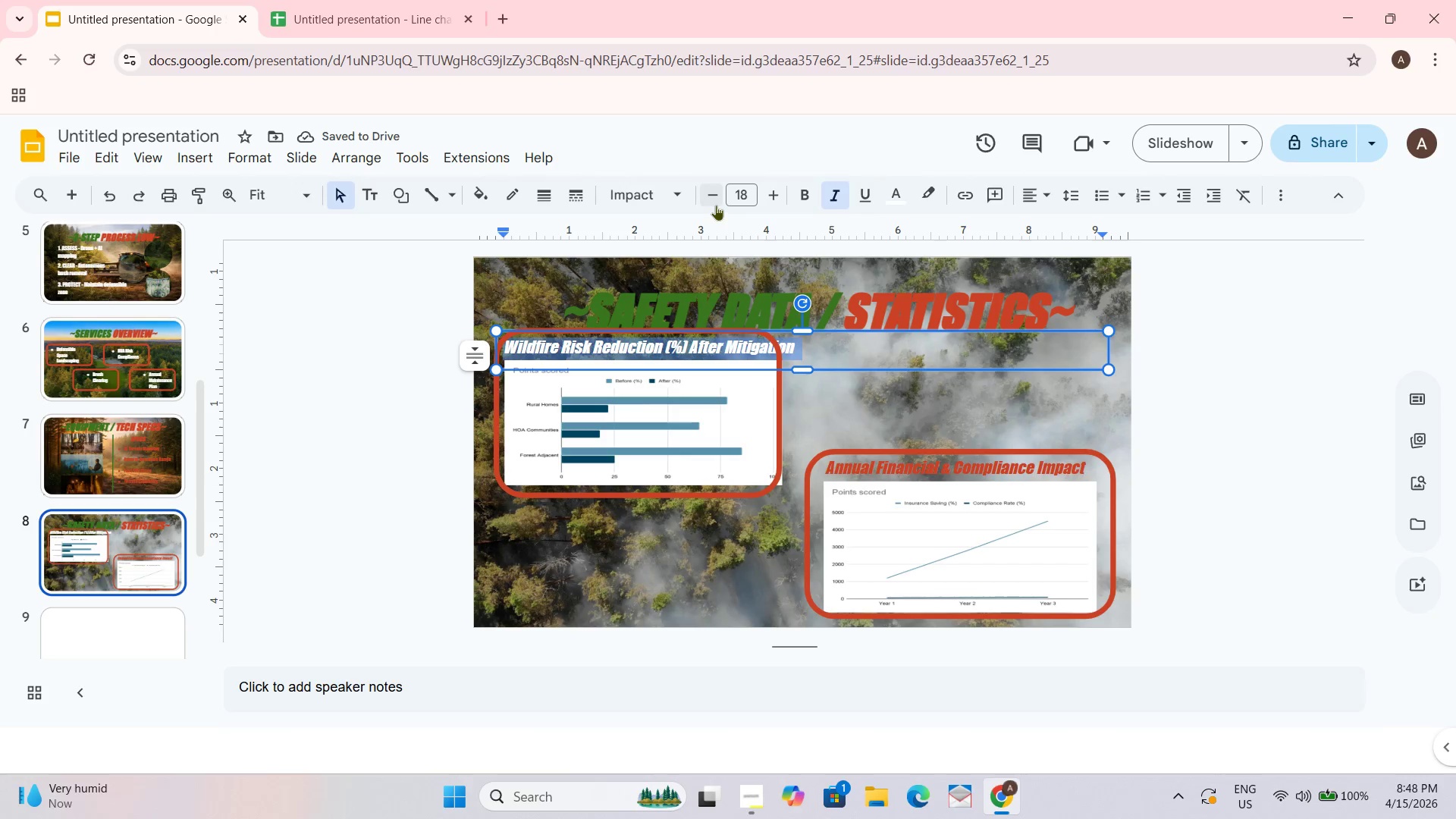 
double_click([786, 400])
 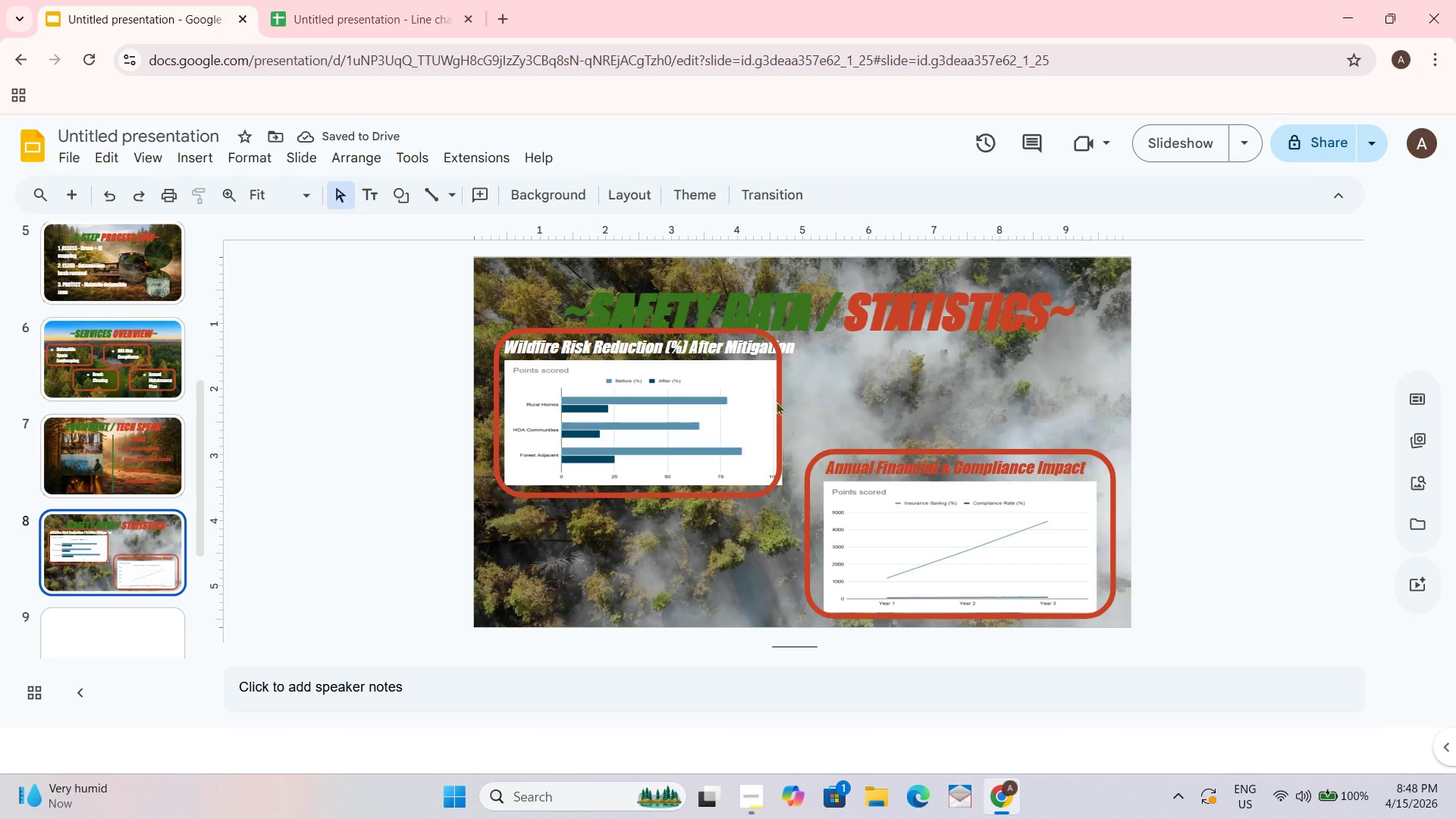 
triple_click([776, 401])
 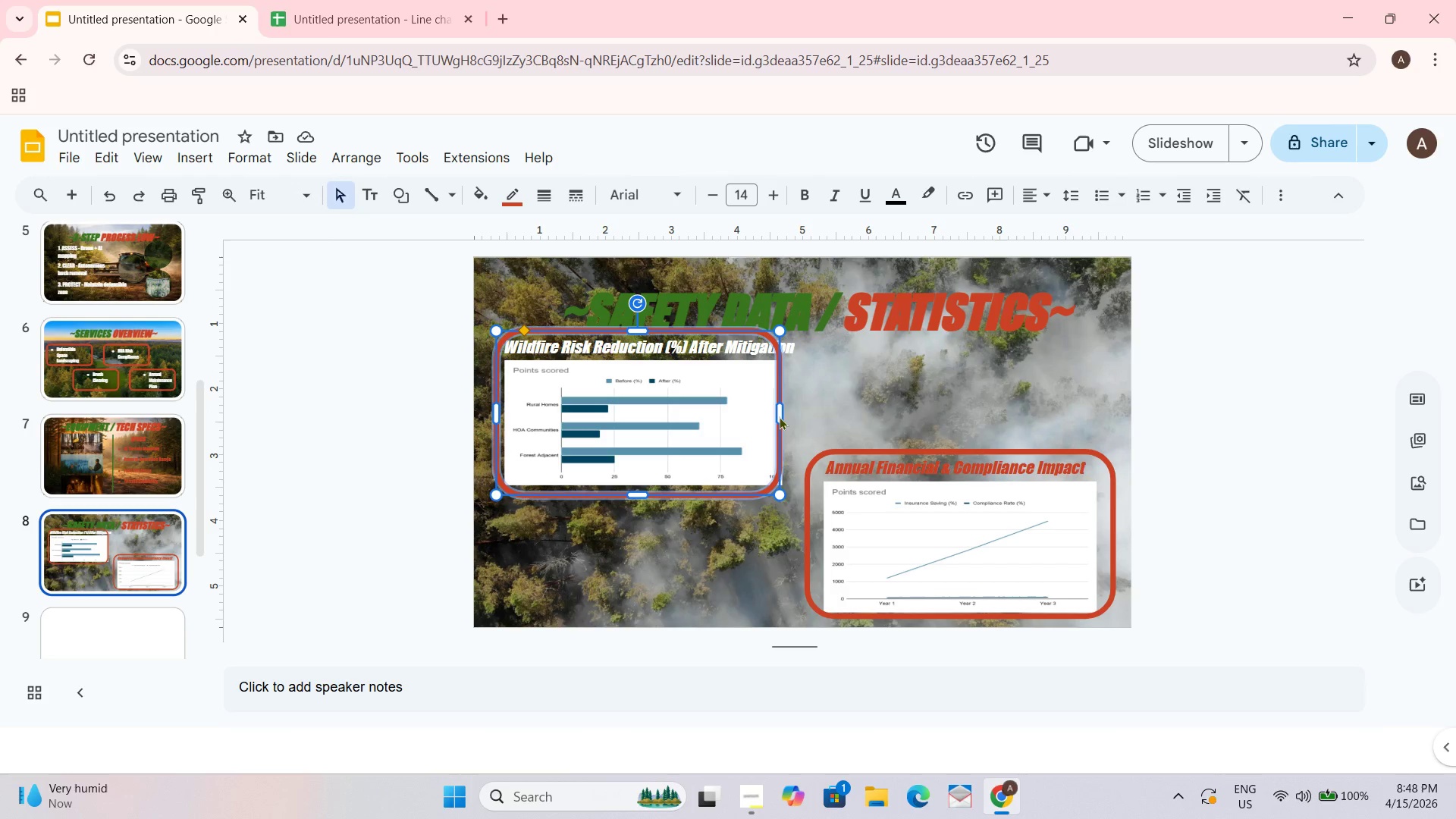 
left_click_drag(start_coordinate=[779, 416], to_coordinate=[806, 414])
 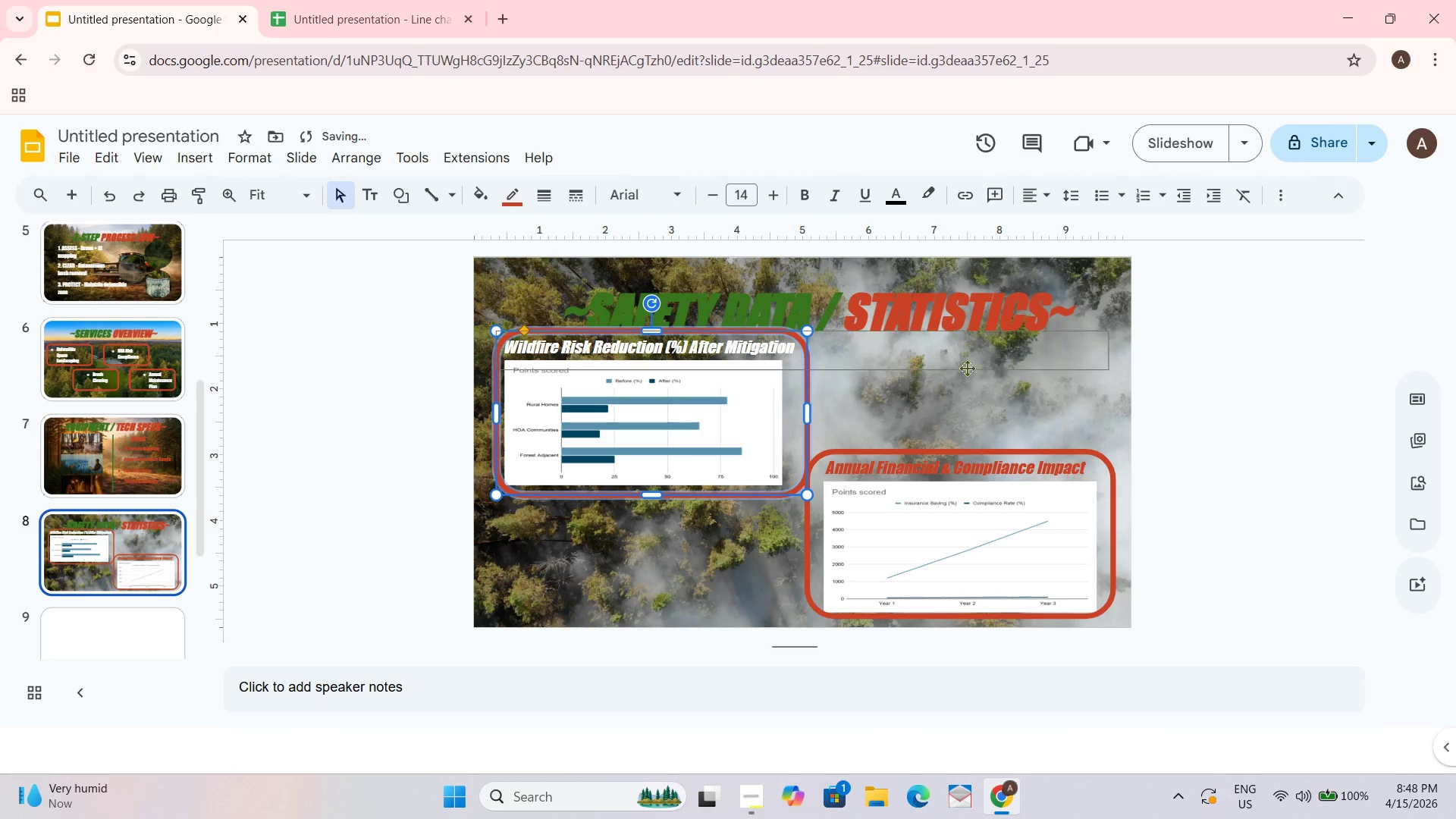 
left_click([1017, 358])
 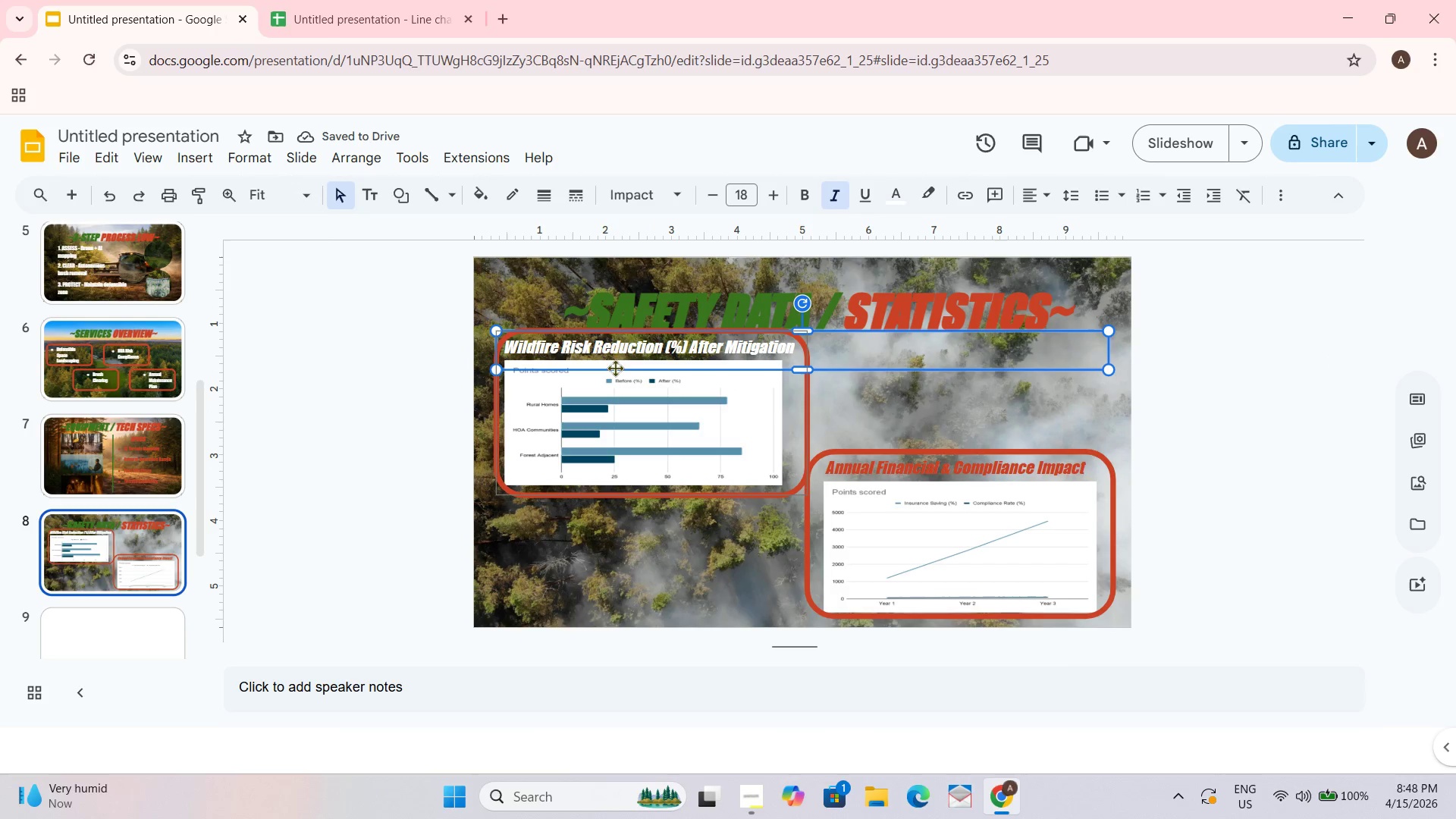 
left_click([1176, 373])
 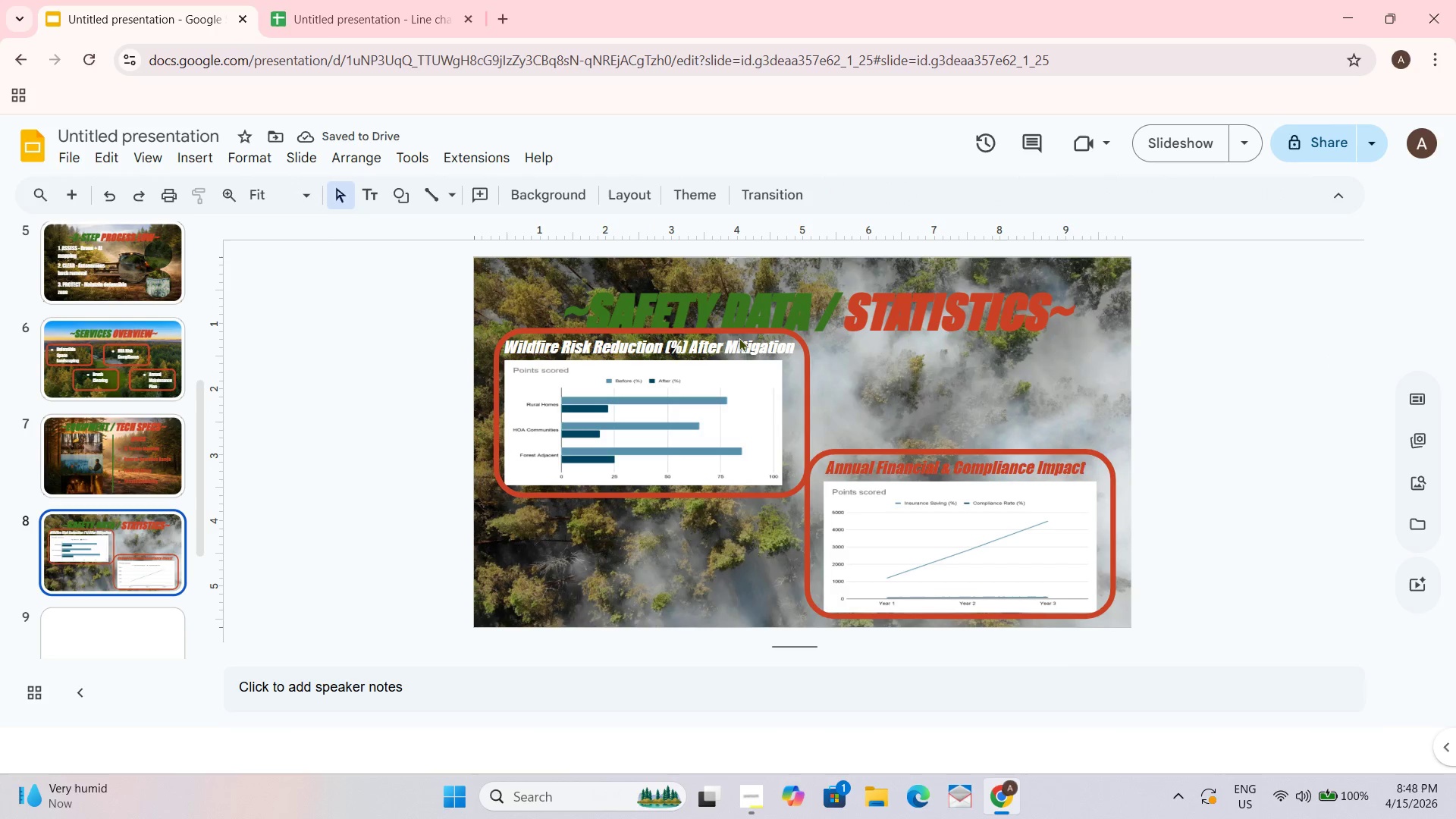 
left_click([810, 421])
 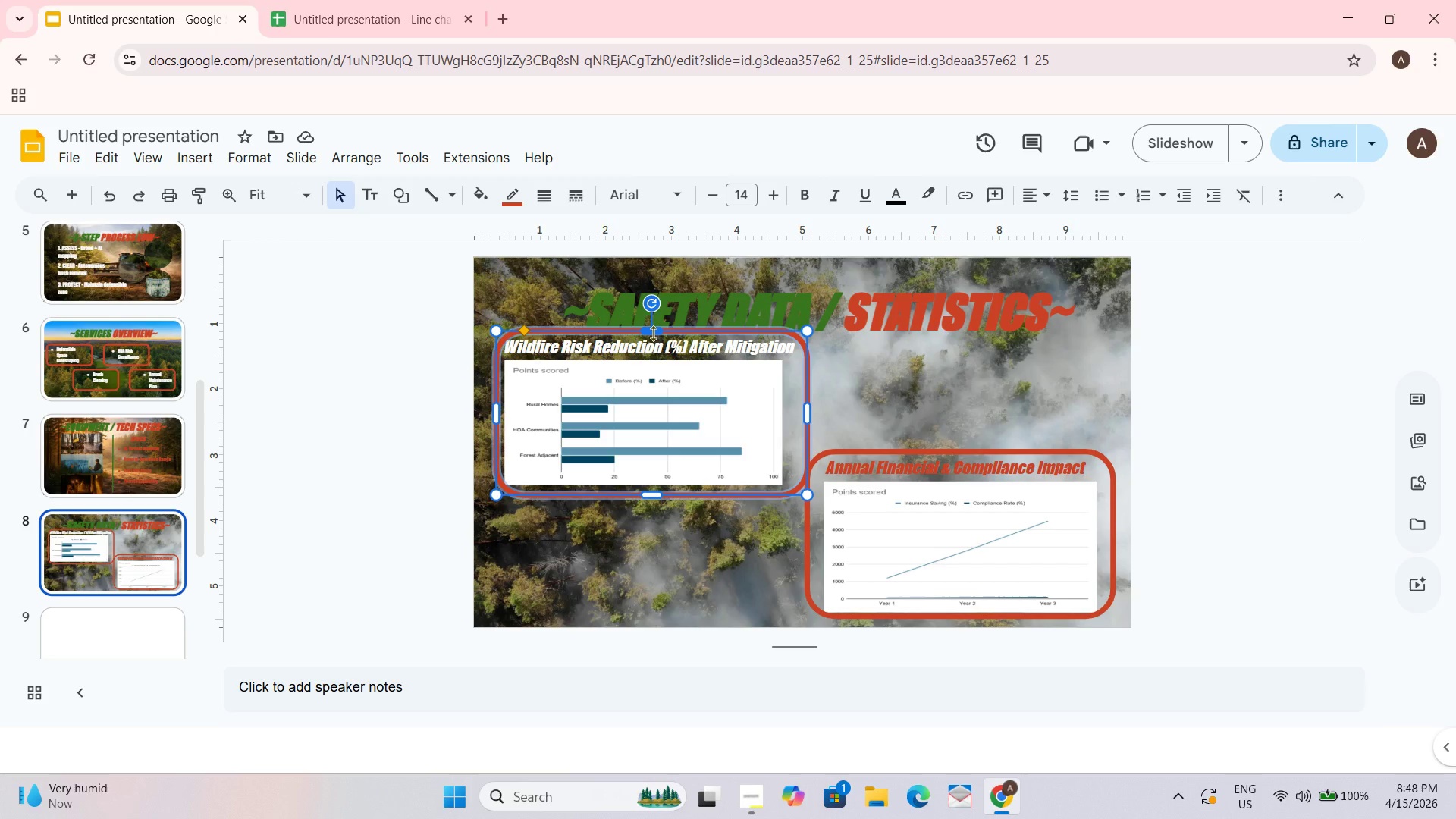 
left_click_drag(start_coordinate=[653, 333], to_coordinate=[642, 359])
 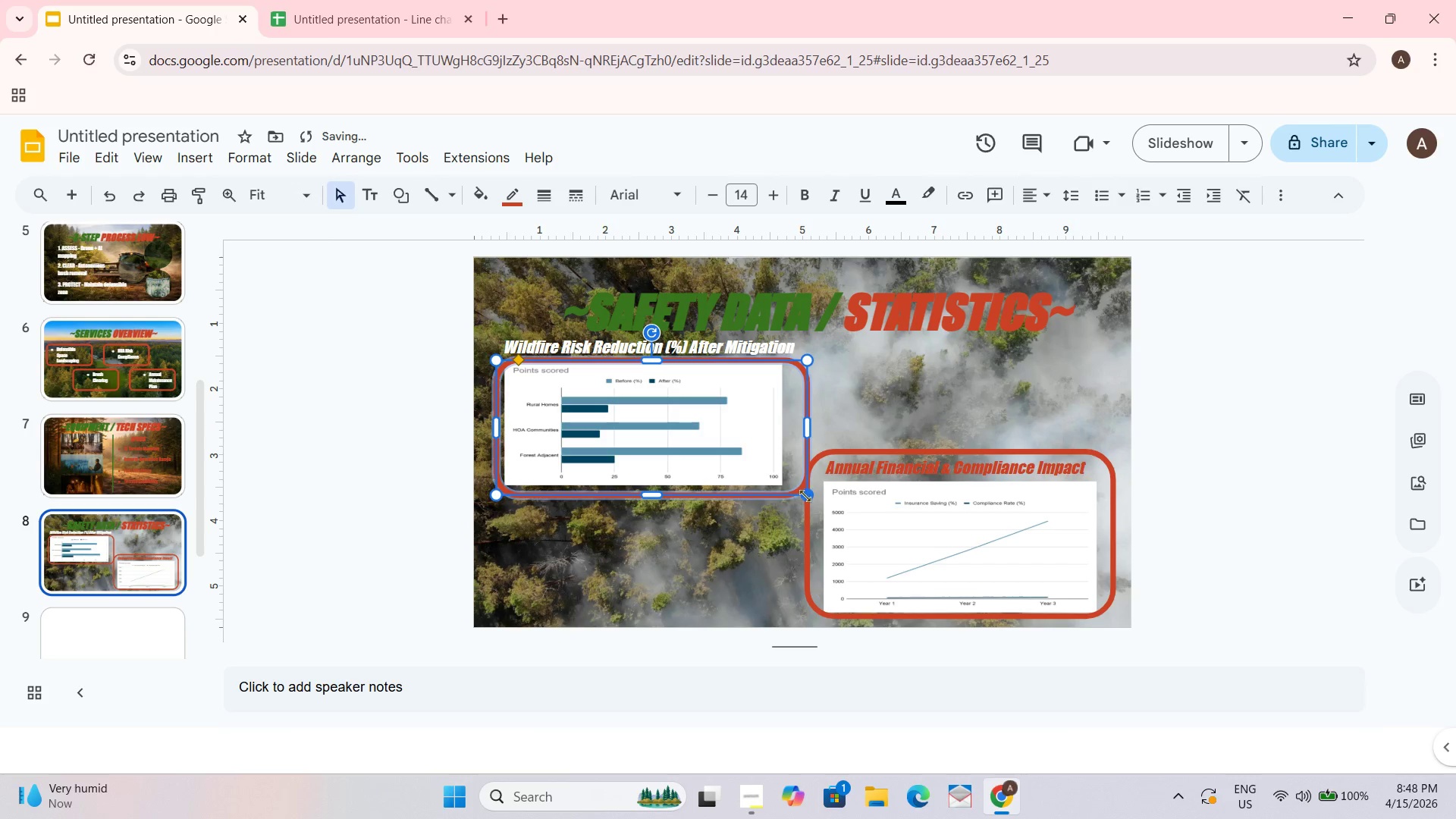 
left_click_drag(start_coordinate=[808, 495], to_coordinate=[789, 482])
 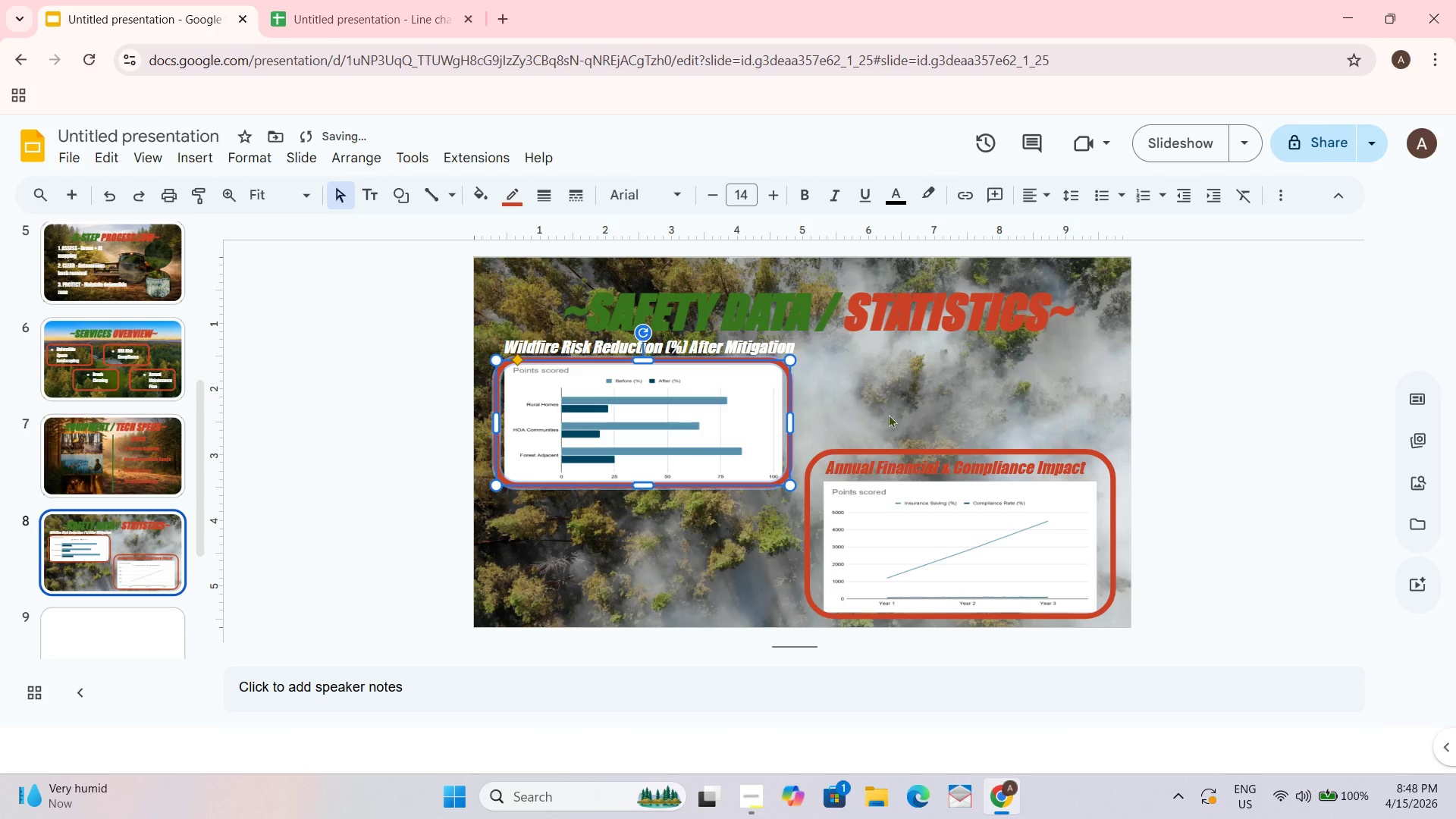 
left_click_drag(start_coordinate=[949, 375], to_coordinate=[979, 372])
 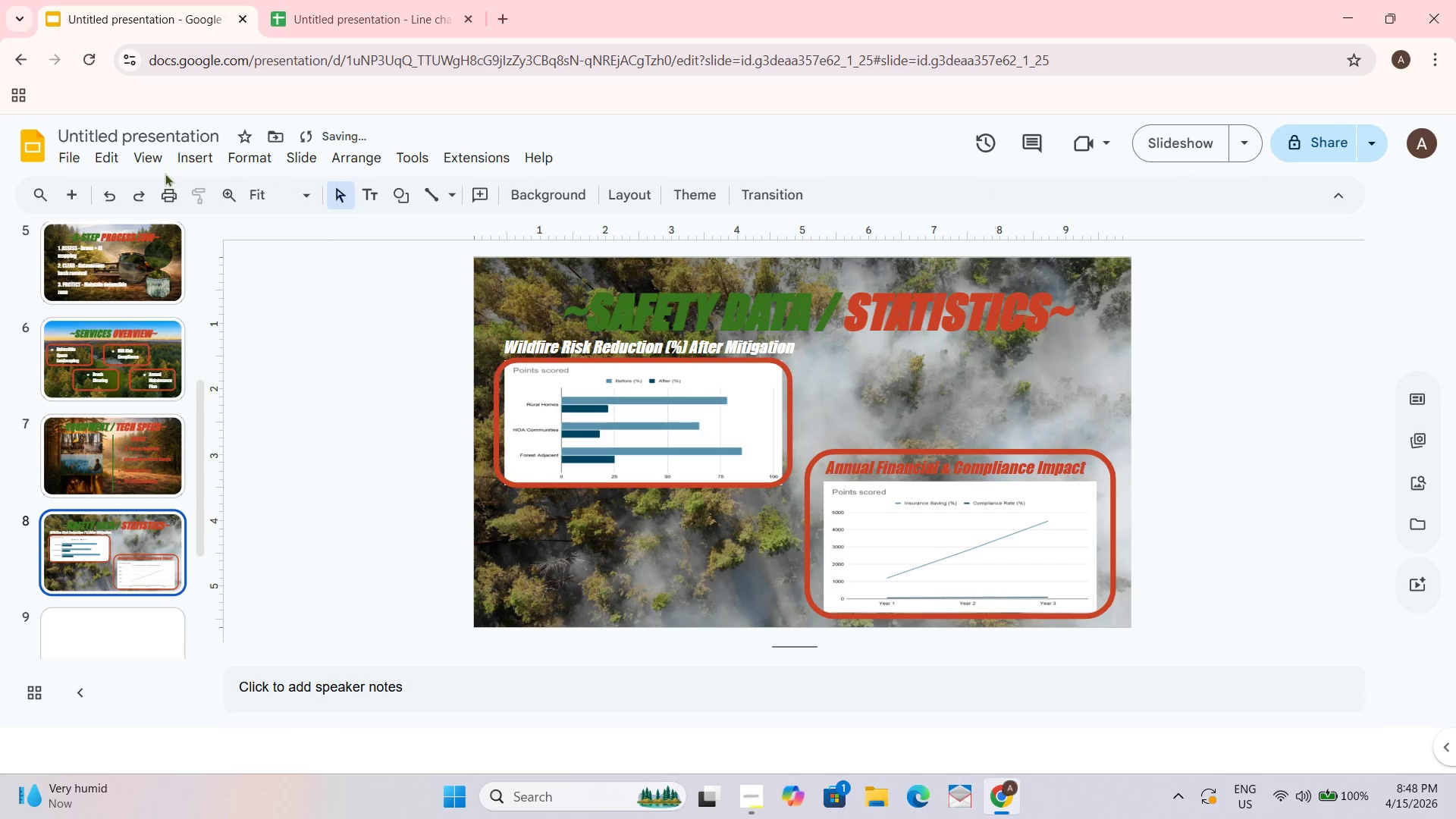 
key(Control+Z)
 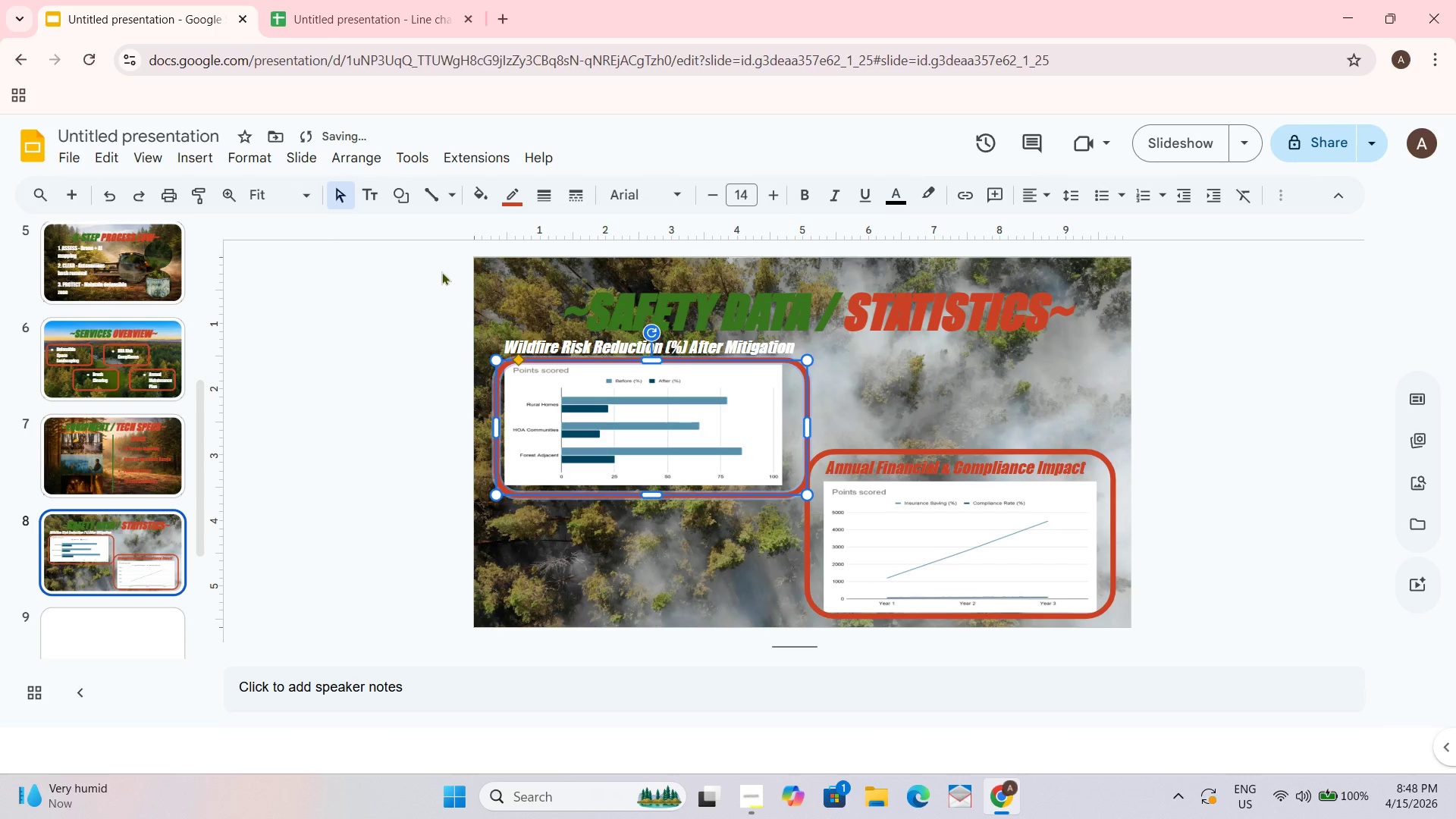 
key(Control+Z)
 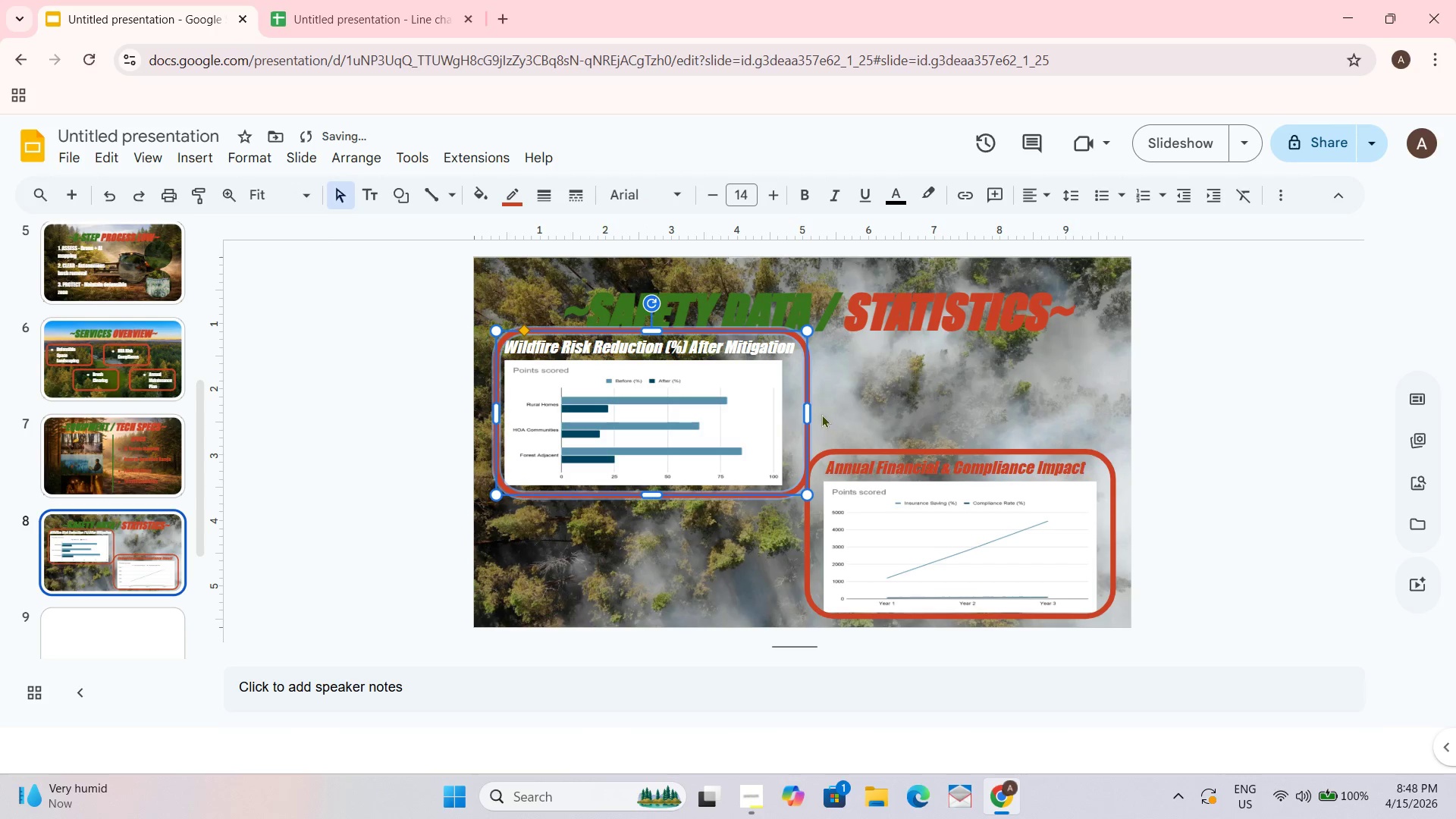 
right_click([807, 408])
 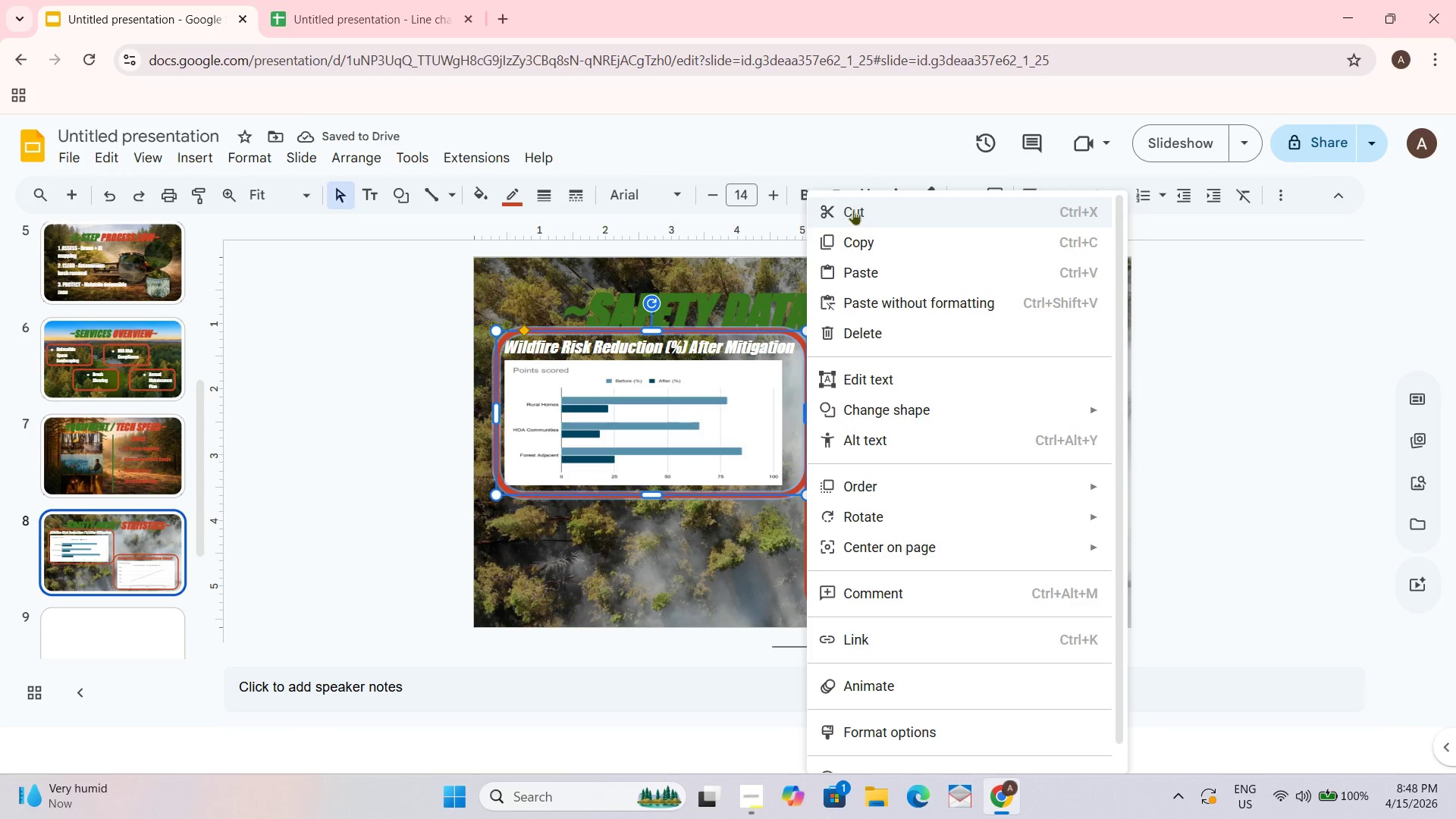 
left_click([853, 209])
 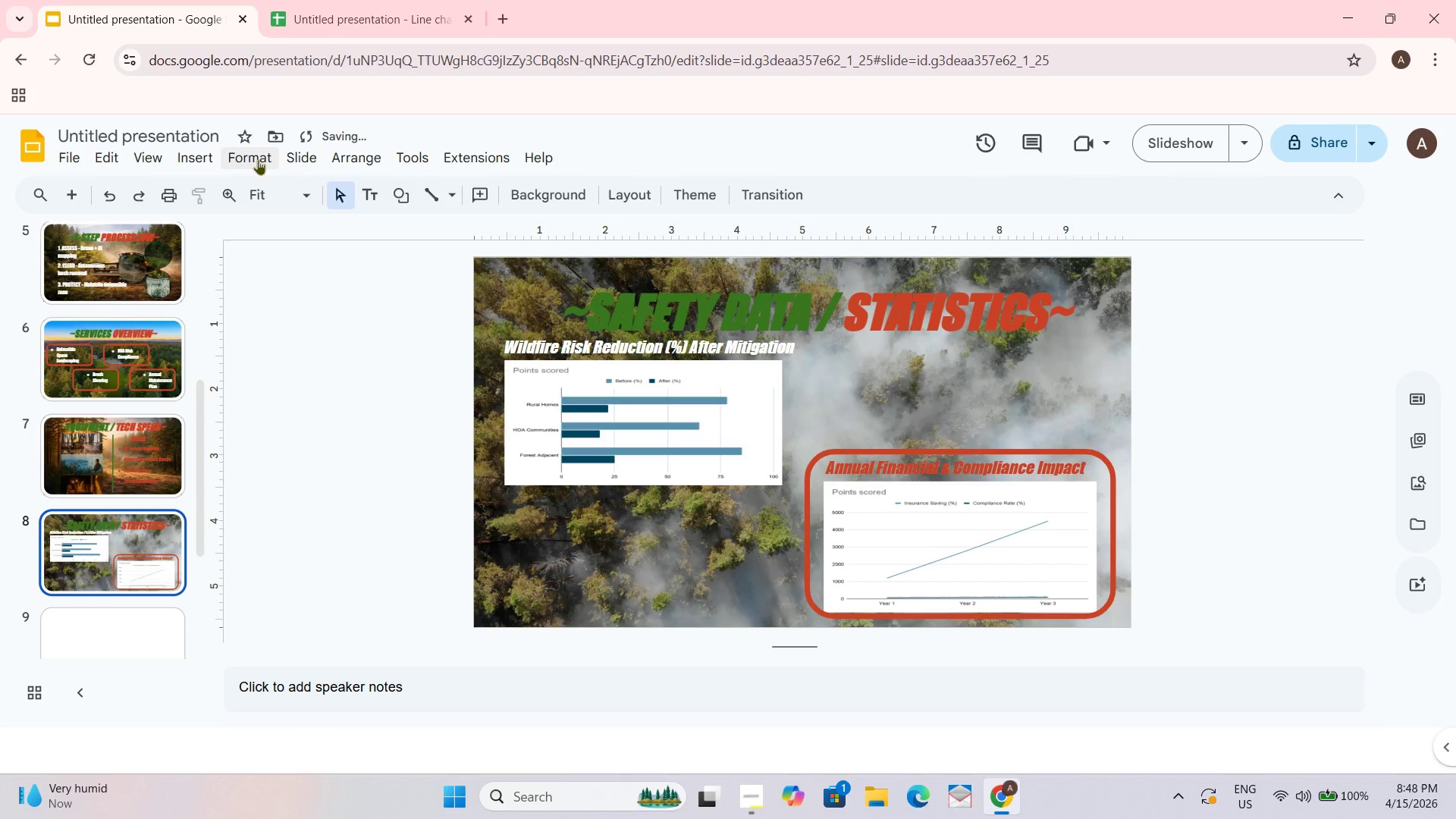 
left_click([204, 153])
 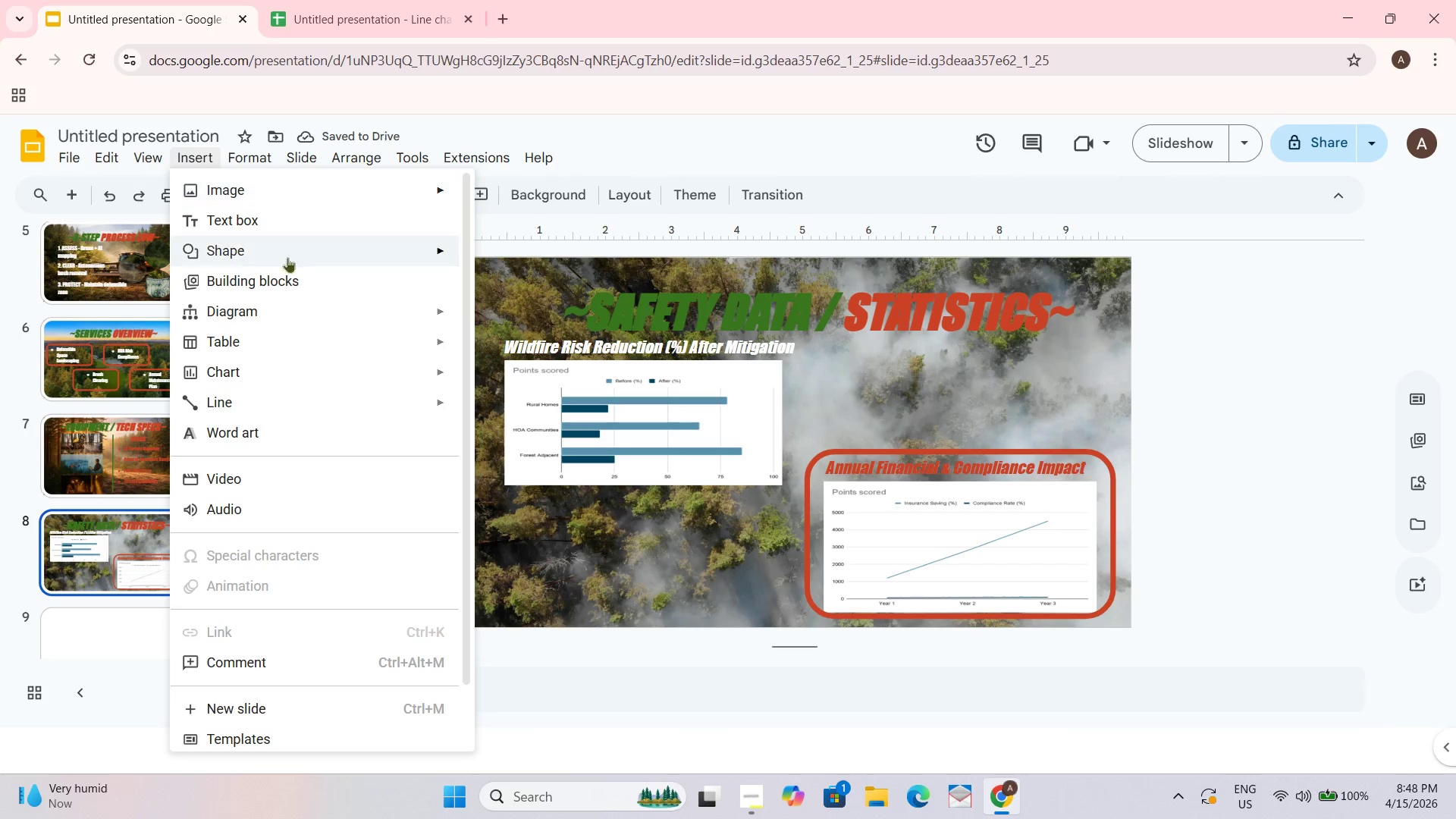 
left_click([297, 254])
 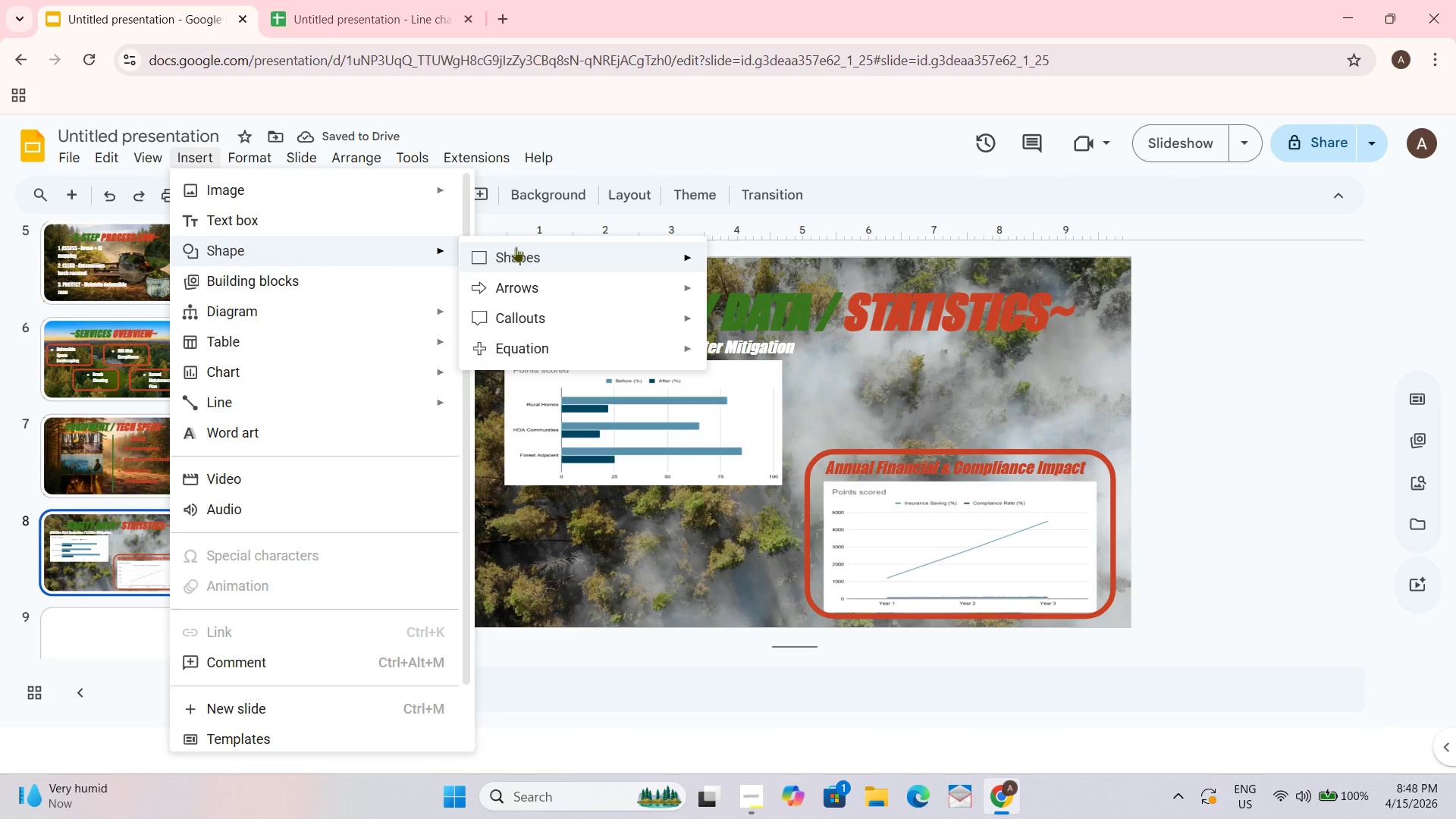 
left_click([514, 246])
 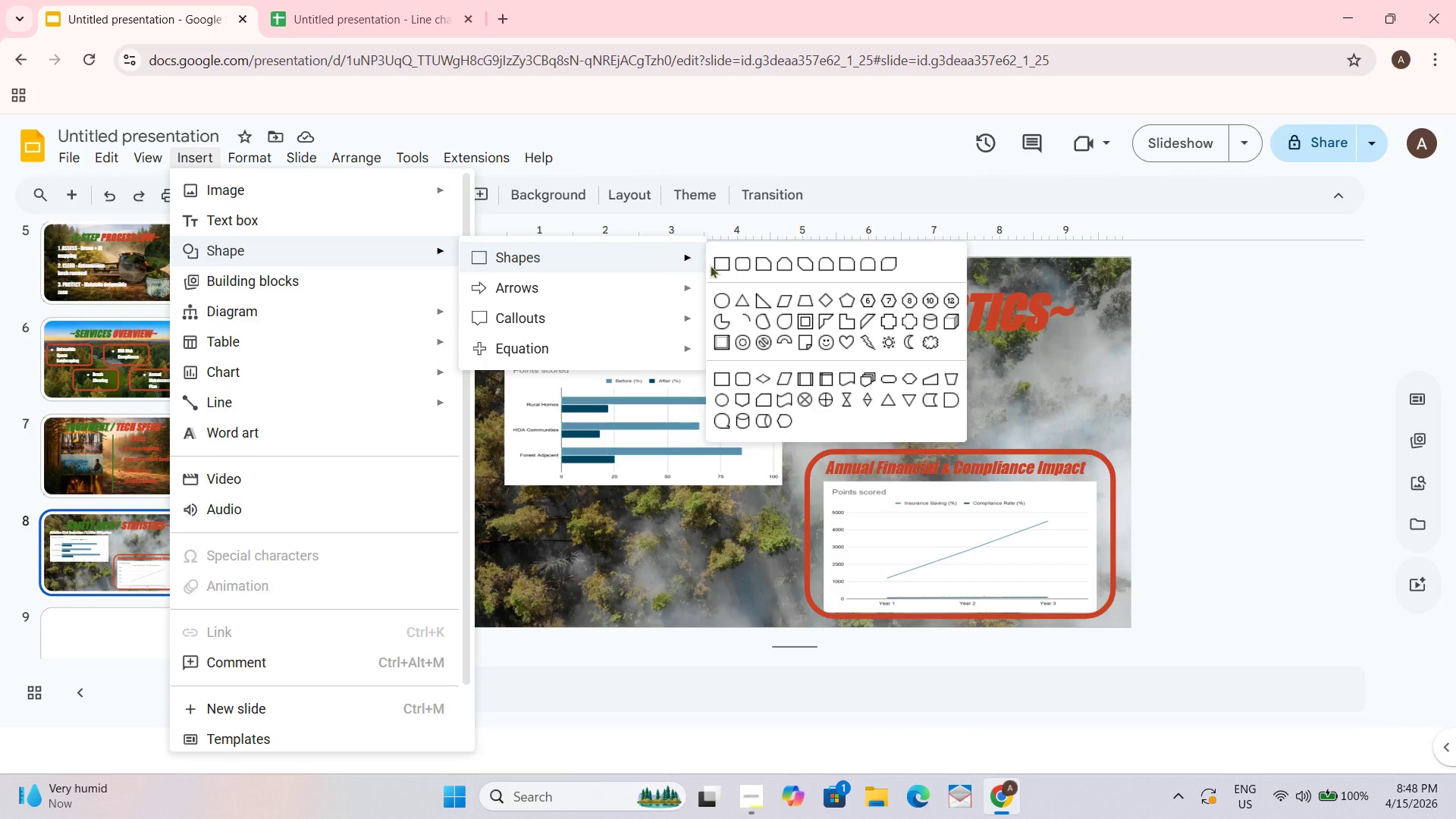 
left_click([723, 265])
 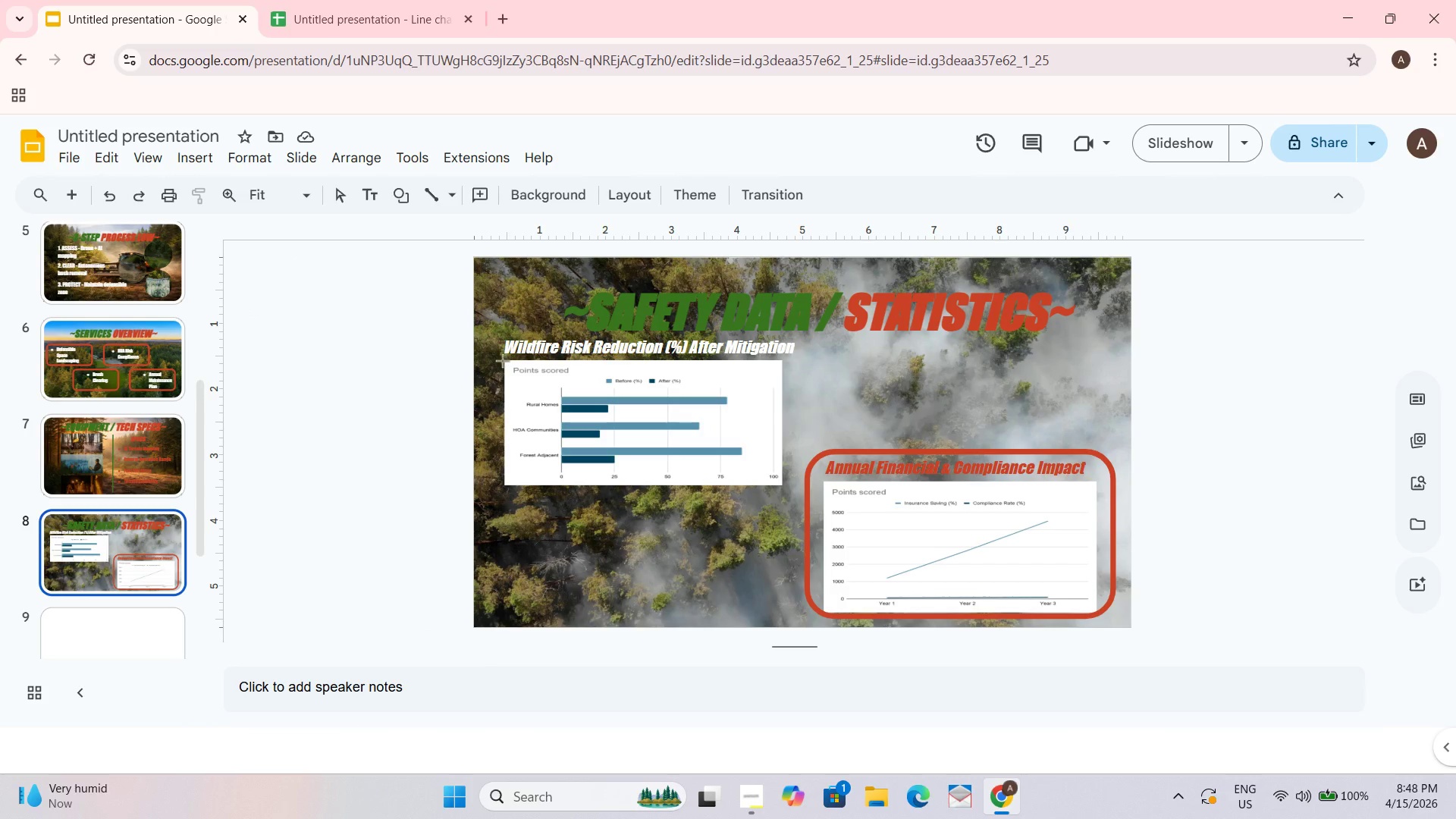 
left_click_drag(start_coordinate=[502, 359], to_coordinate=[783, 479])
 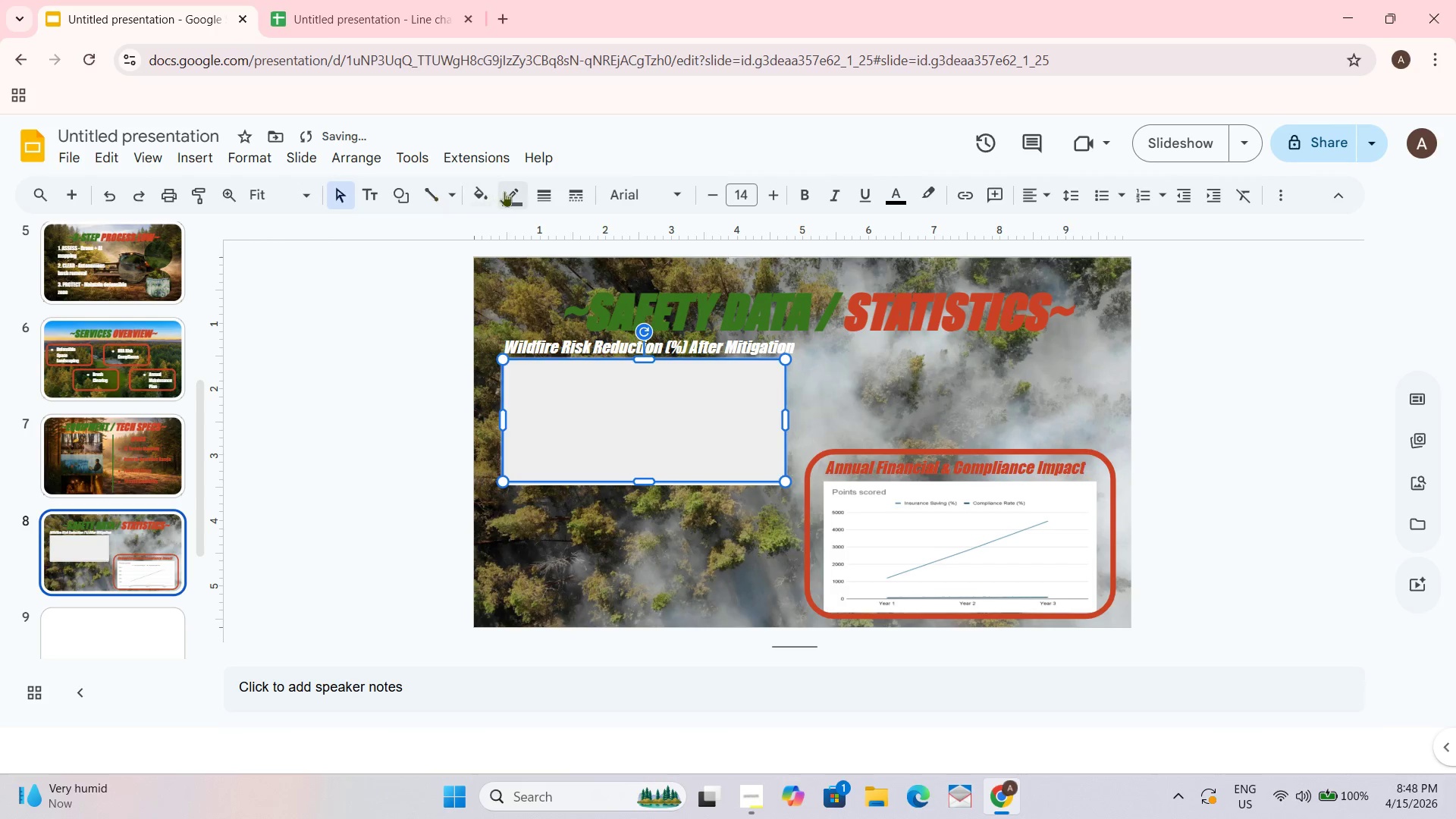 
left_click([482, 194])
 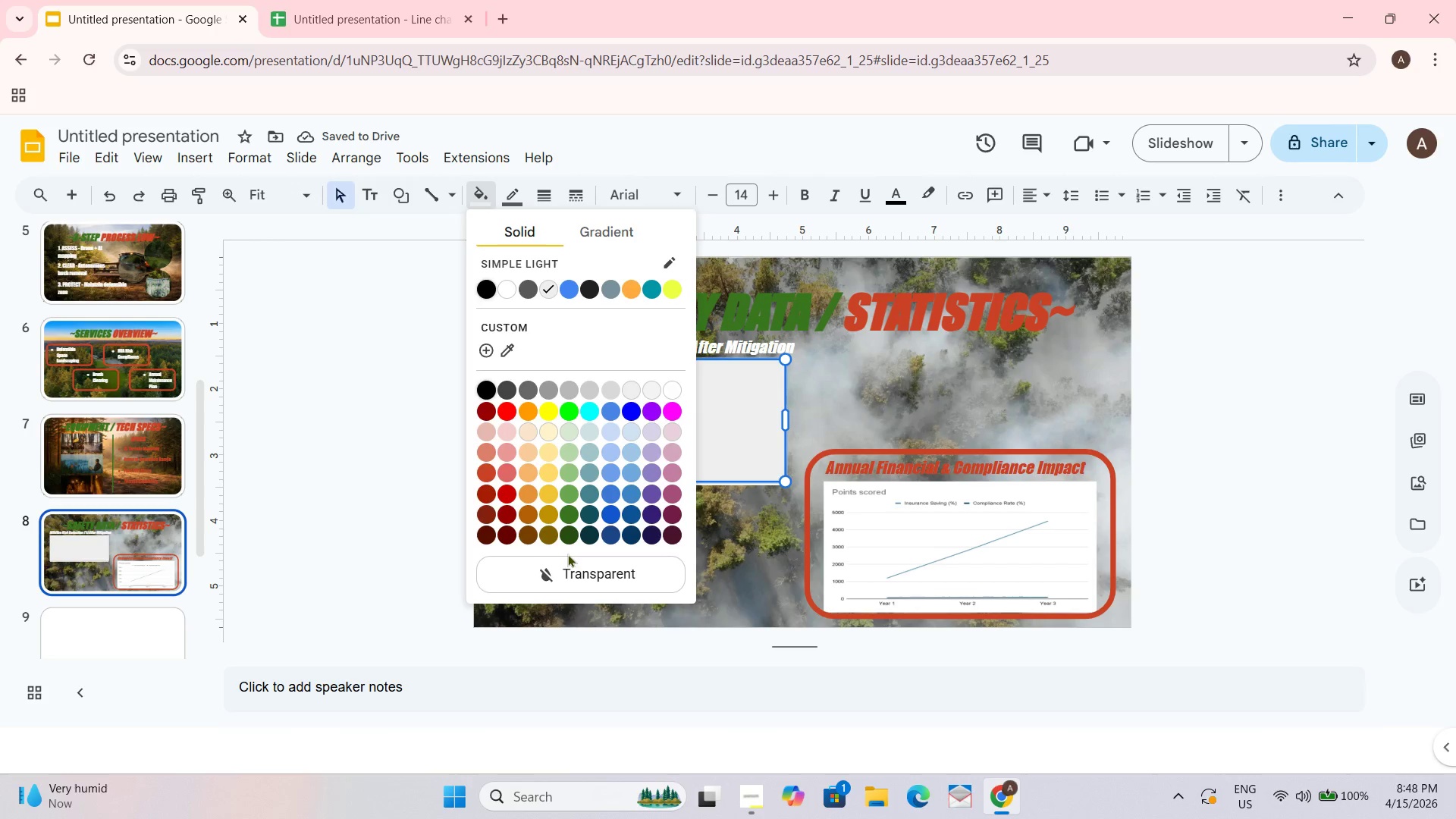 
left_click([574, 566])
 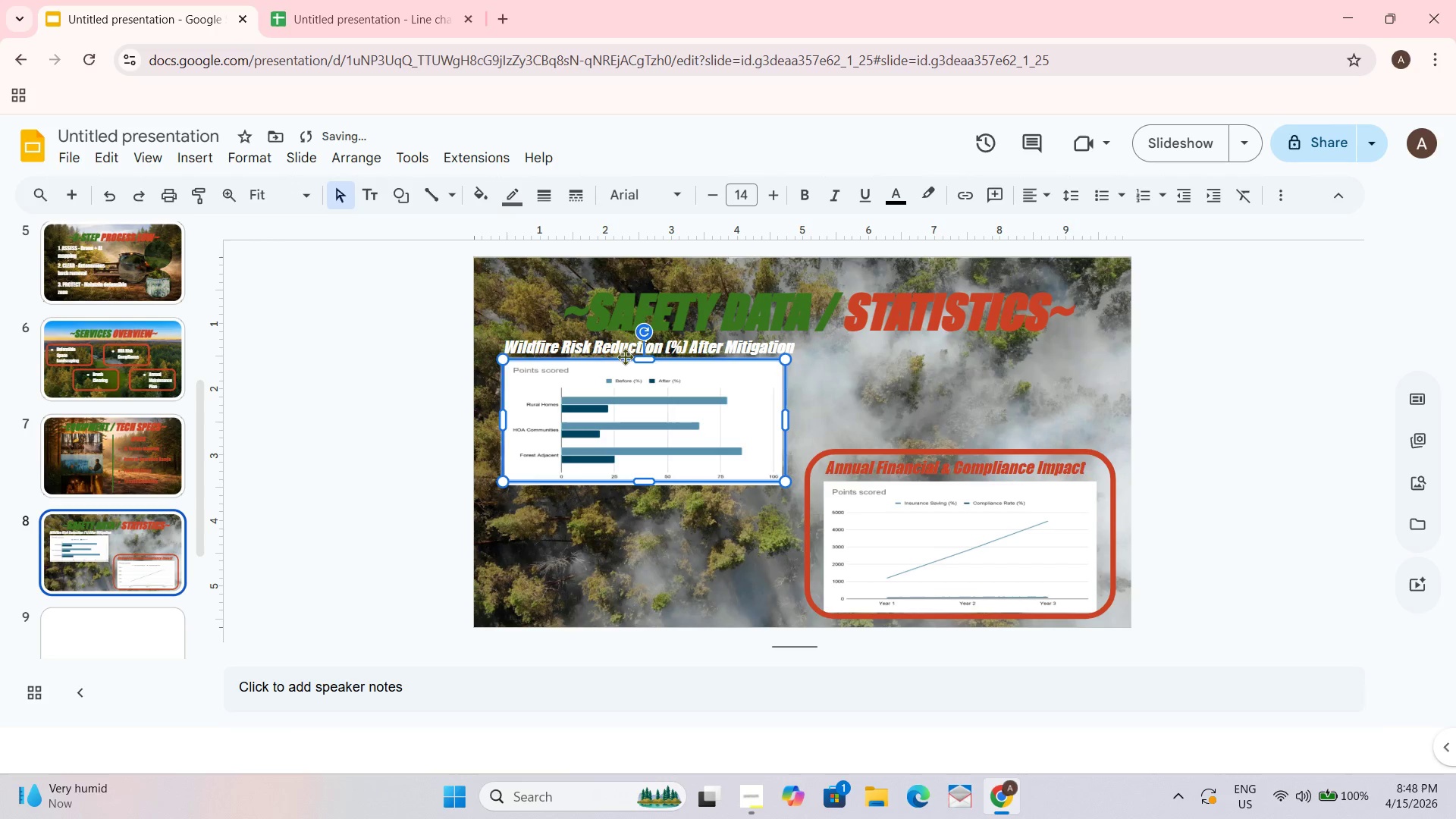 
left_click([506, 198])
 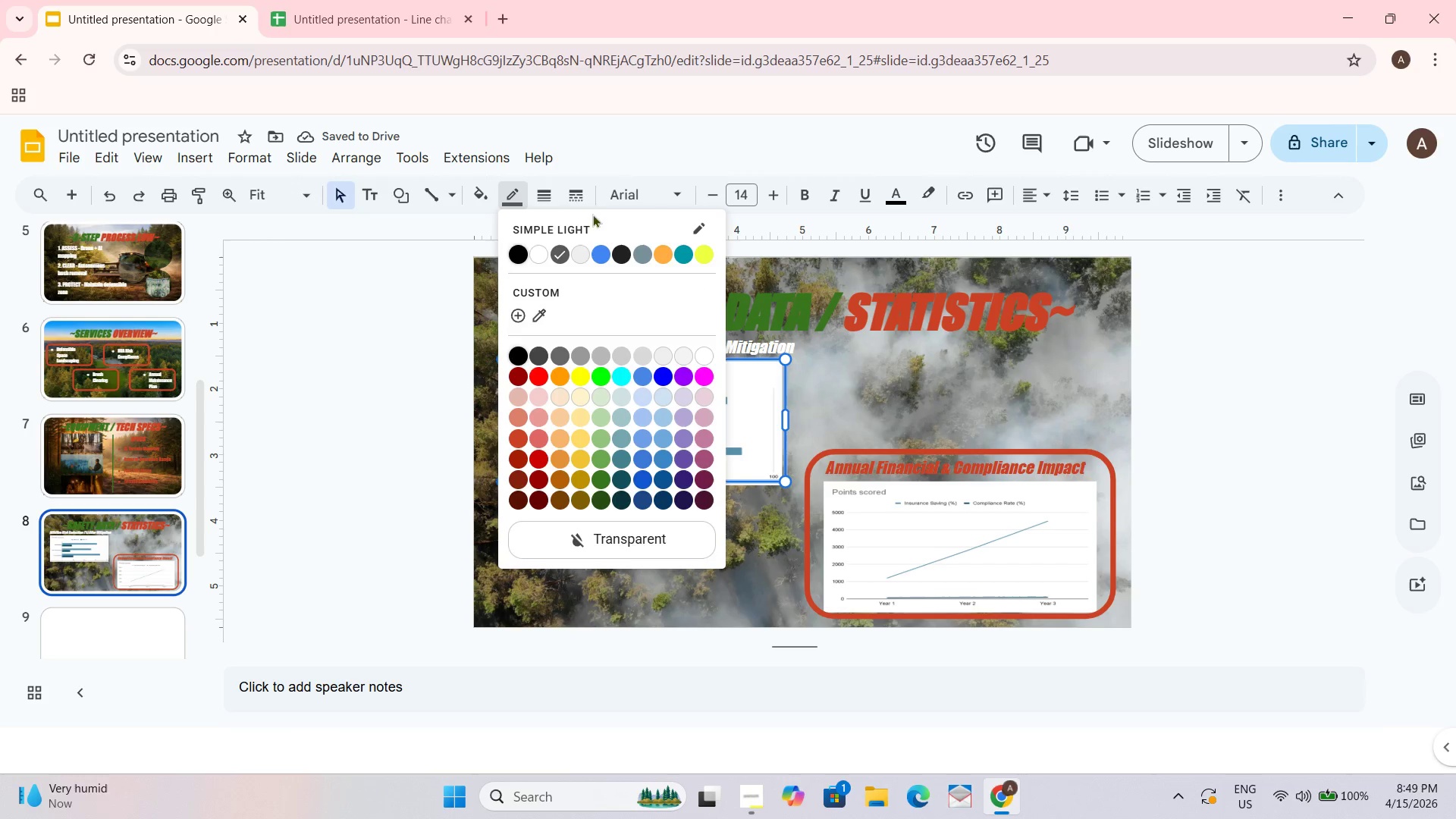 
left_click([539, 191])
 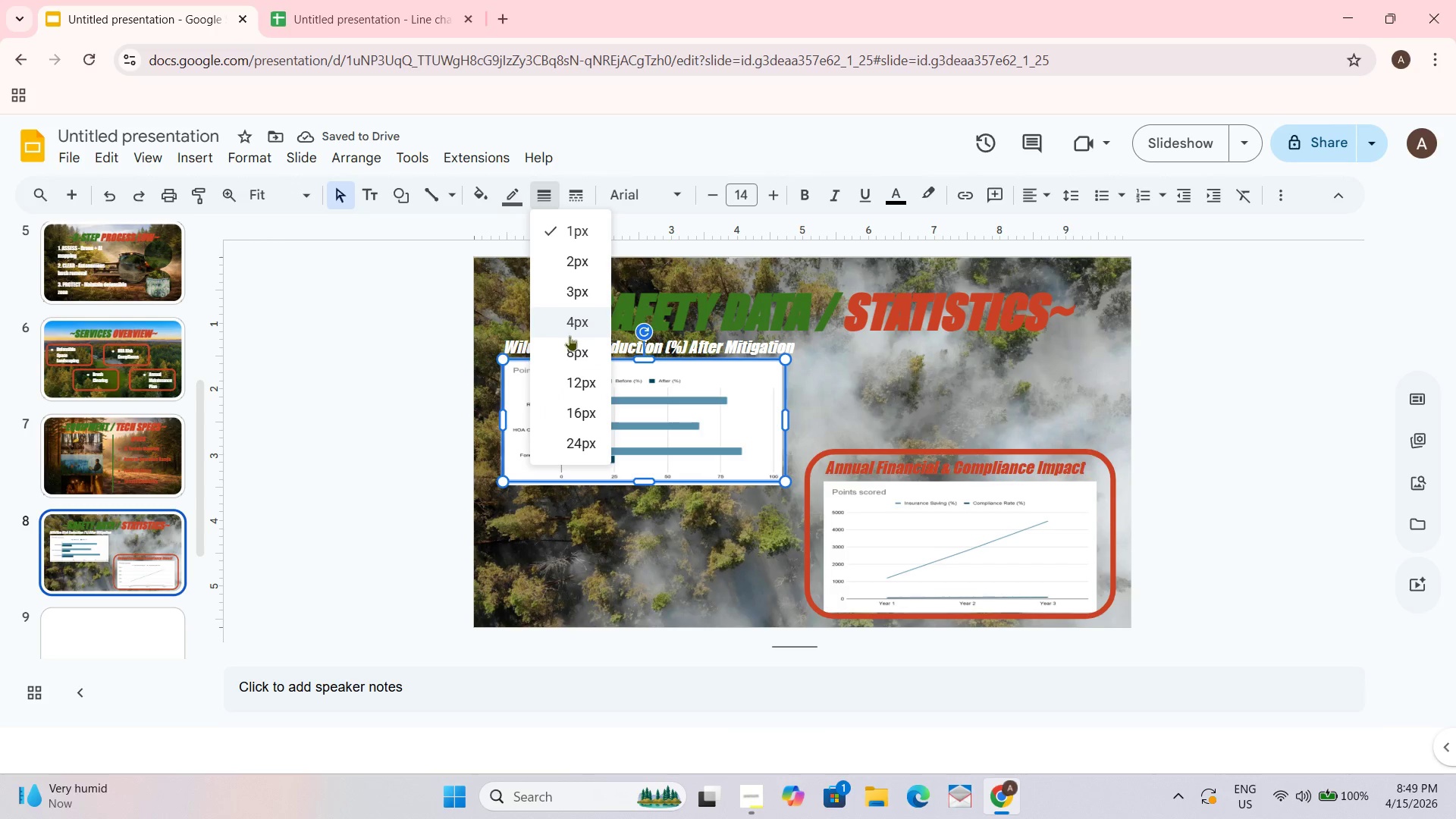 
left_click([572, 346])
 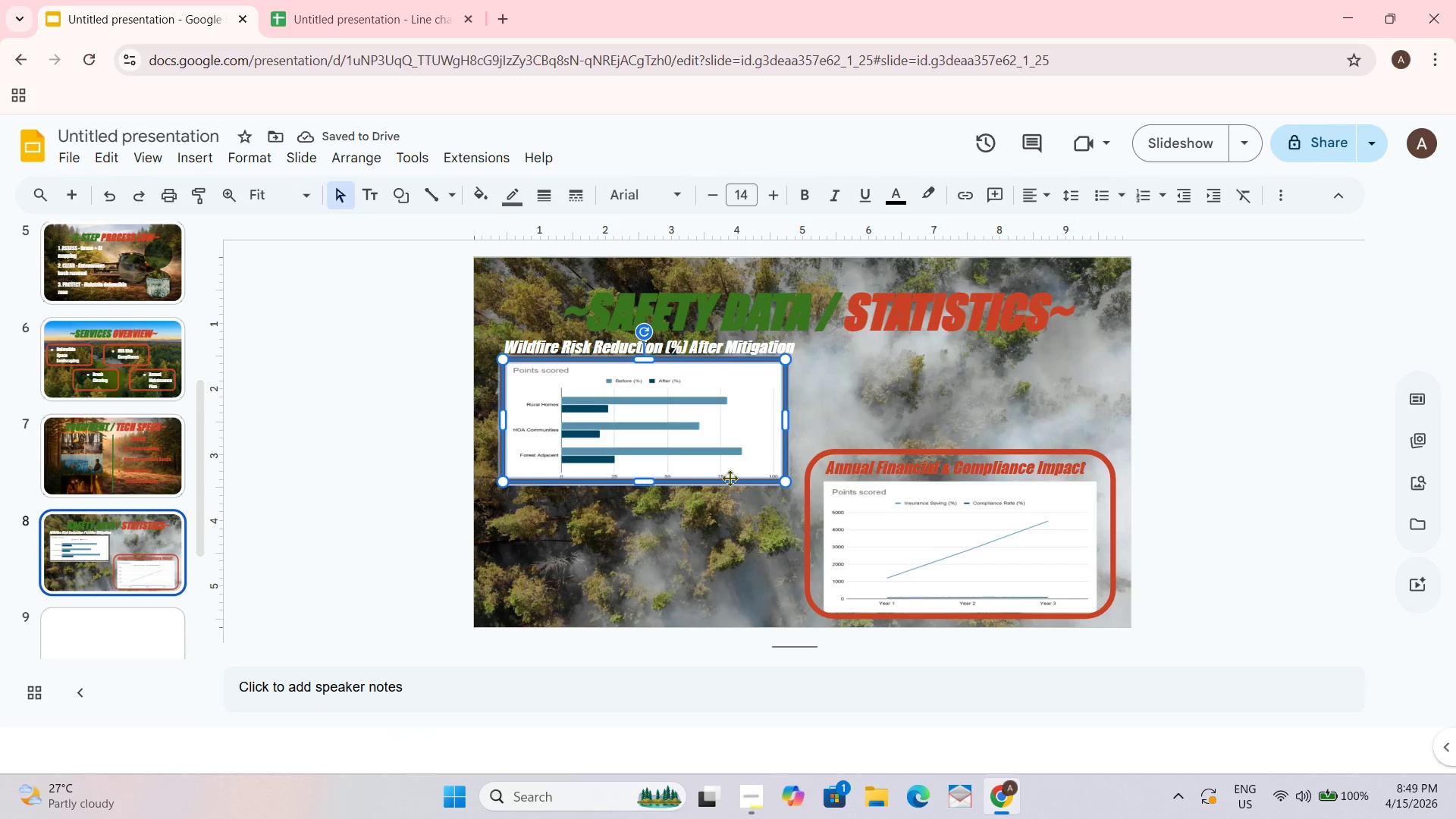 
left_click_drag(start_coordinate=[649, 484], to_coordinate=[649, 488])
 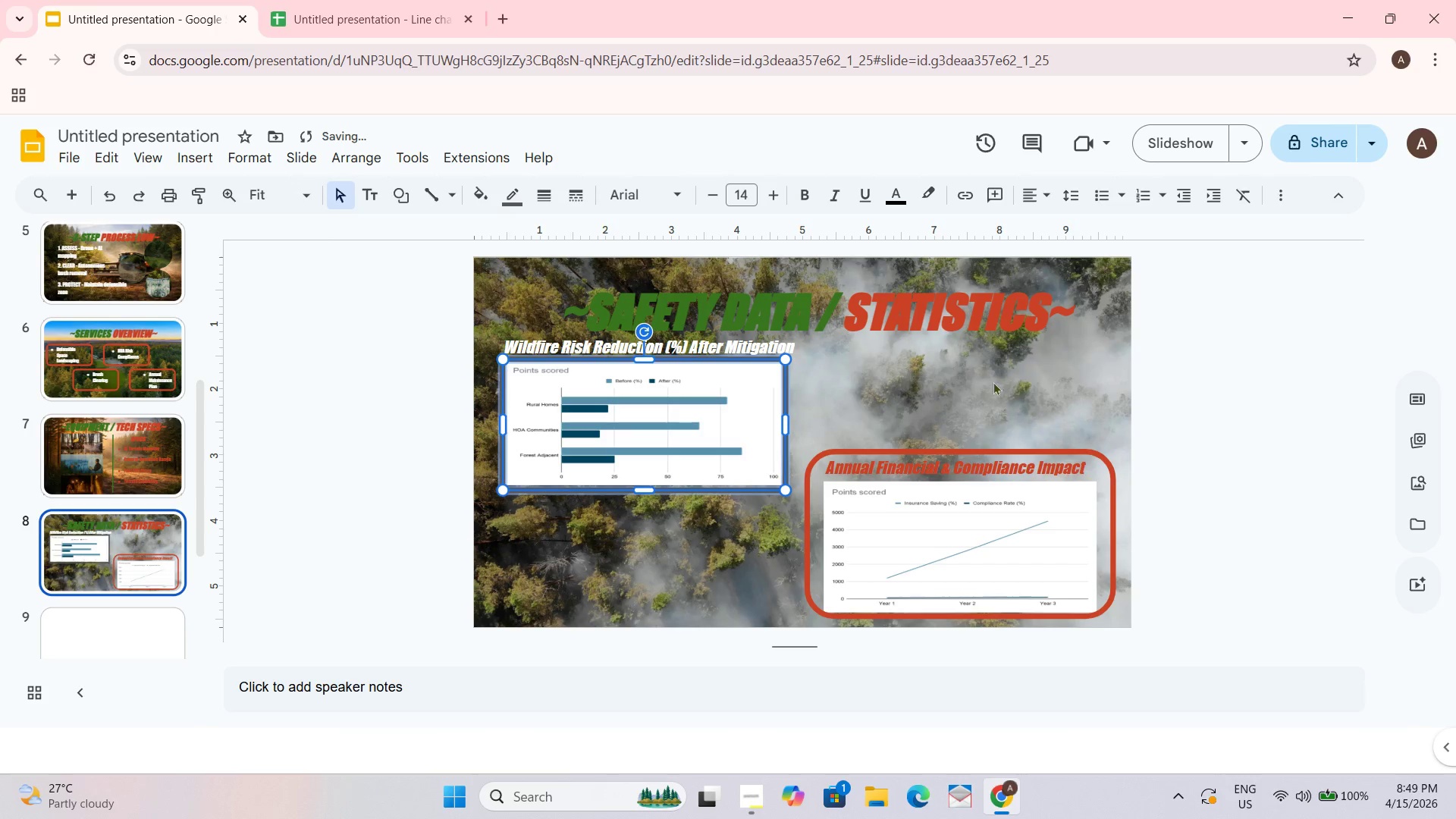 
left_click([1232, 325])
 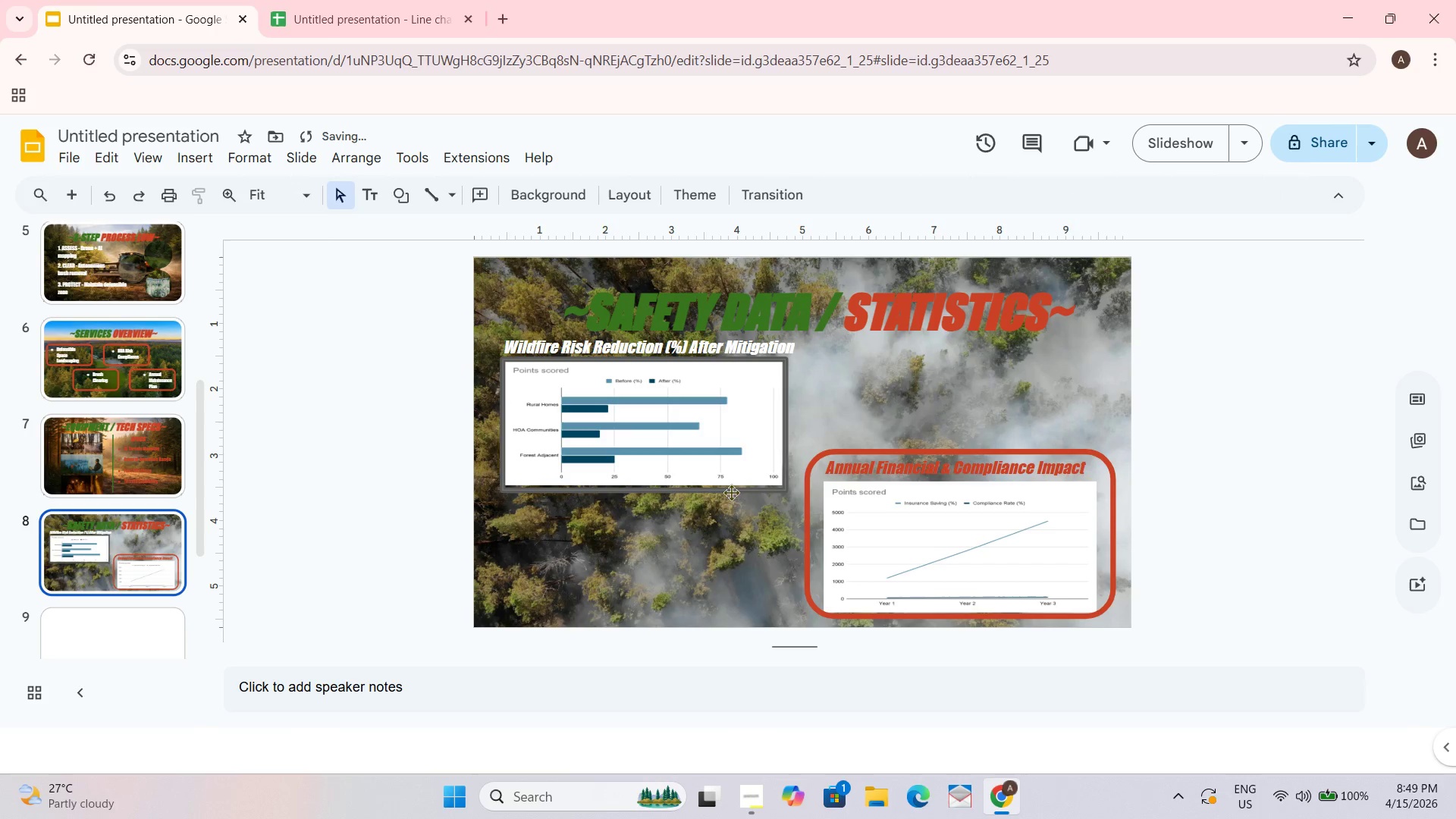 
left_click([660, 492])
 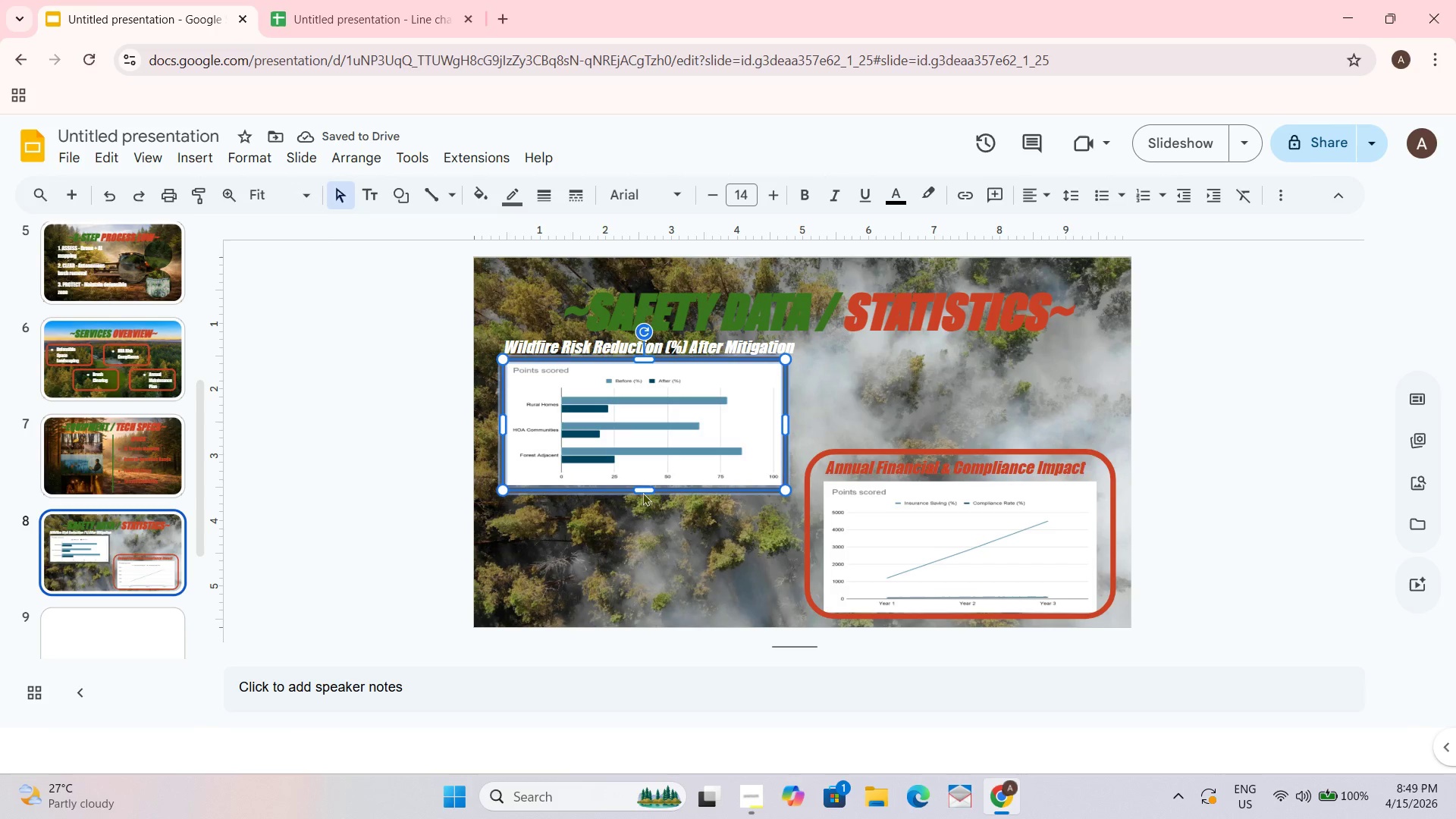 
left_click([642, 492])
 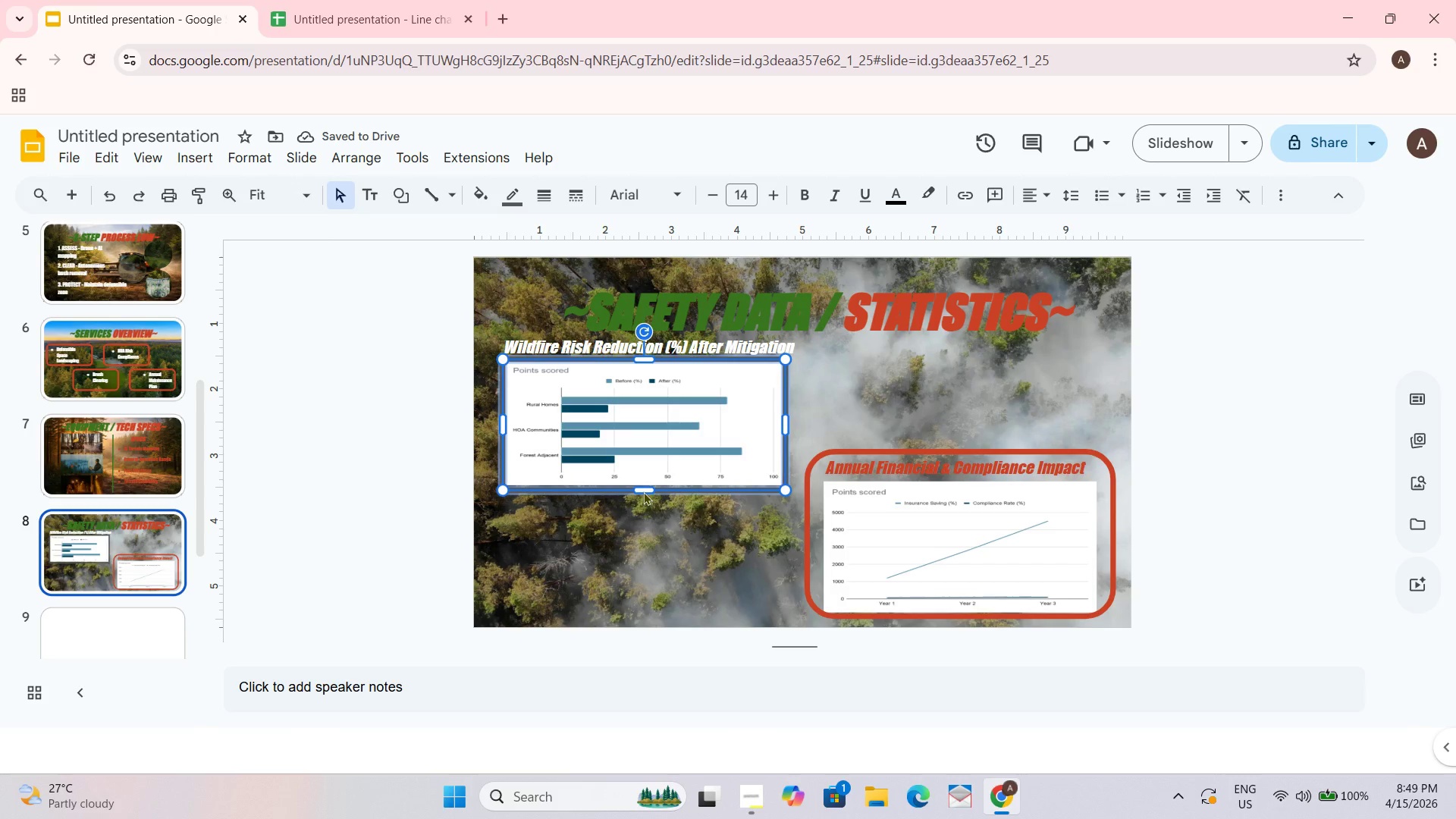 
left_click([640, 491])
 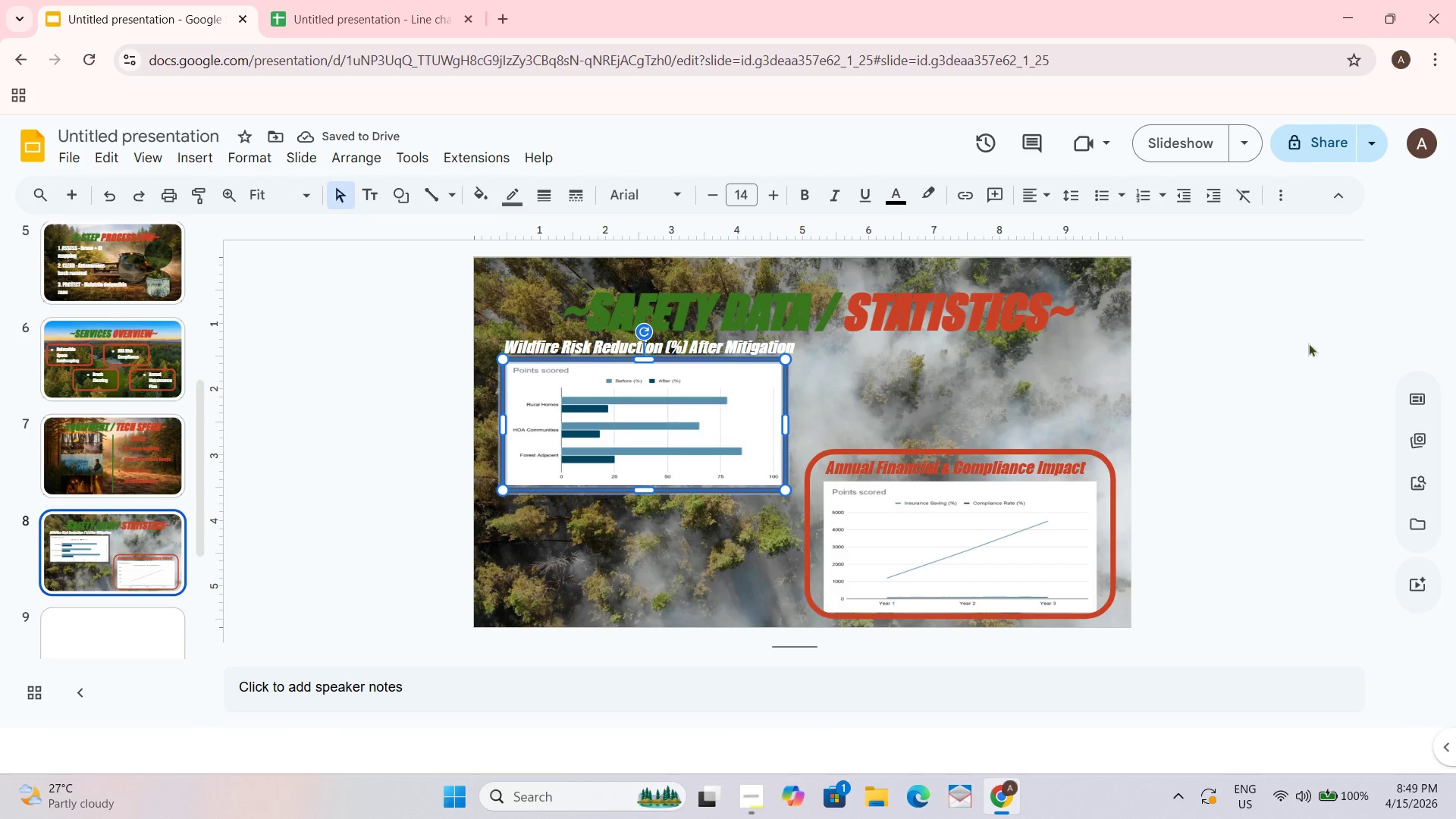 
left_click([1263, 343])
 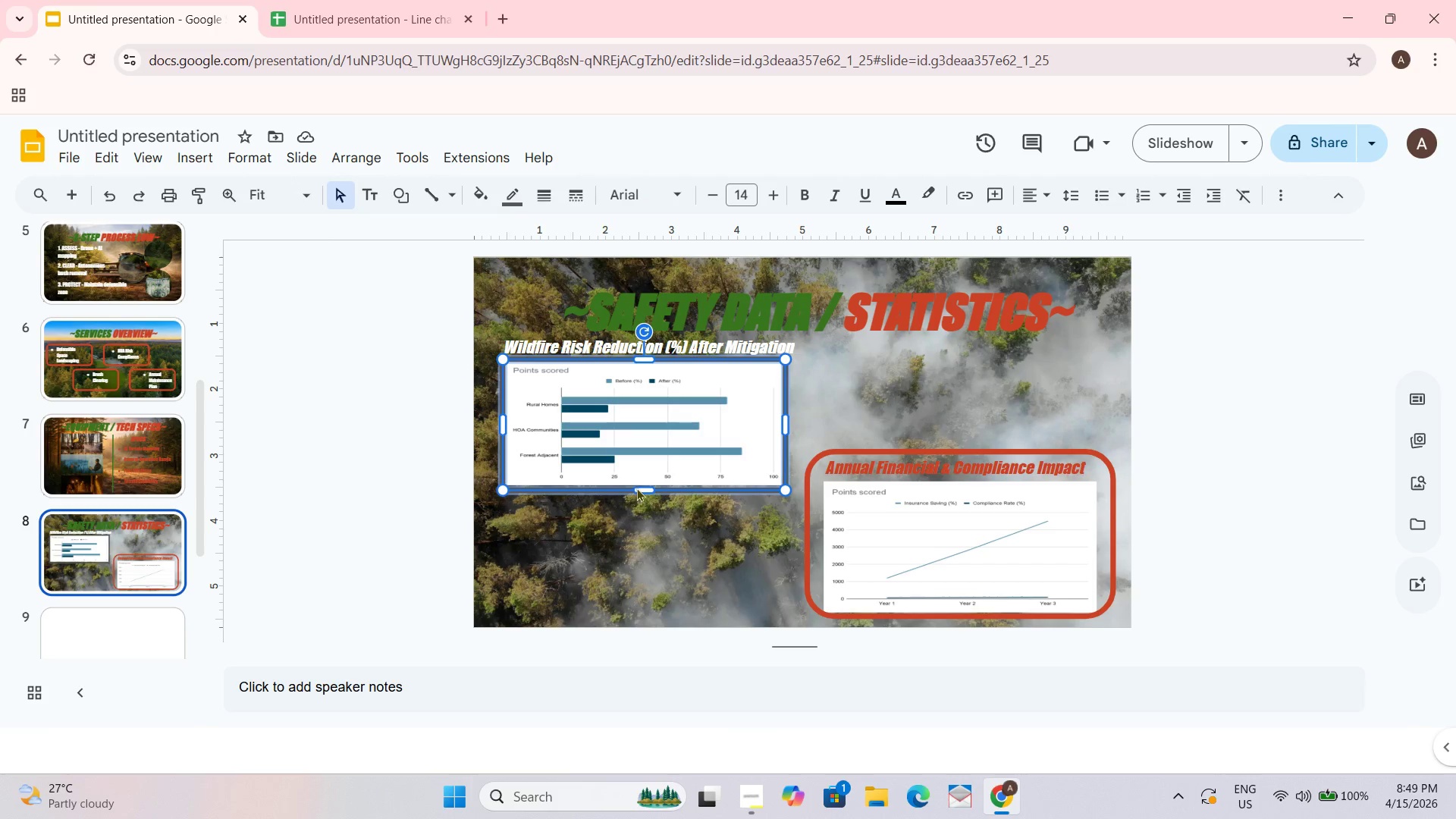 
left_click_drag(start_coordinate=[640, 488], to_coordinate=[640, 484])
 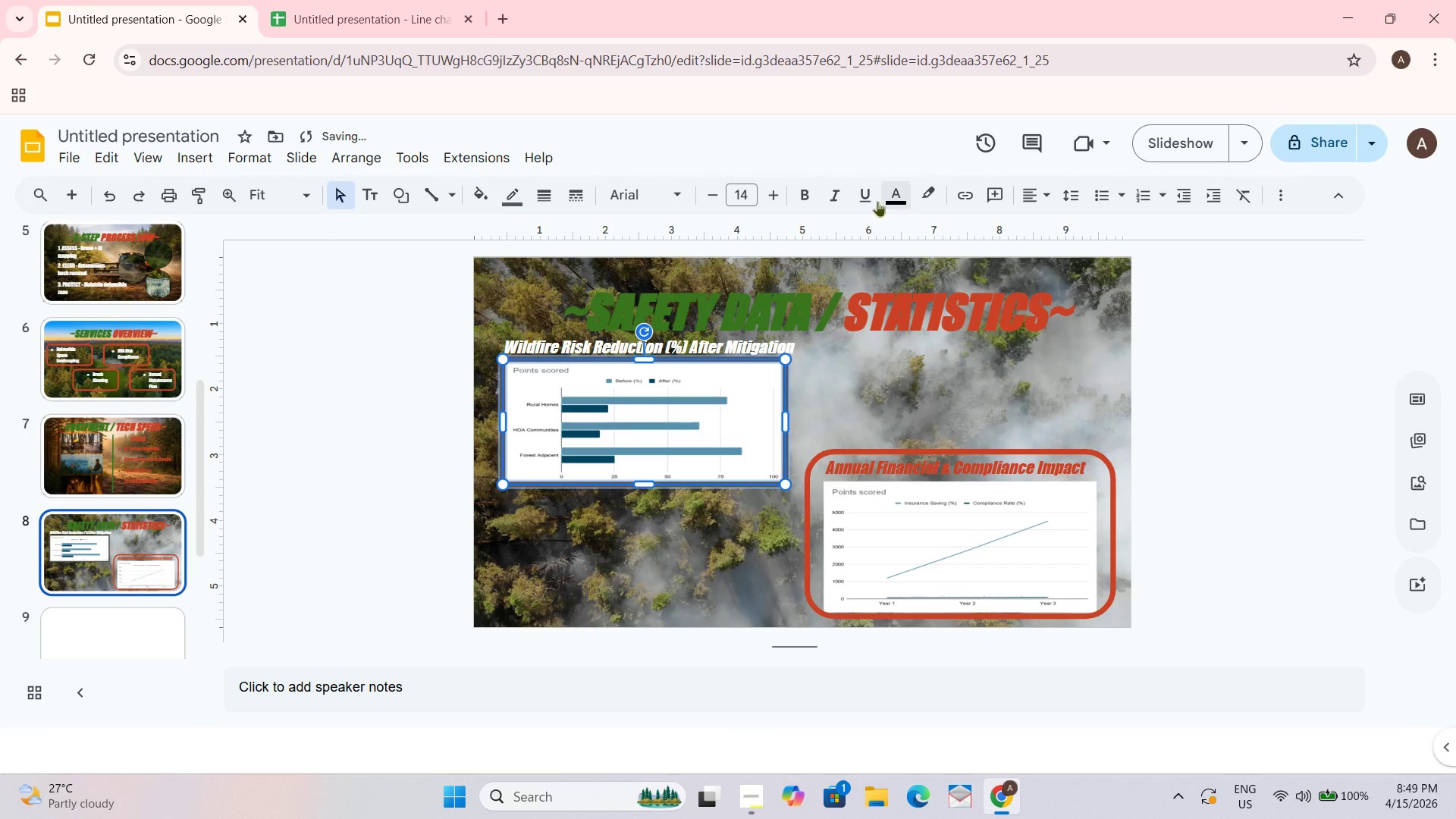 
left_click([892, 193])
 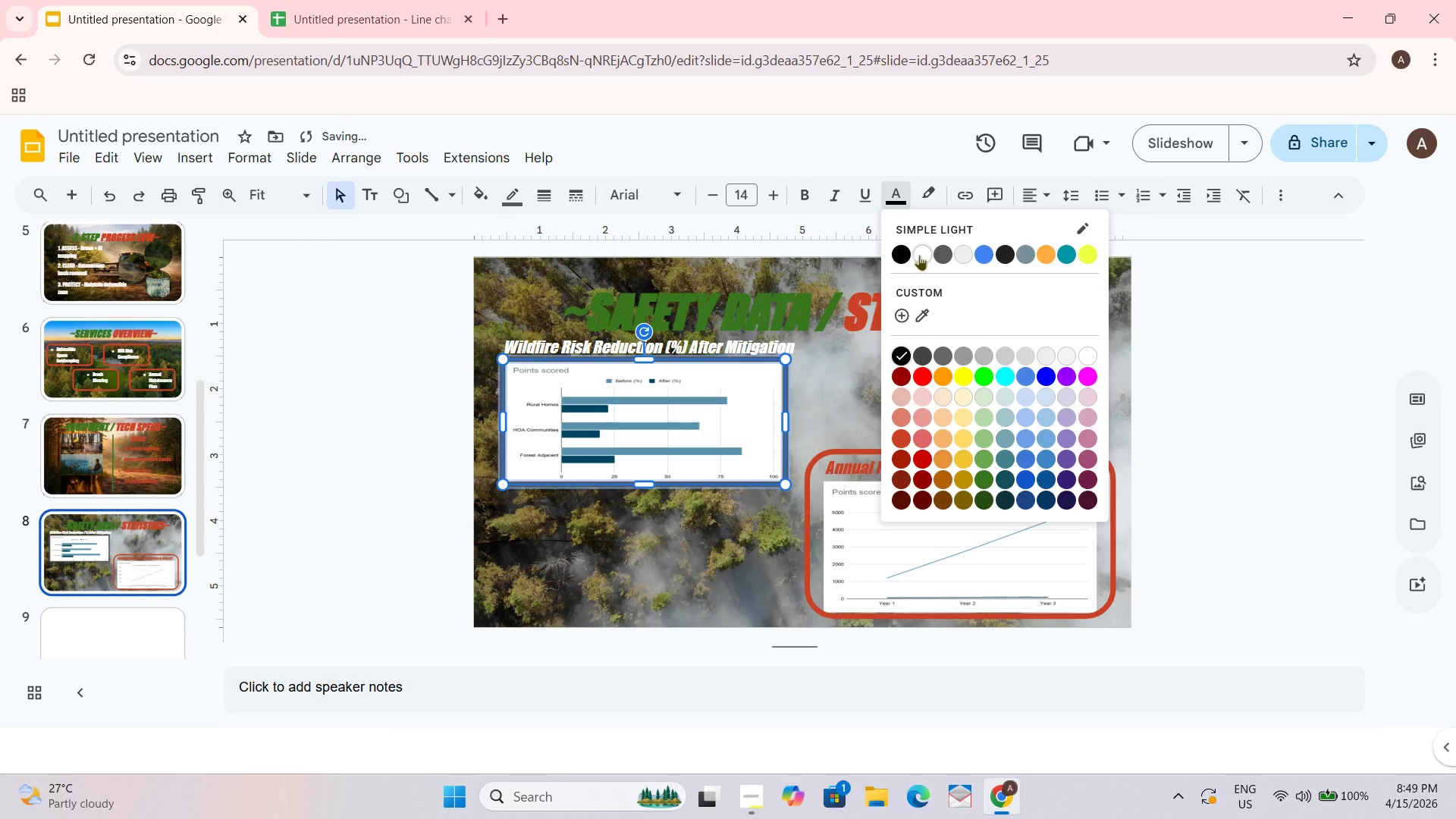 
left_click([929, 255])
 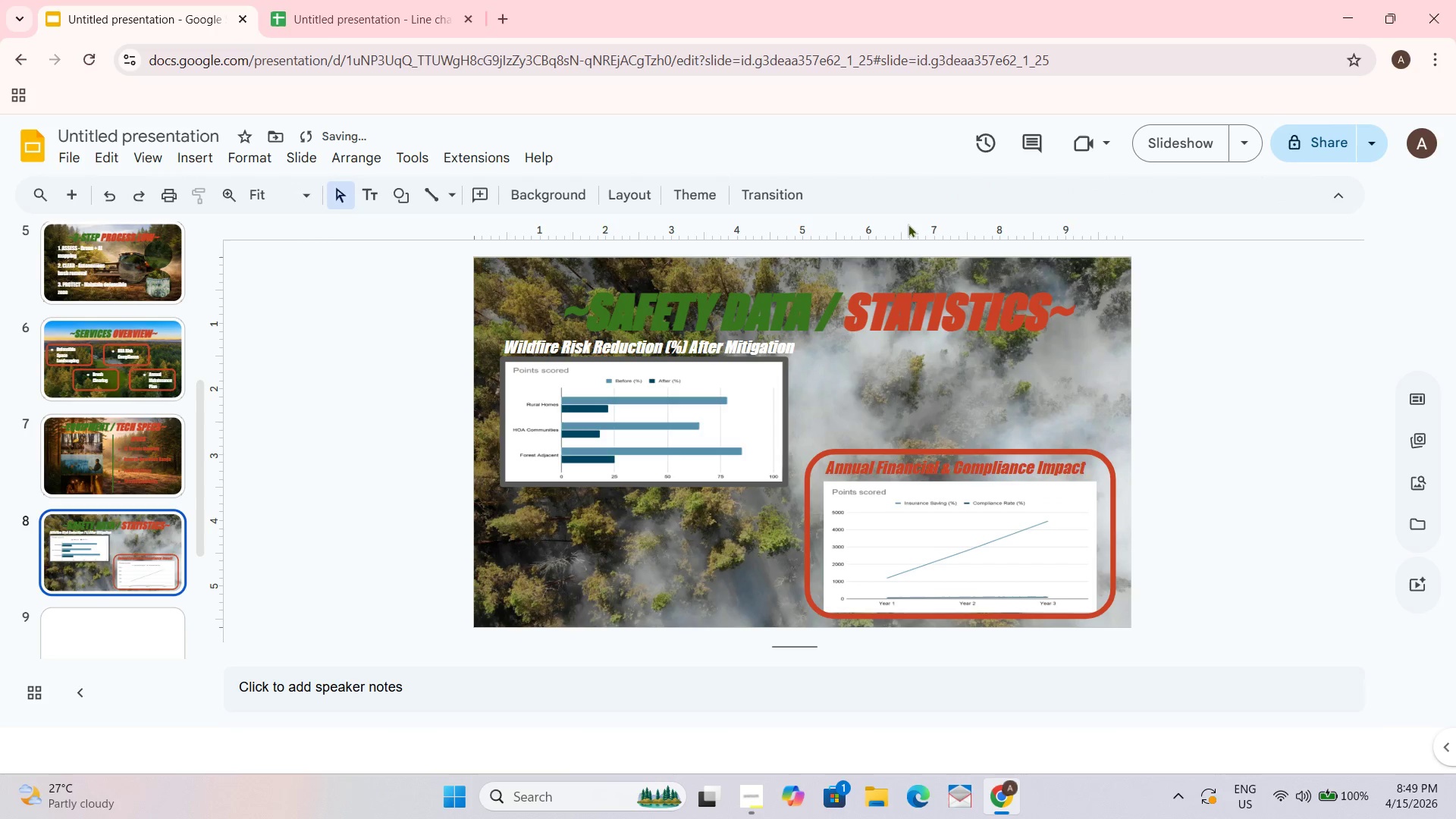 
left_click([713, 419])
 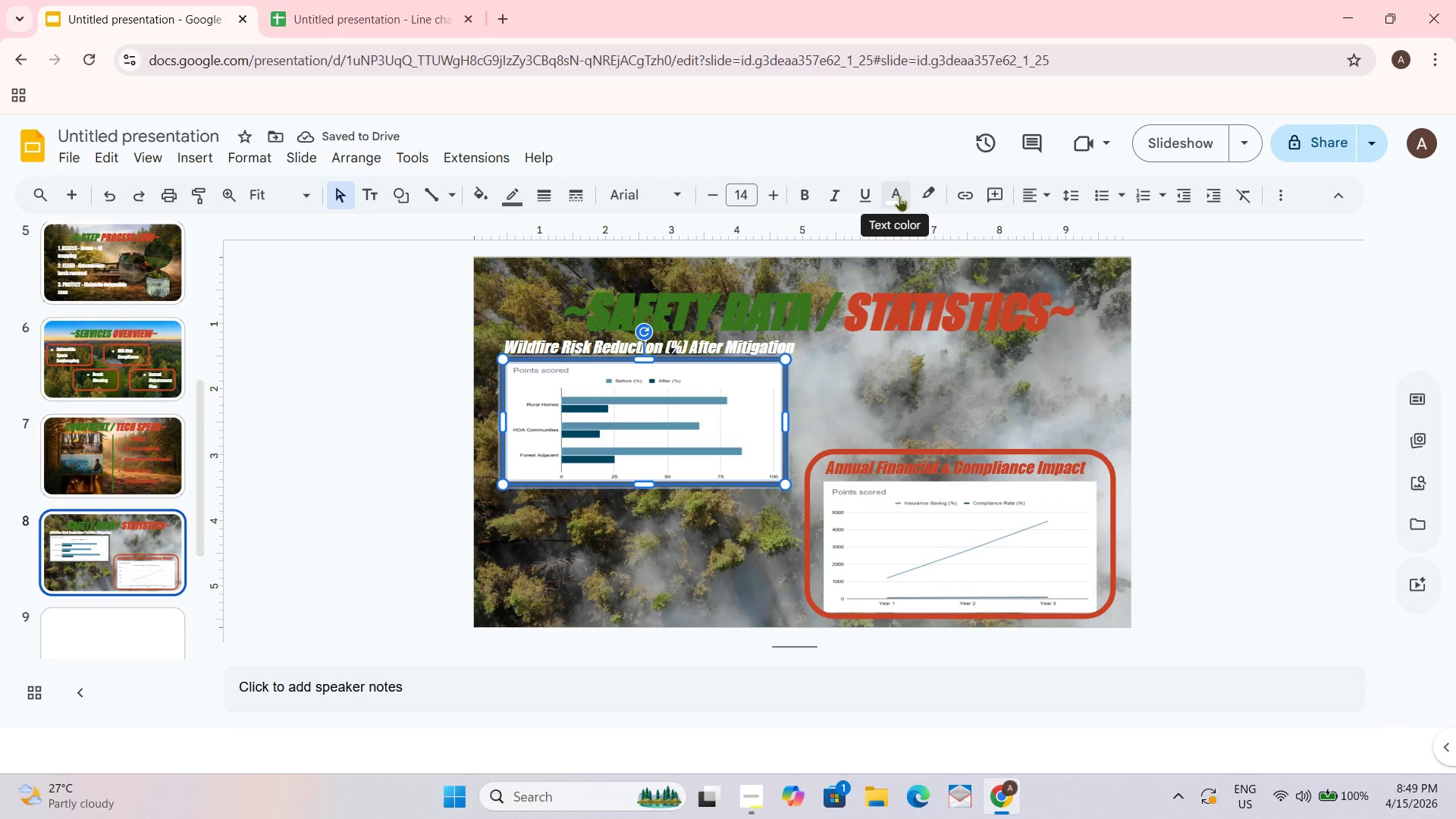 
left_click([514, 193])
 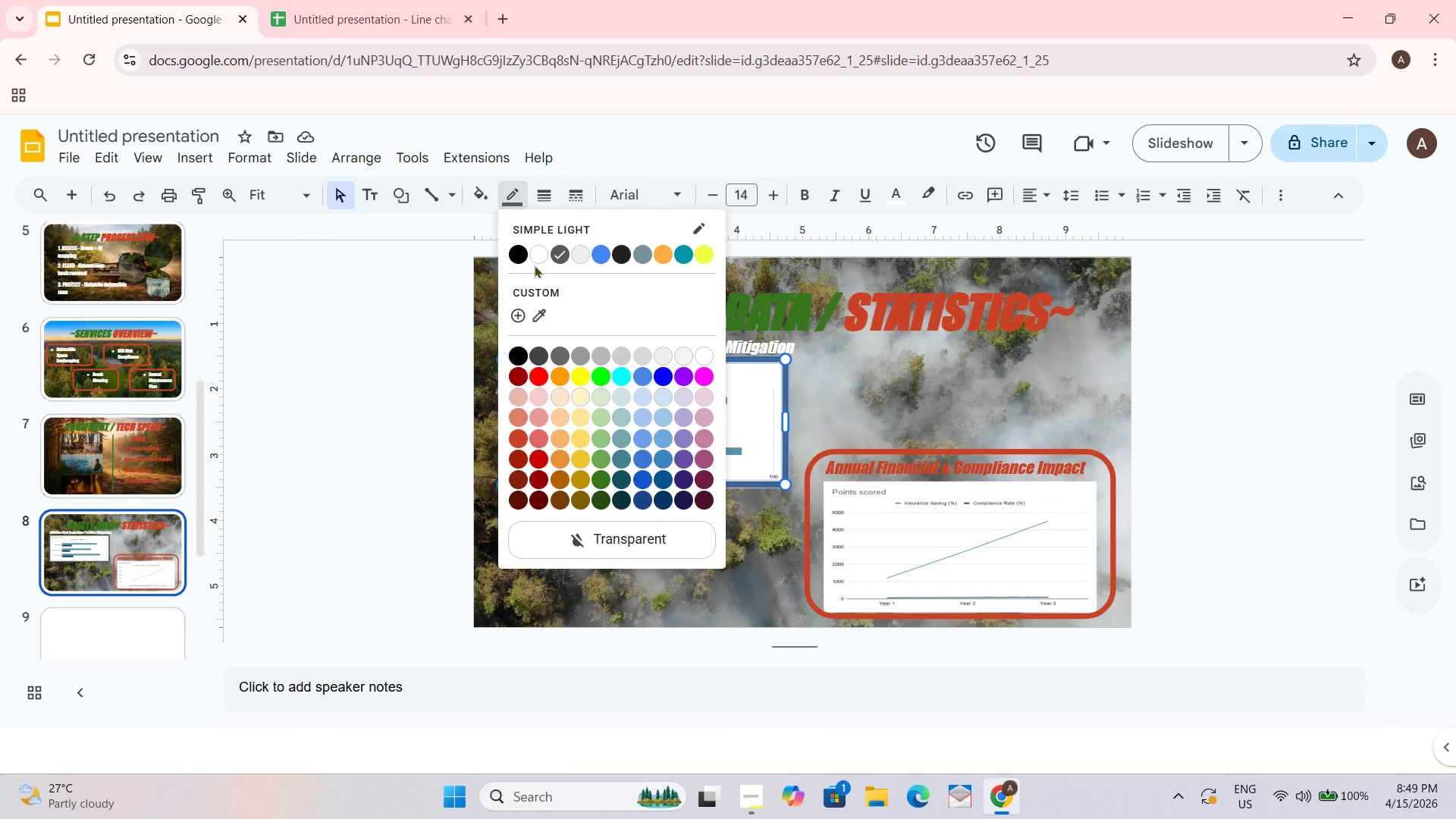 
left_click([532, 253])
 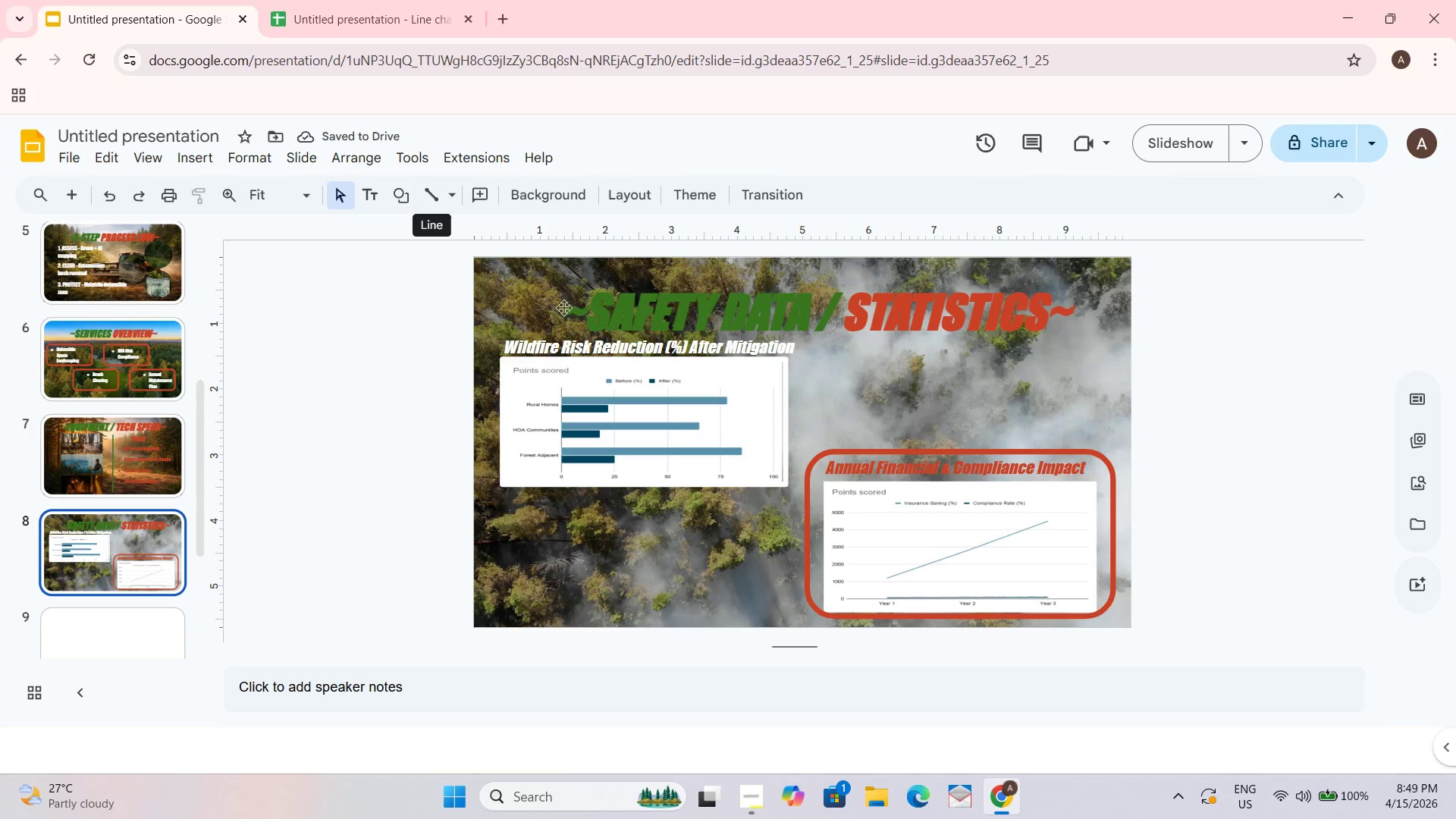 
wait(6.84)
 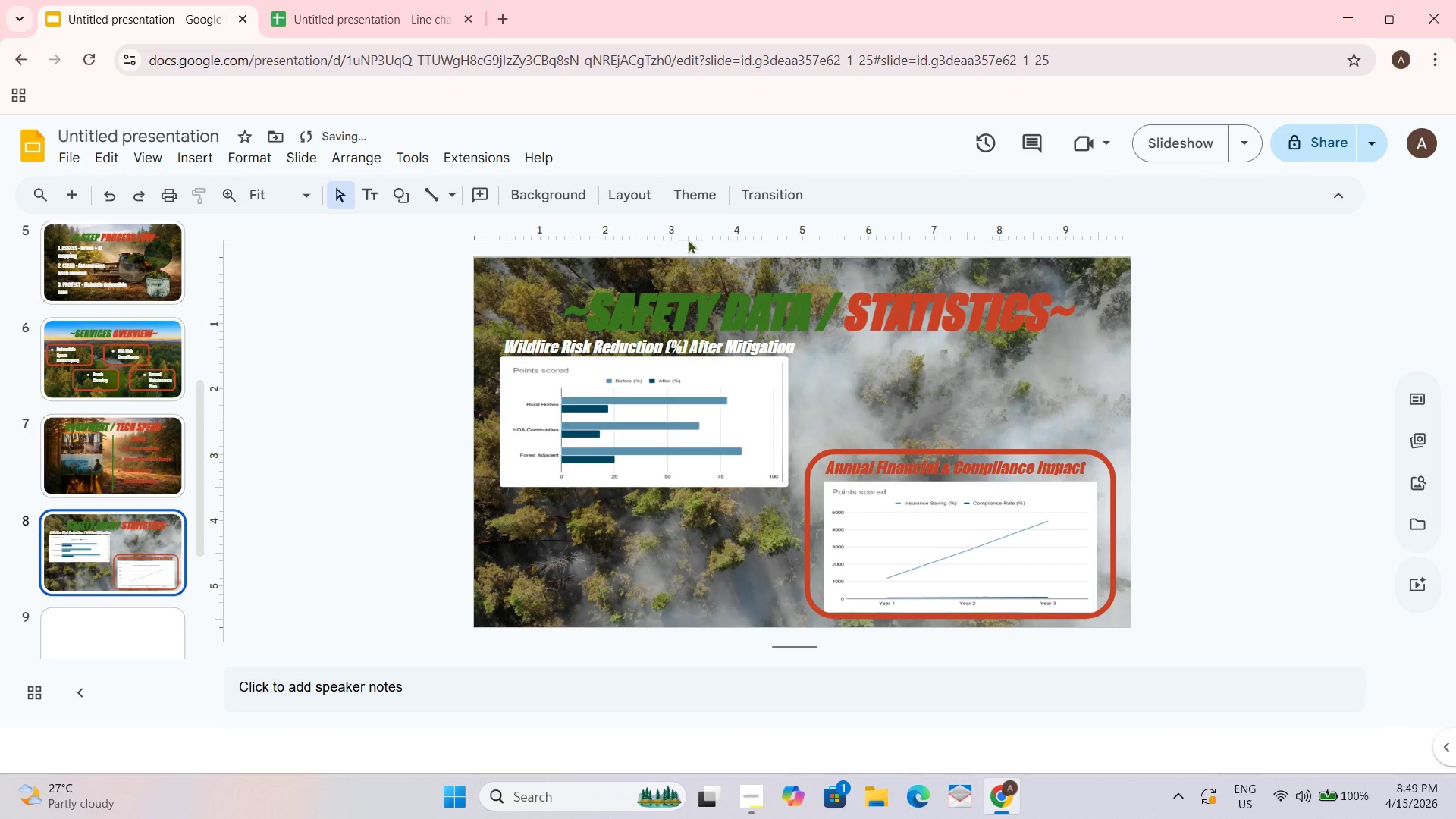 
left_click([513, 196])
 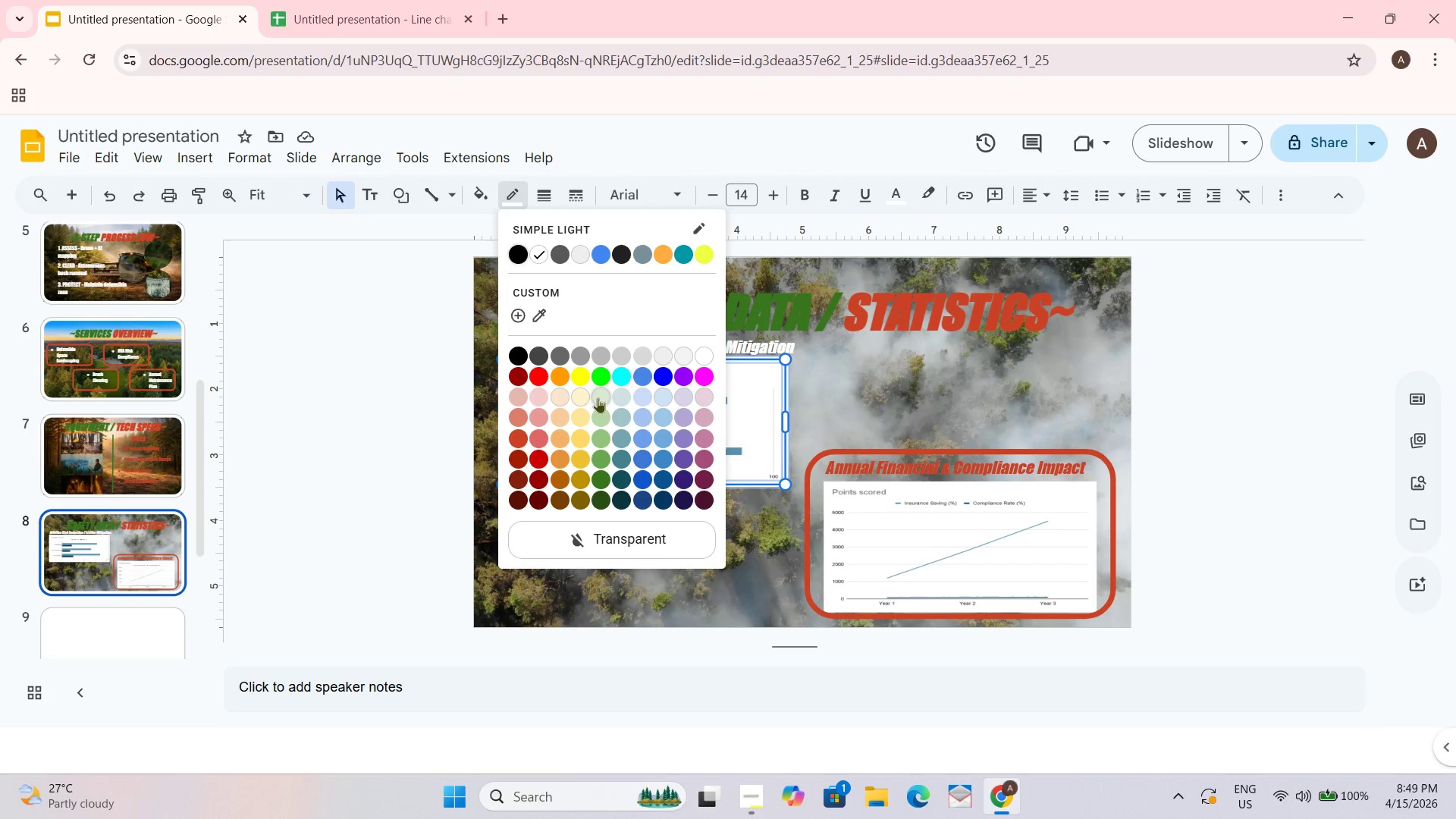 
left_click([602, 475])
 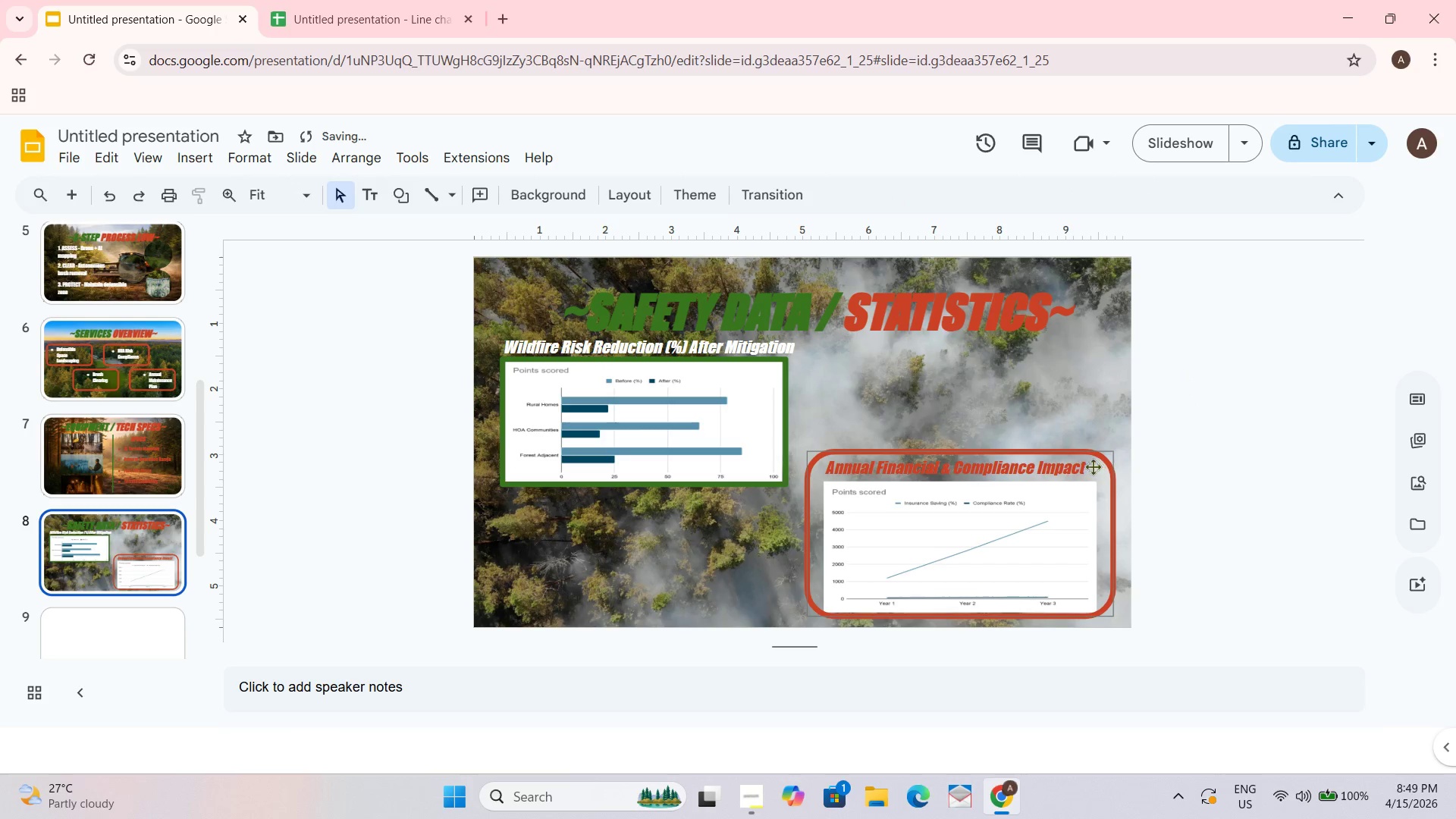 
left_click([1097, 453])
 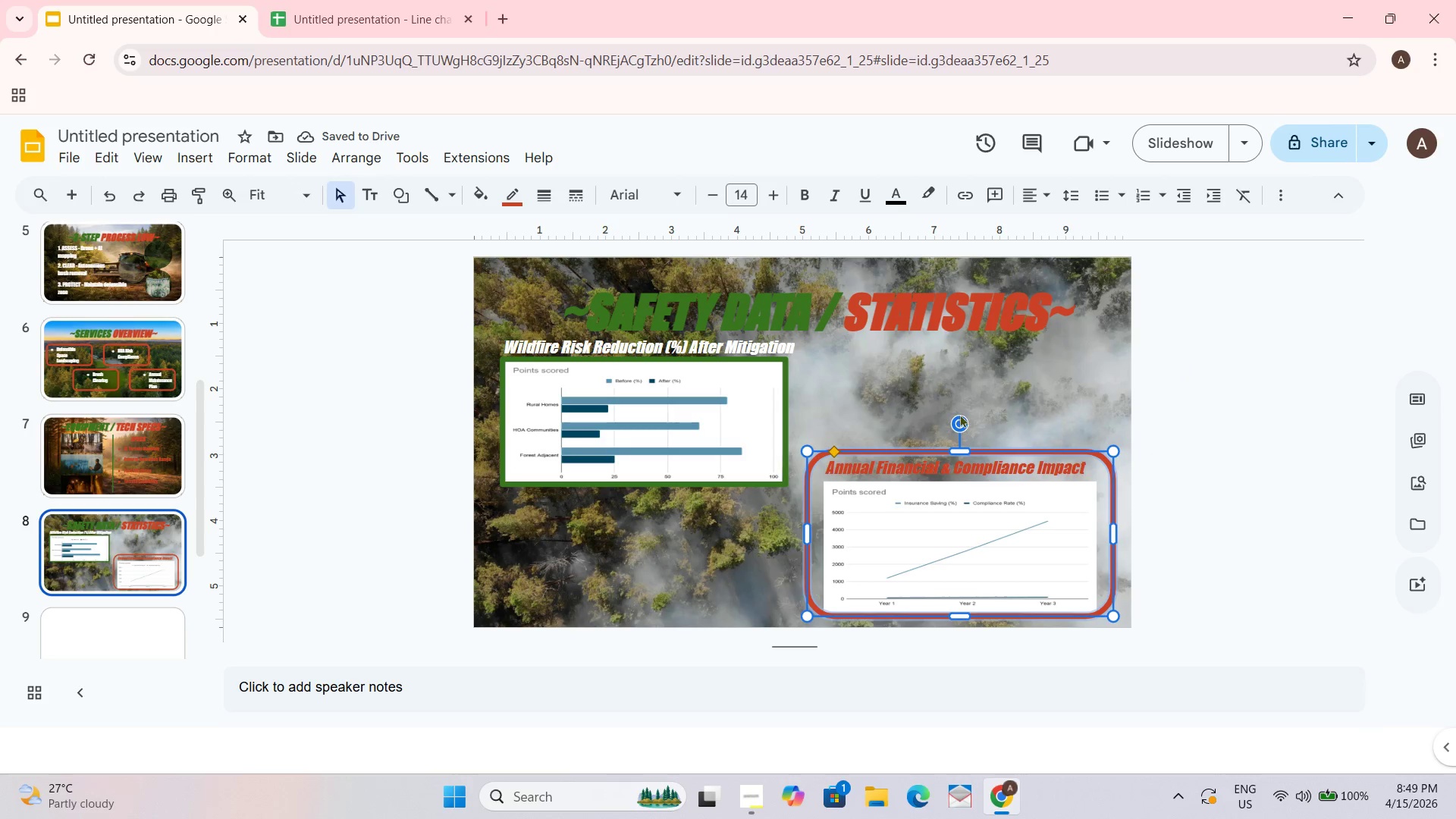 
right_click([1097, 457])
 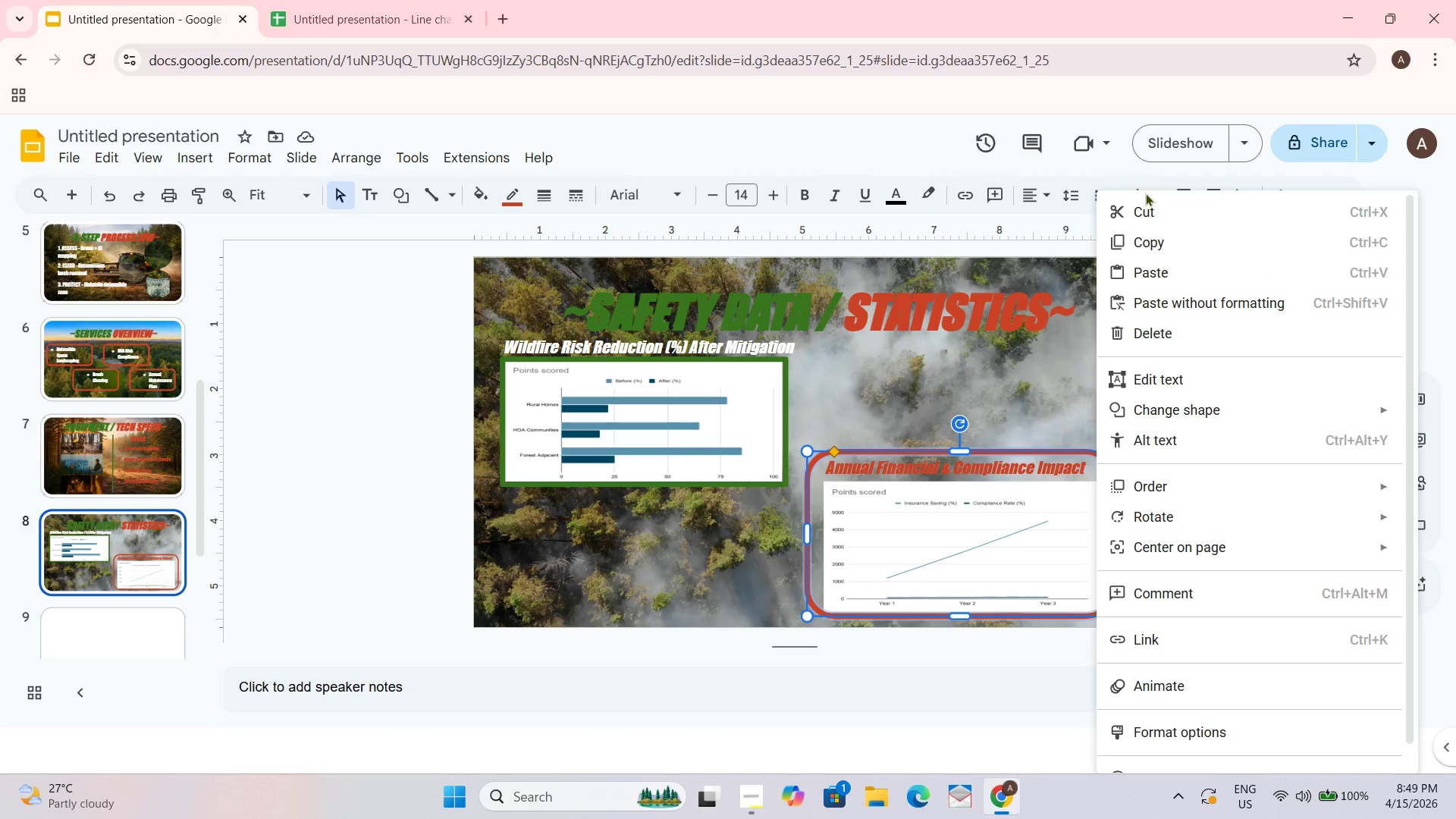 
left_click([1141, 218])
 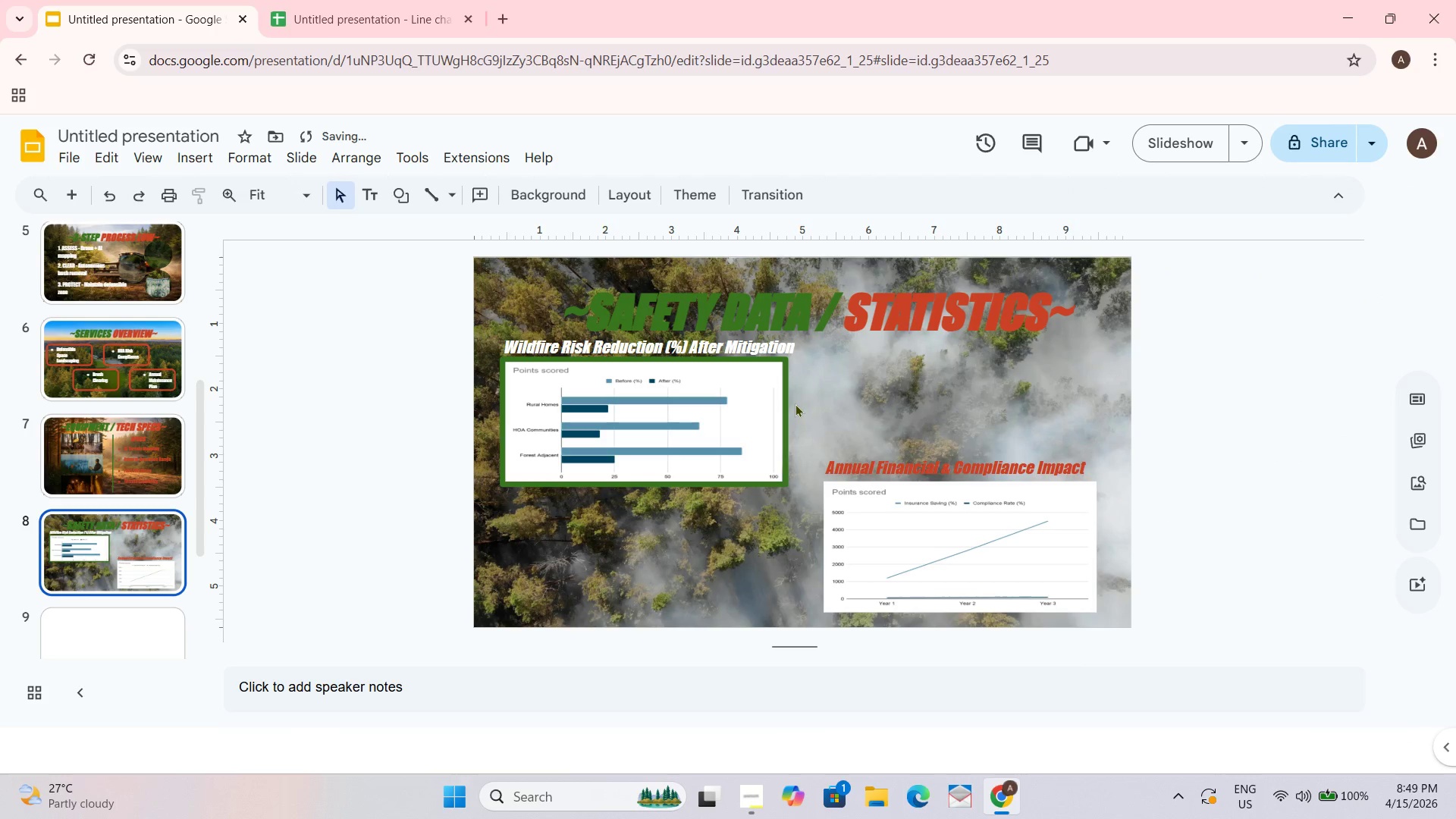 
double_click([787, 406])
 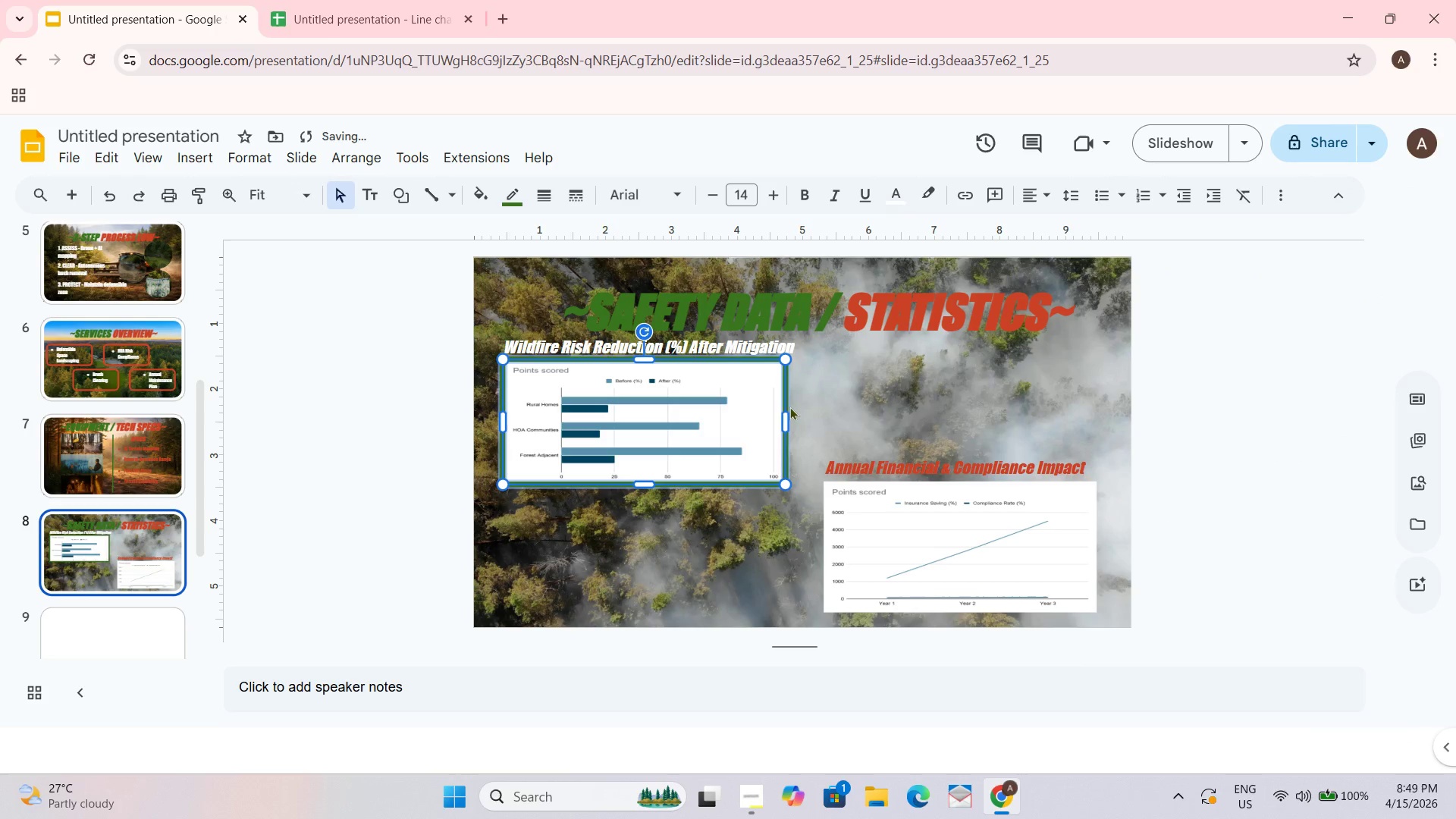 
double_click([780, 406])
 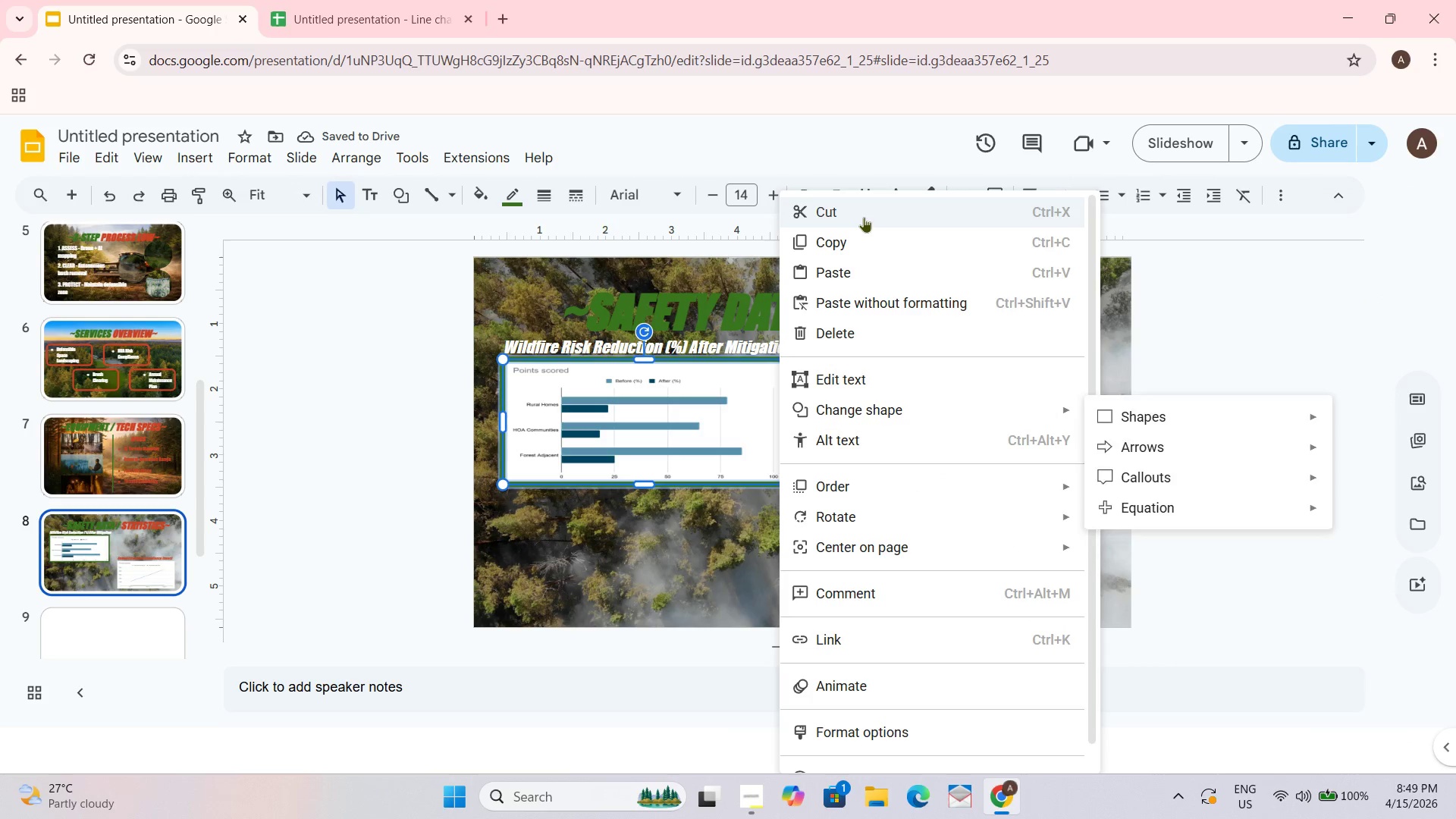 
left_click([867, 201])
 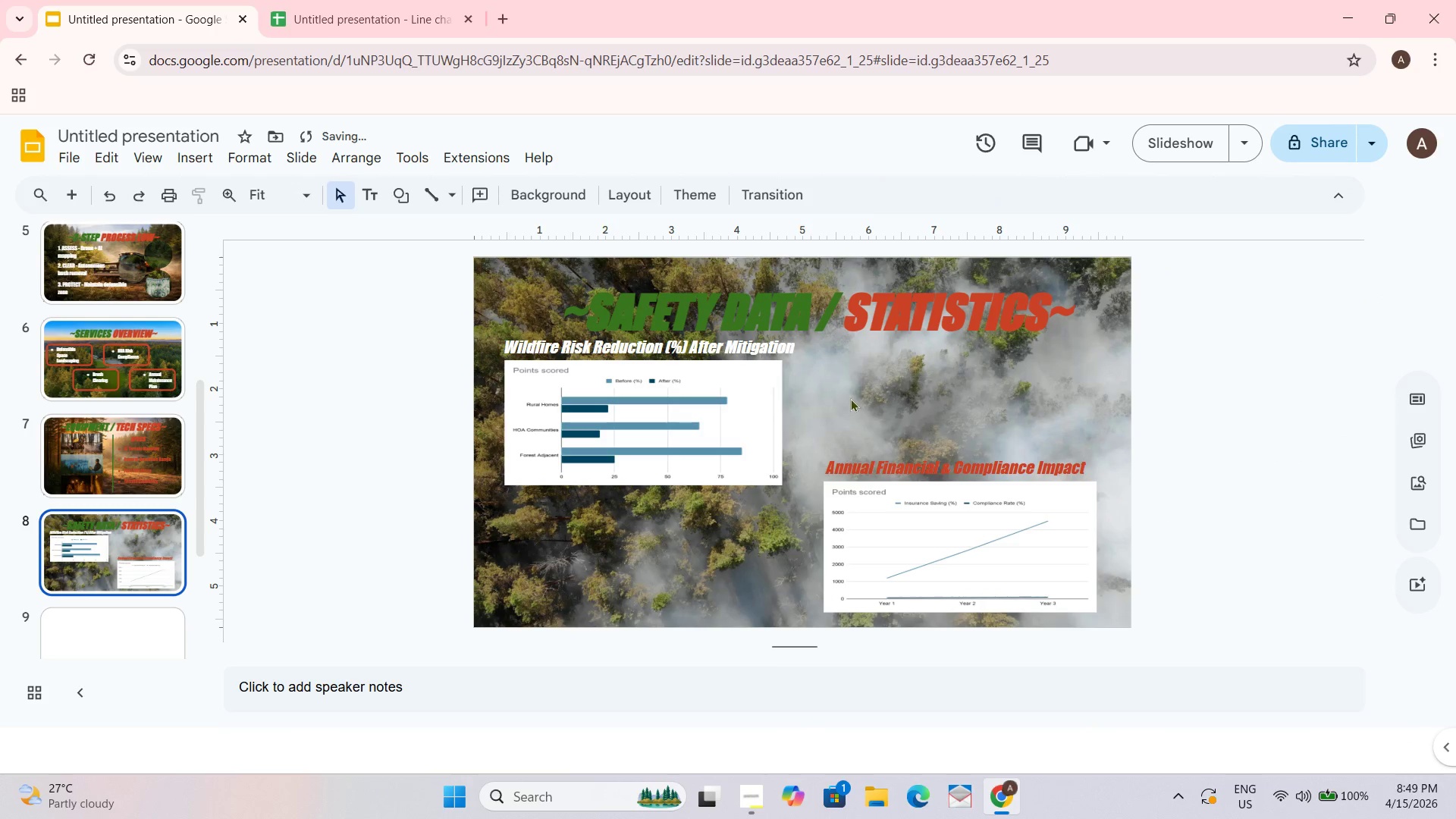 
key(Control+Z)
 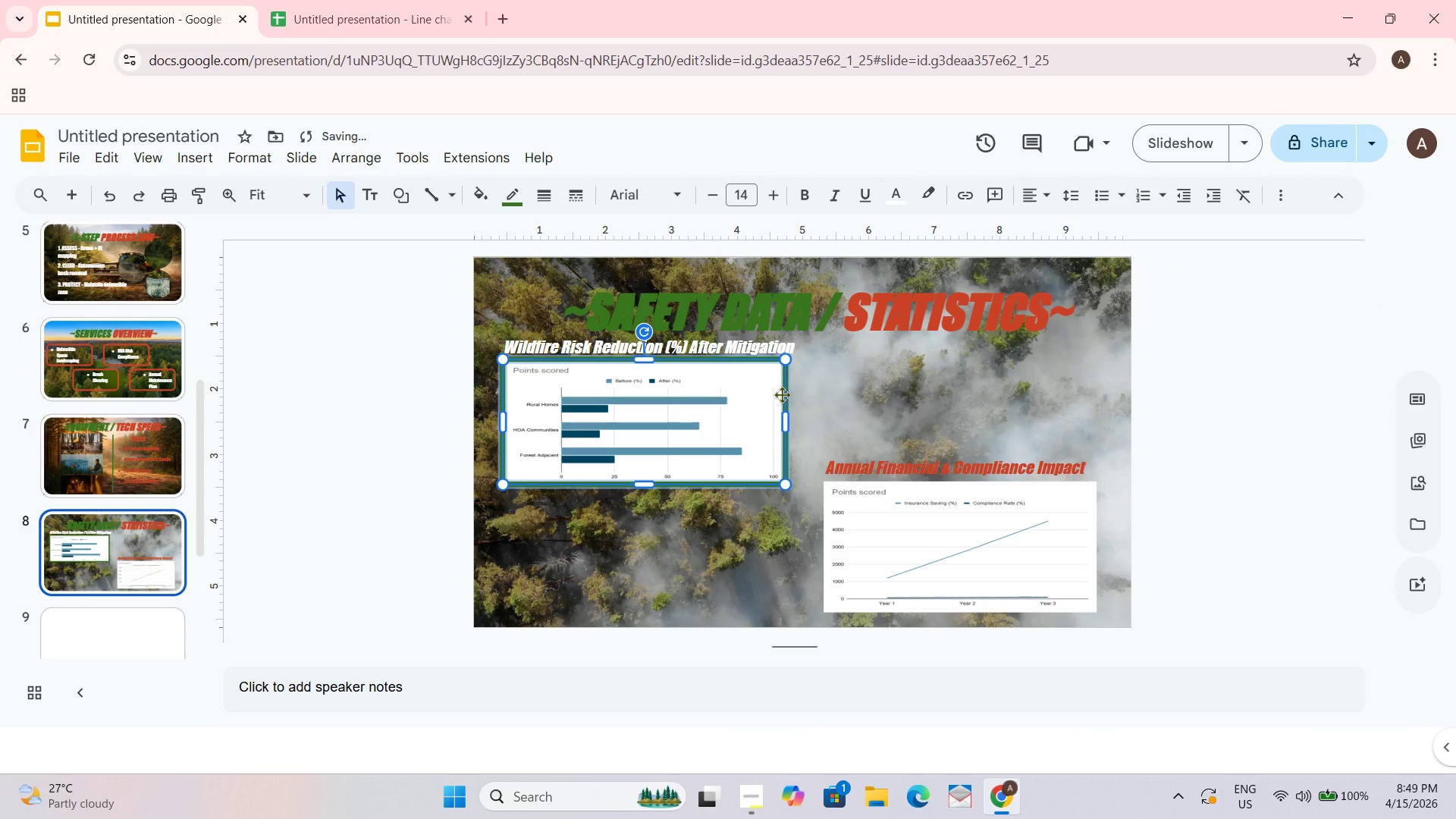 
key(Control+C)
 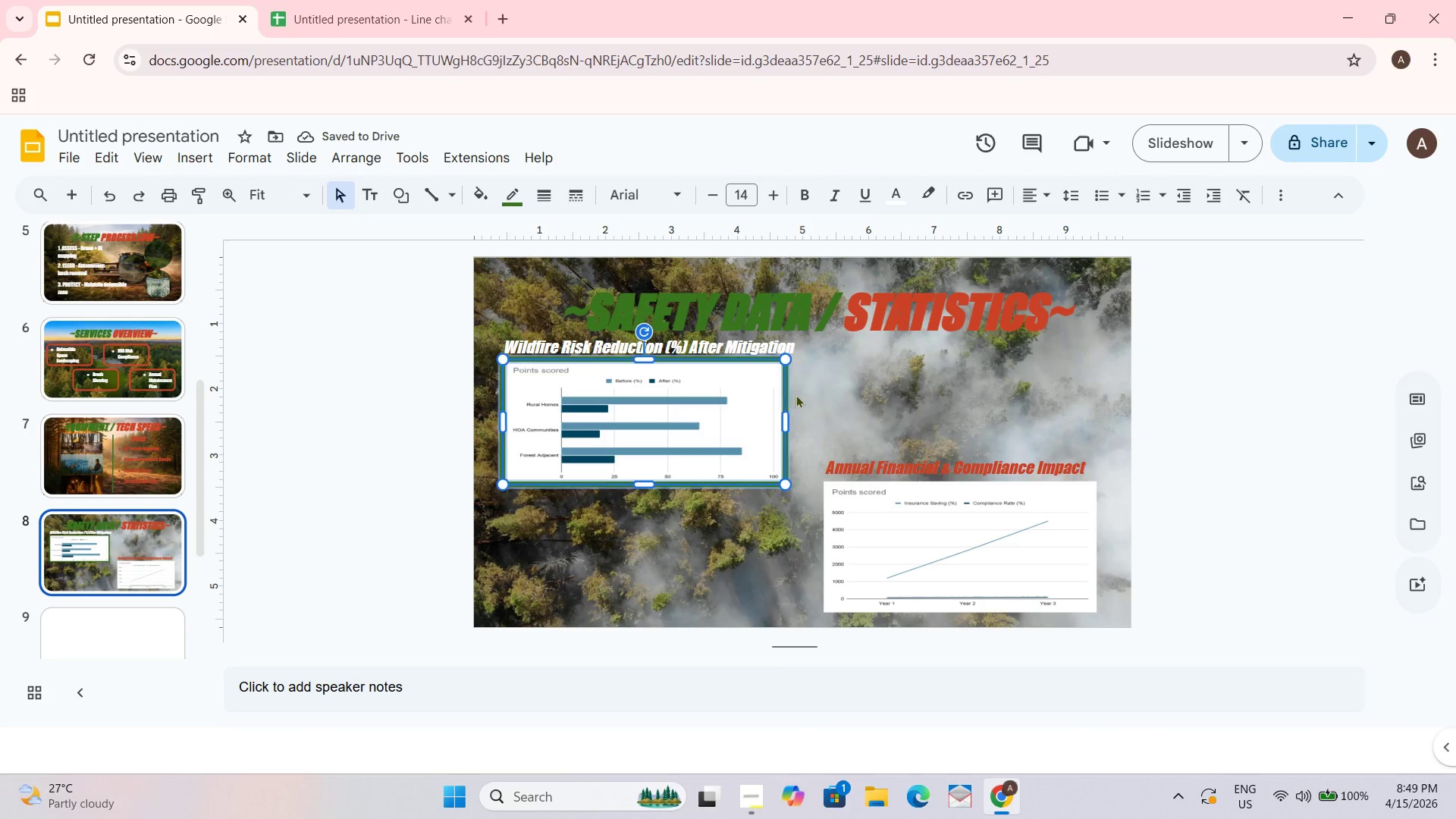 
key(Control+V)
 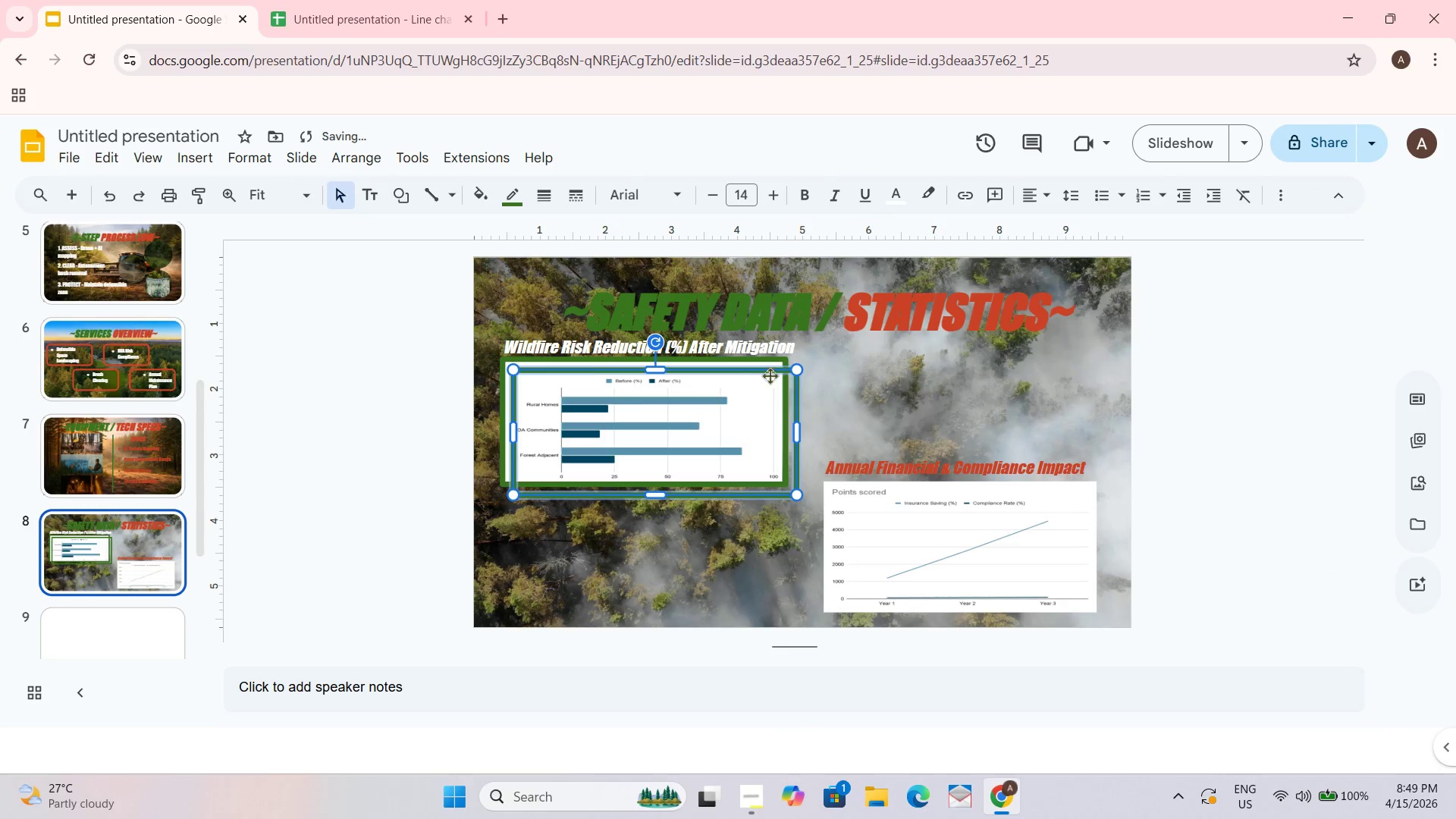 
left_click_drag(start_coordinate=[767, 374], to_coordinate=[1075, 483])
 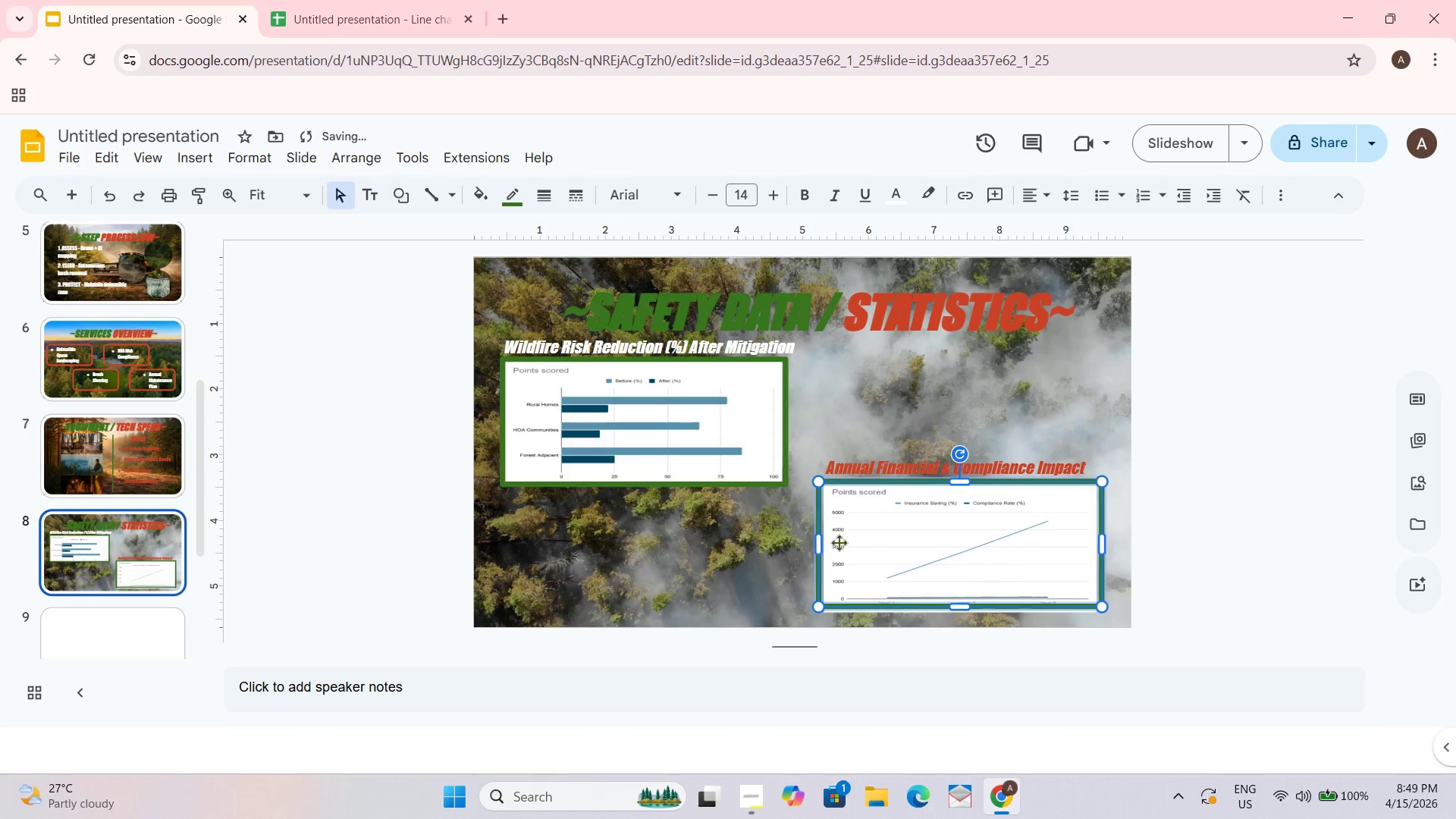 
left_click_drag(start_coordinate=[815, 546], to_coordinate=[824, 542])
 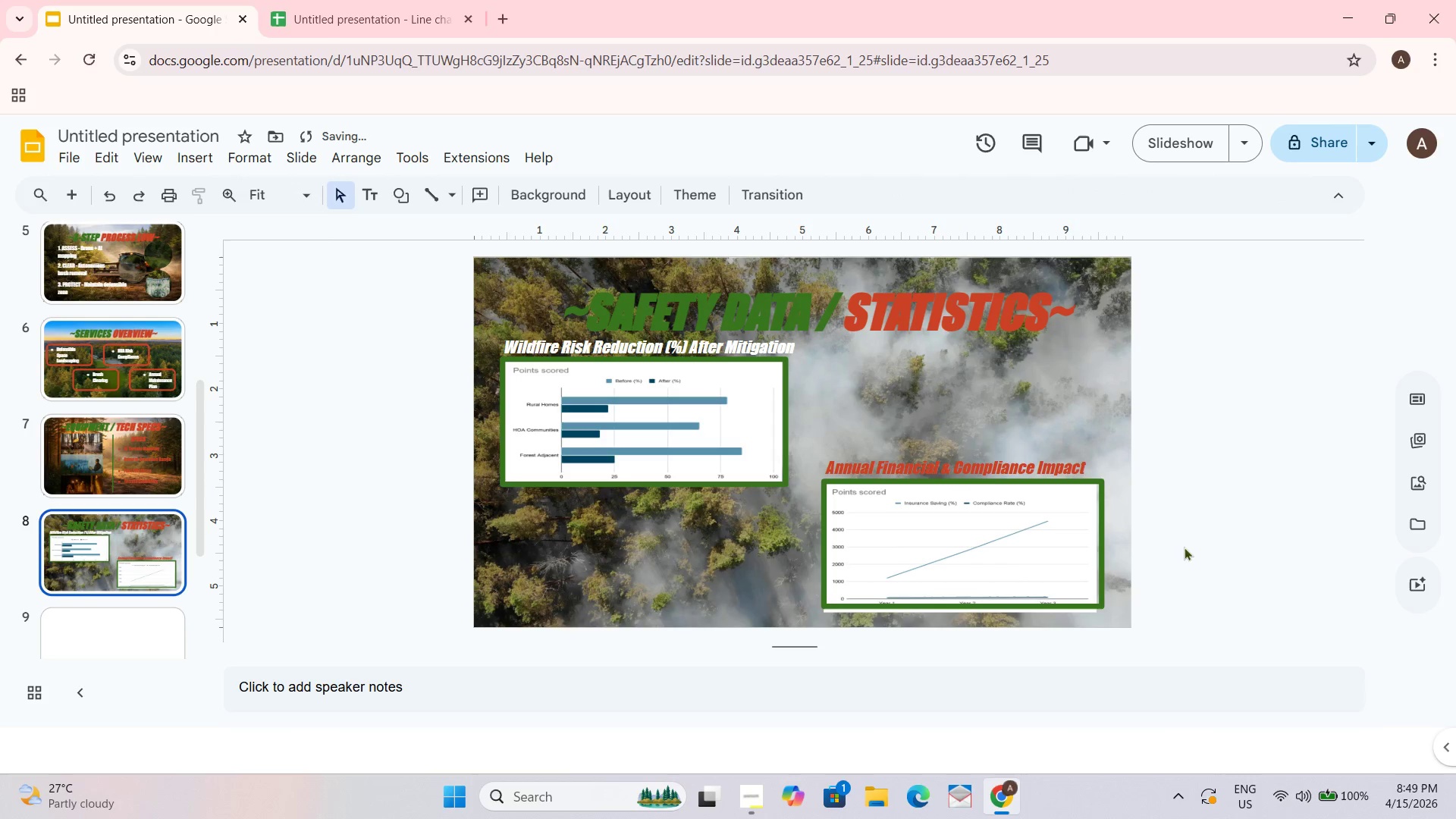 
left_click([1091, 559])
 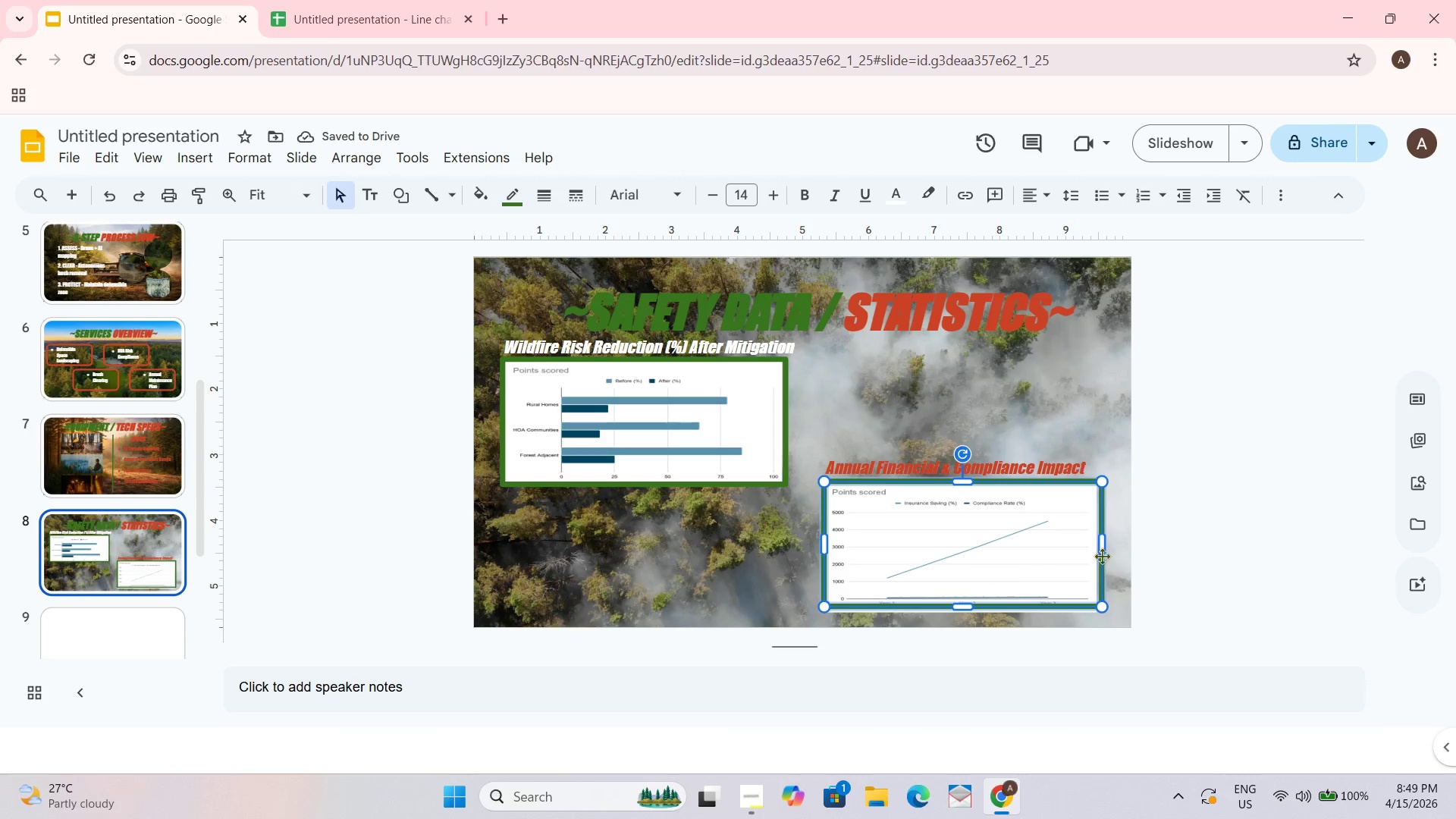 
left_click_drag(start_coordinate=[1104, 547], to_coordinate=[1099, 547])
 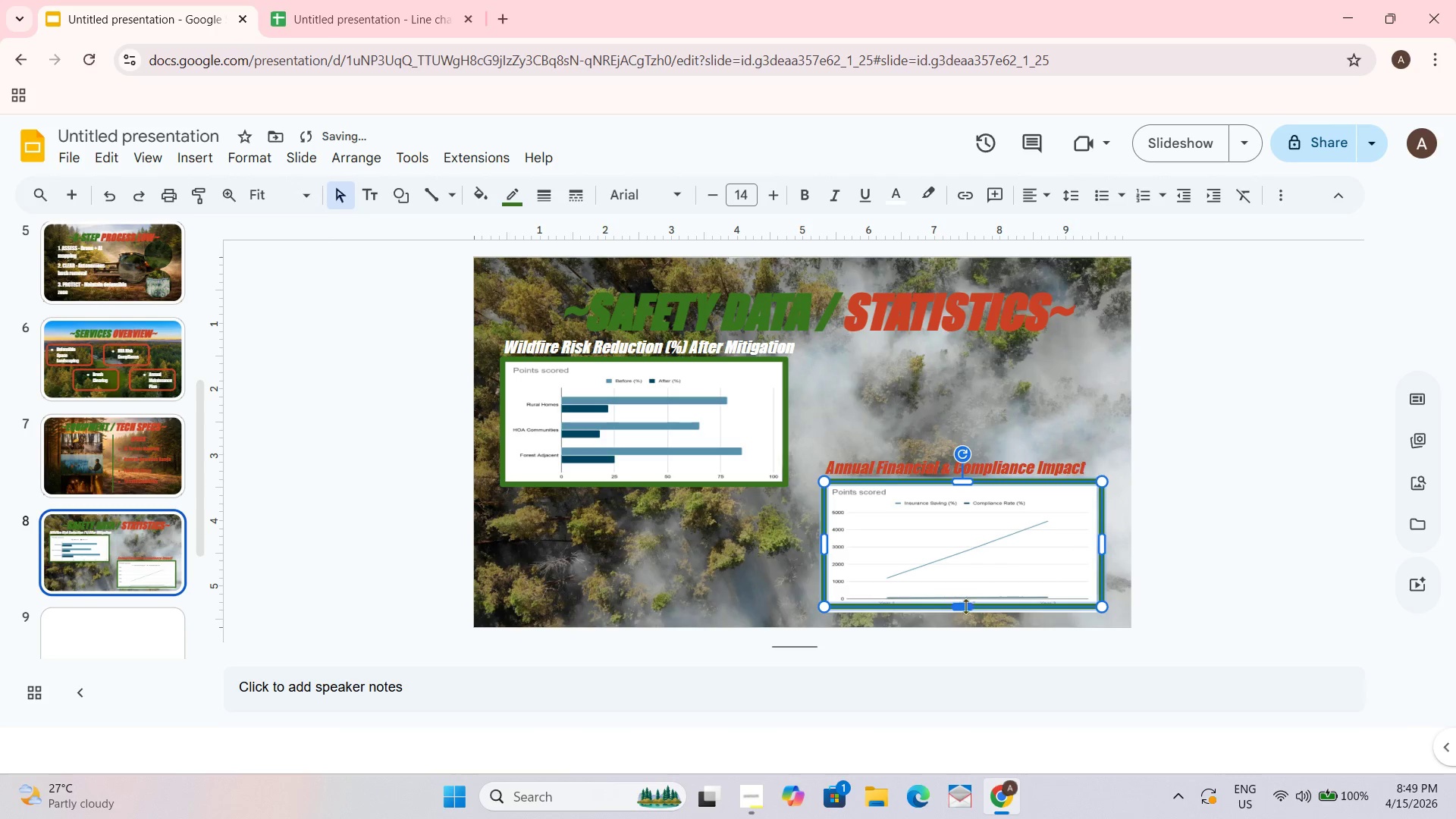 
left_click_drag(start_coordinate=[962, 606], to_coordinate=[962, 616])
 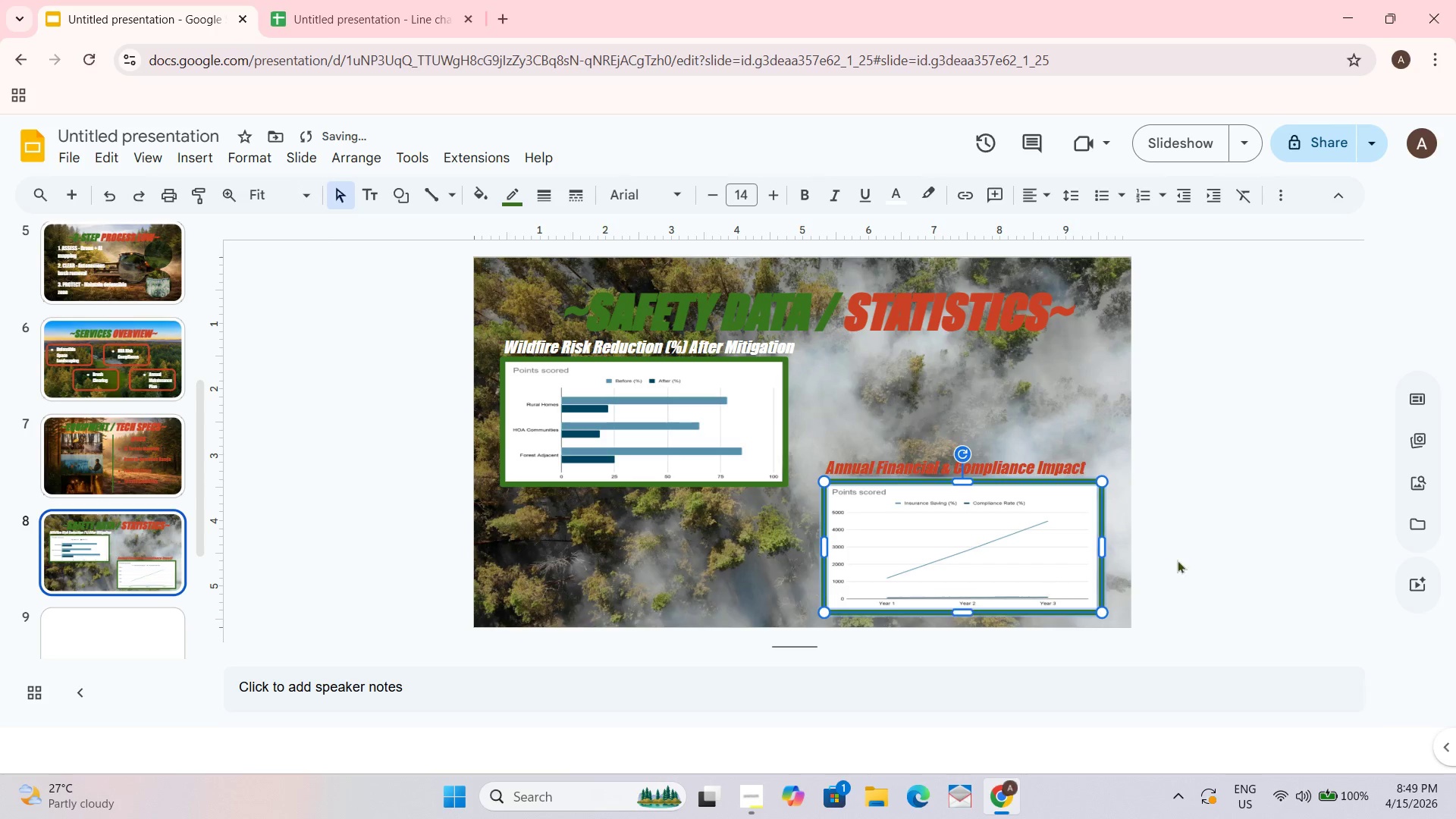 
left_click([1235, 545])
 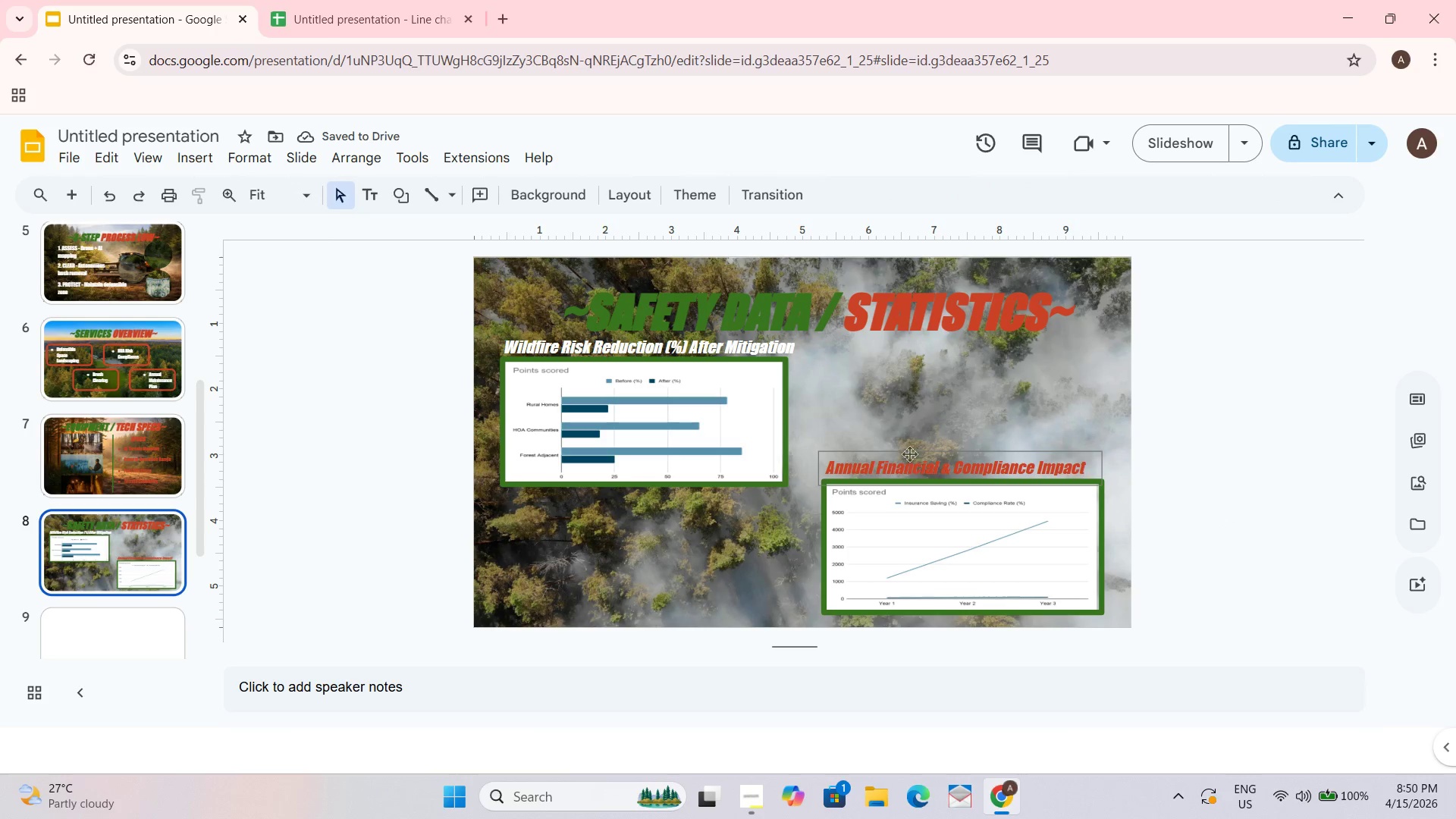 
key(Control+A)
 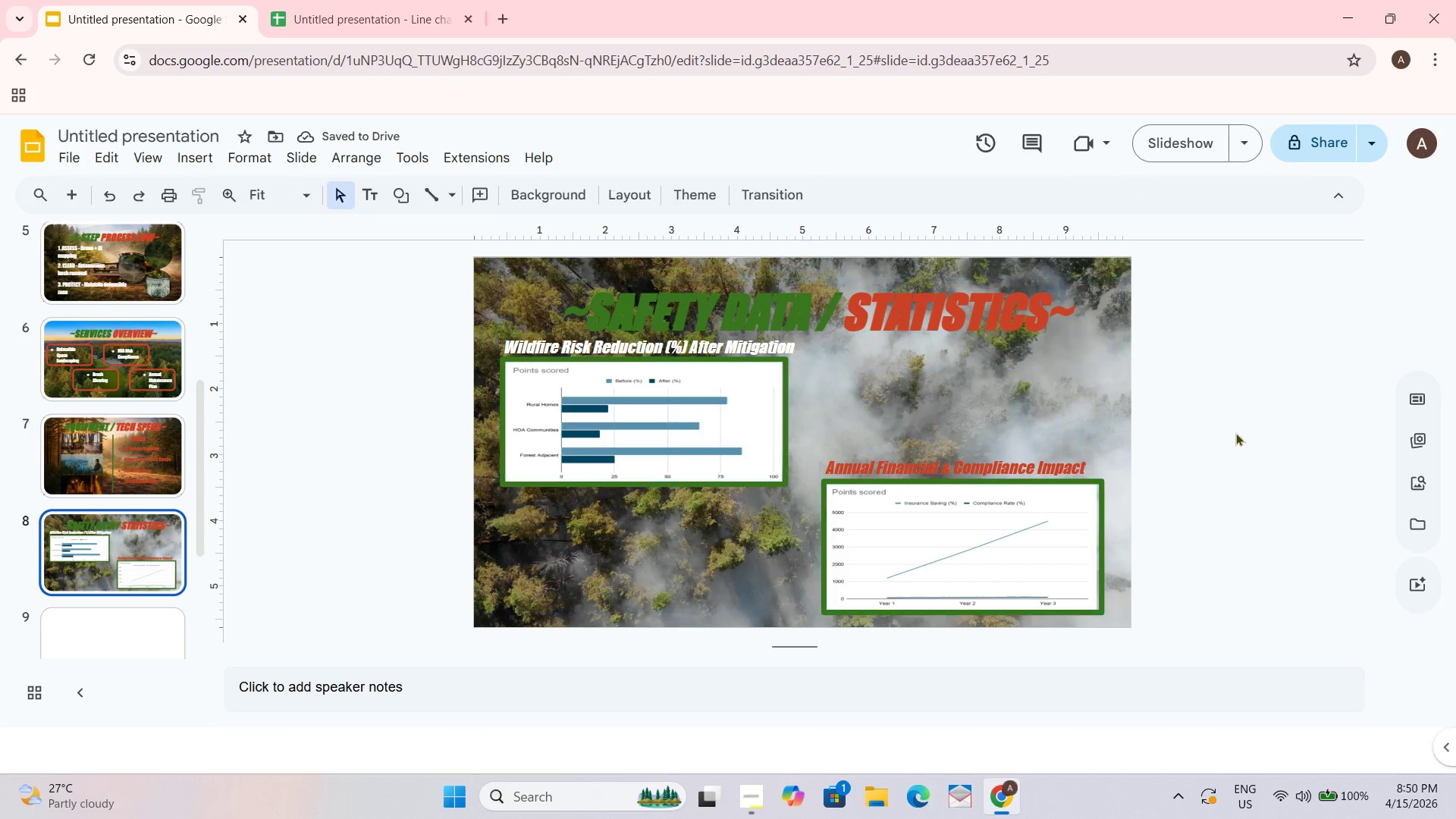 
double_click([1023, 473])
 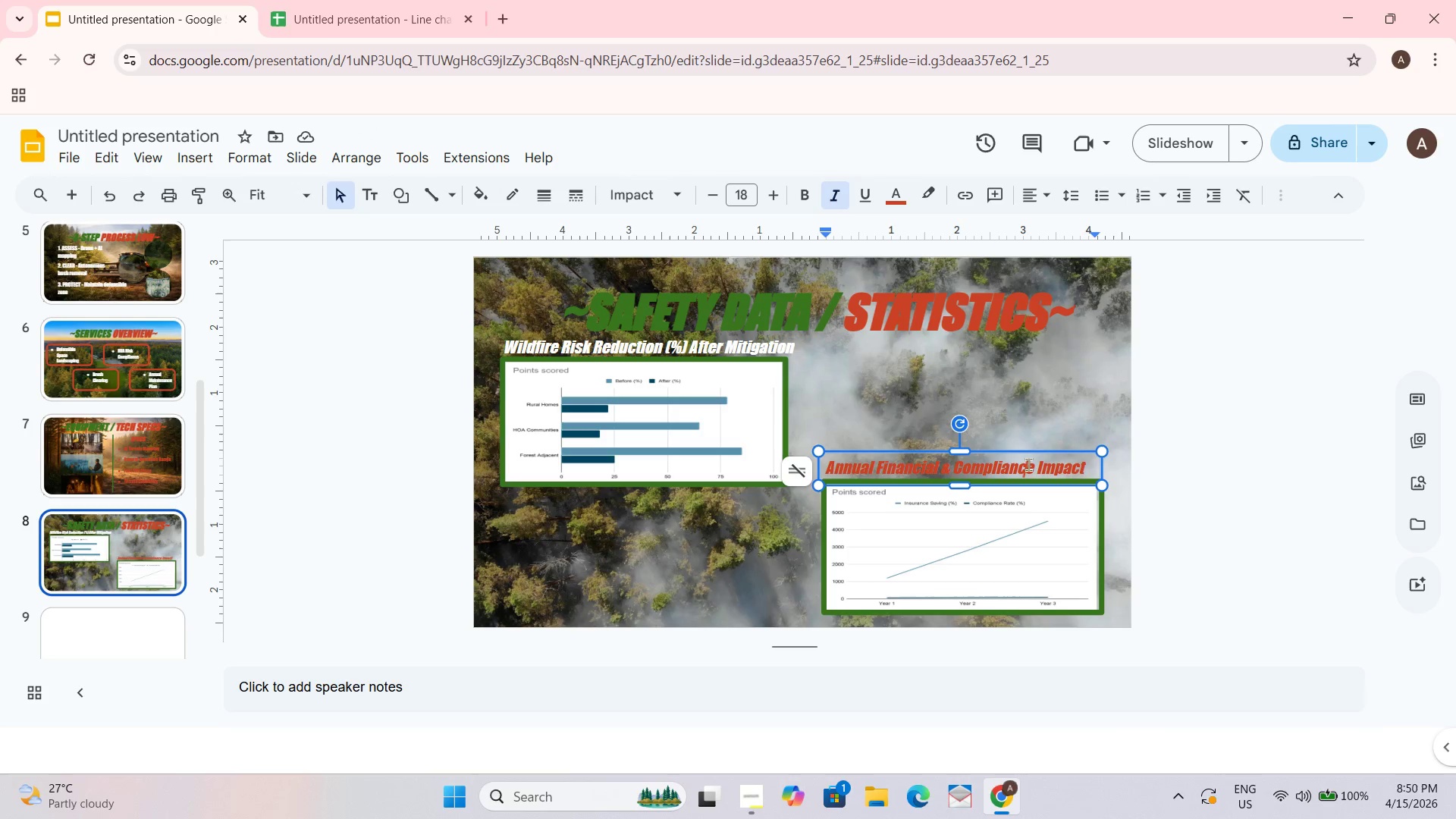 
triple_click([1028, 464])
 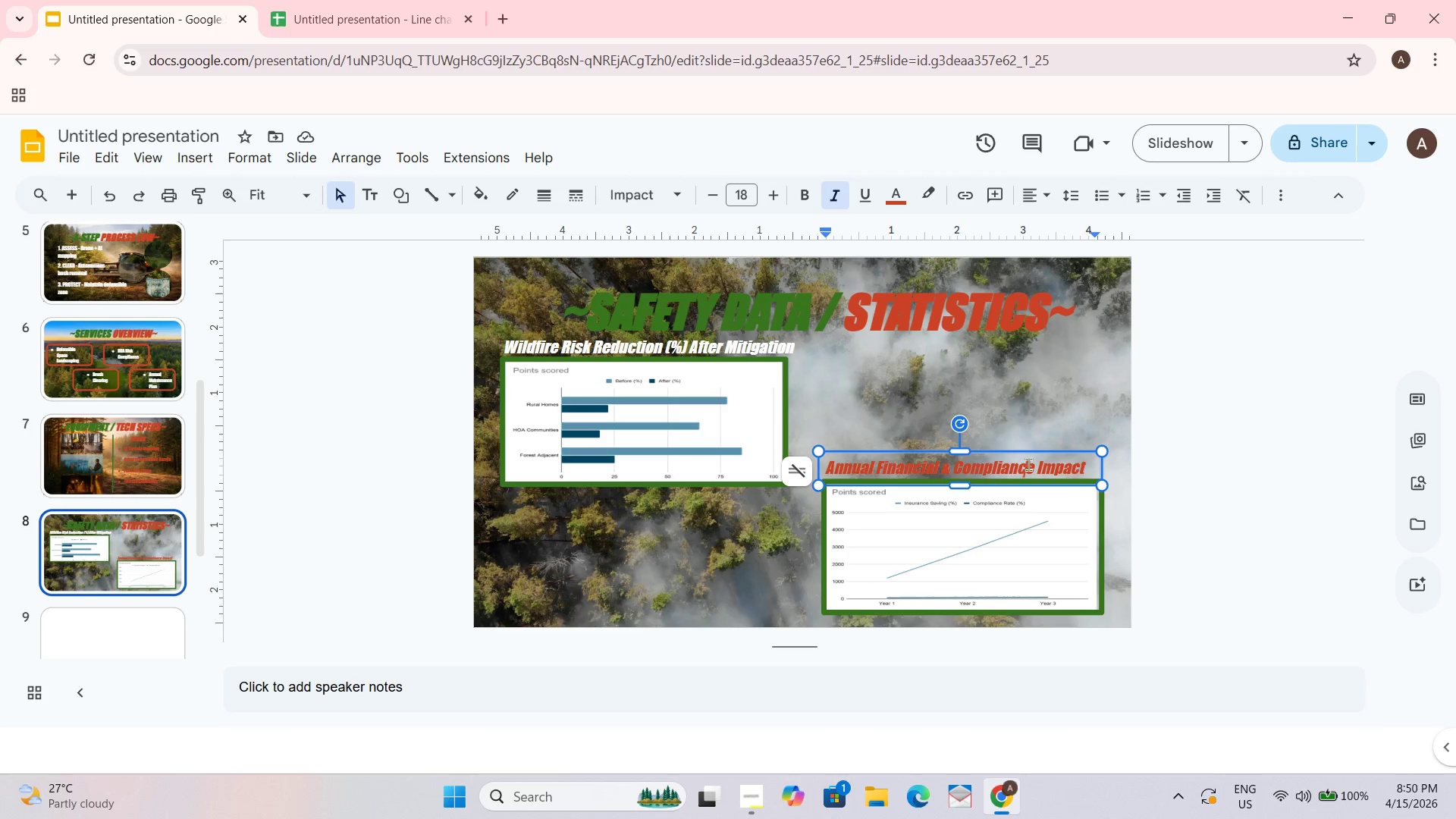 
triple_click([1028, 464])
 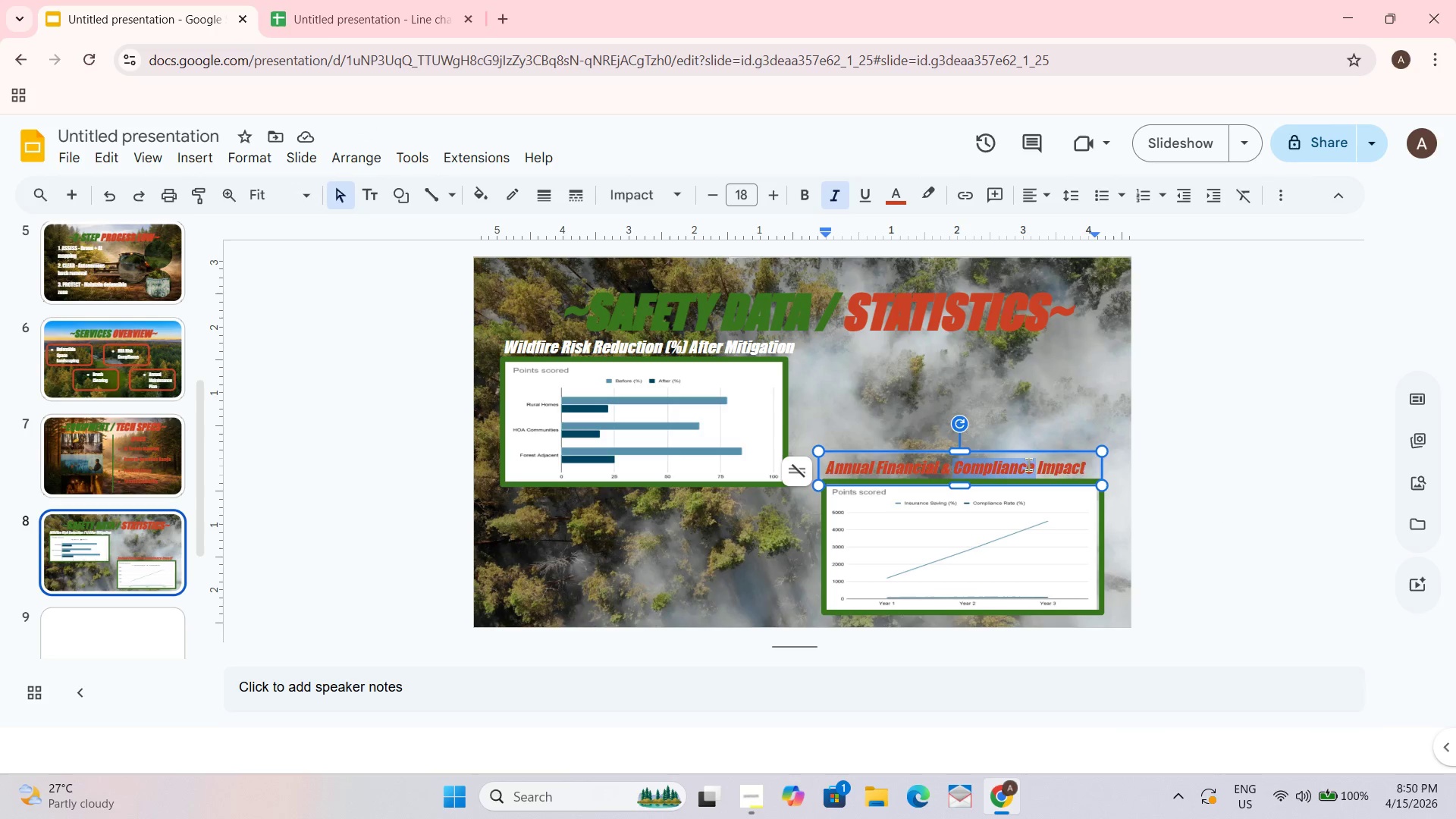 
key(Control+ControlLeft)
 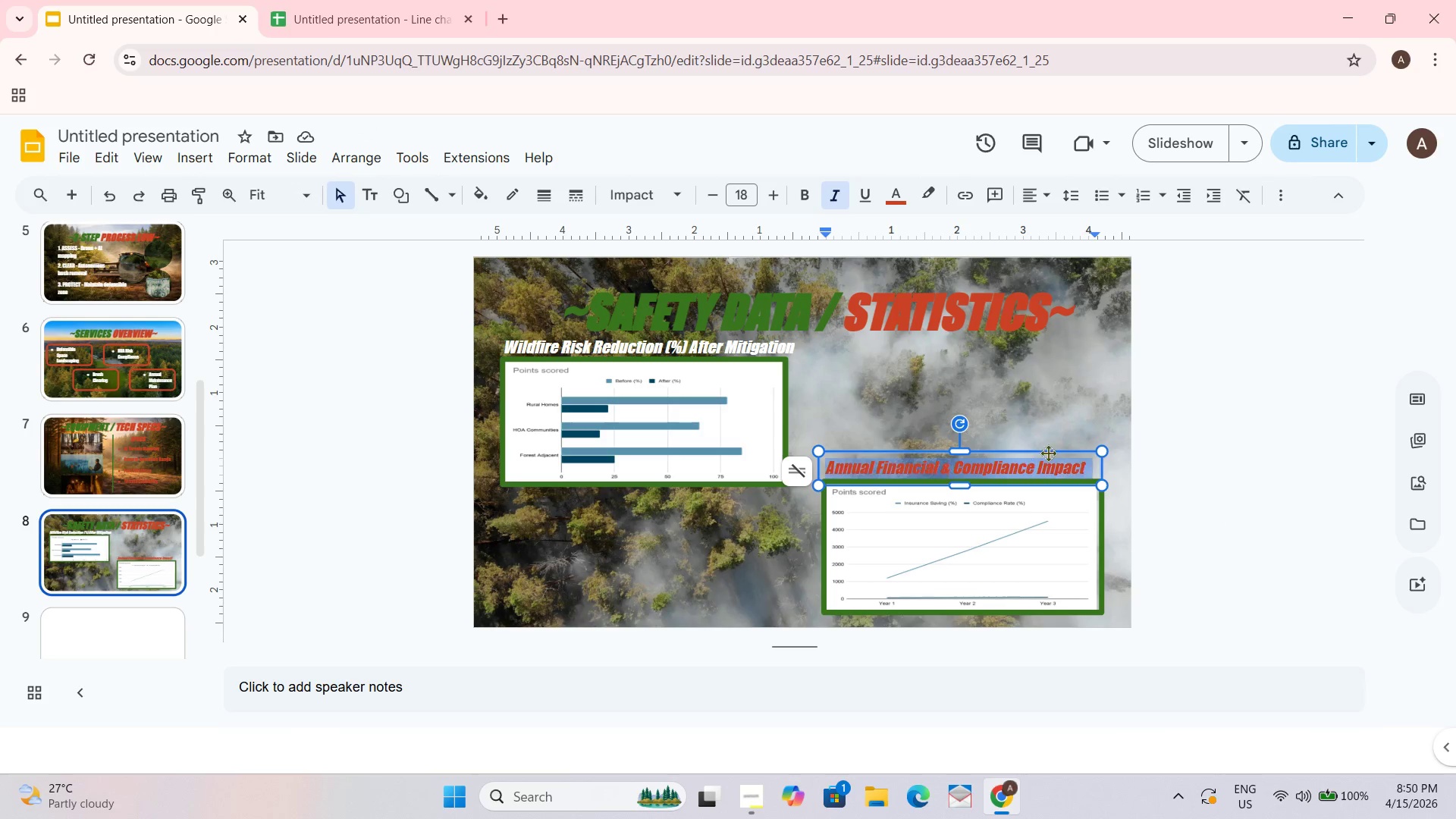 
key(Control+A)
 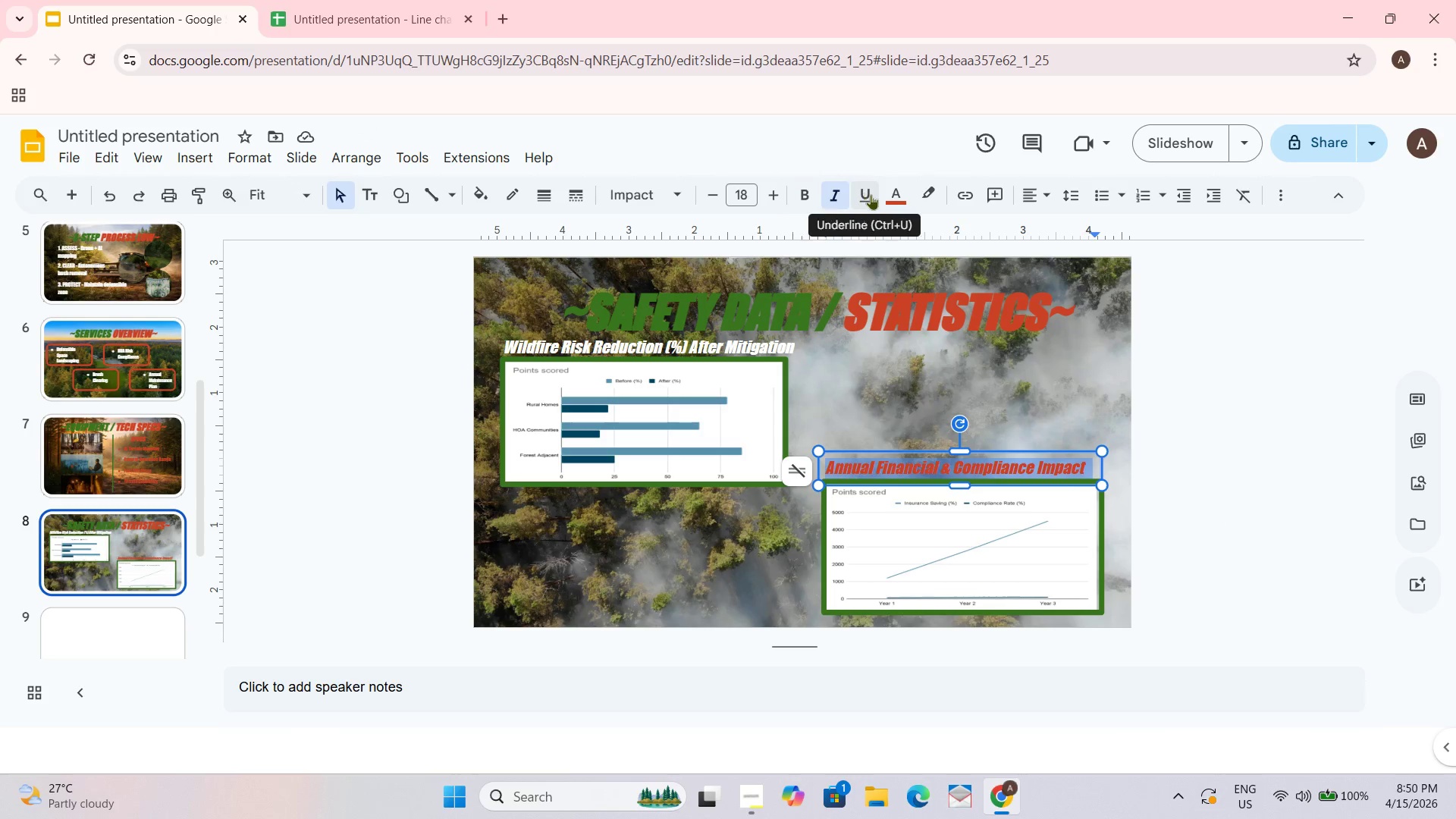 
left_click([866, 192])
 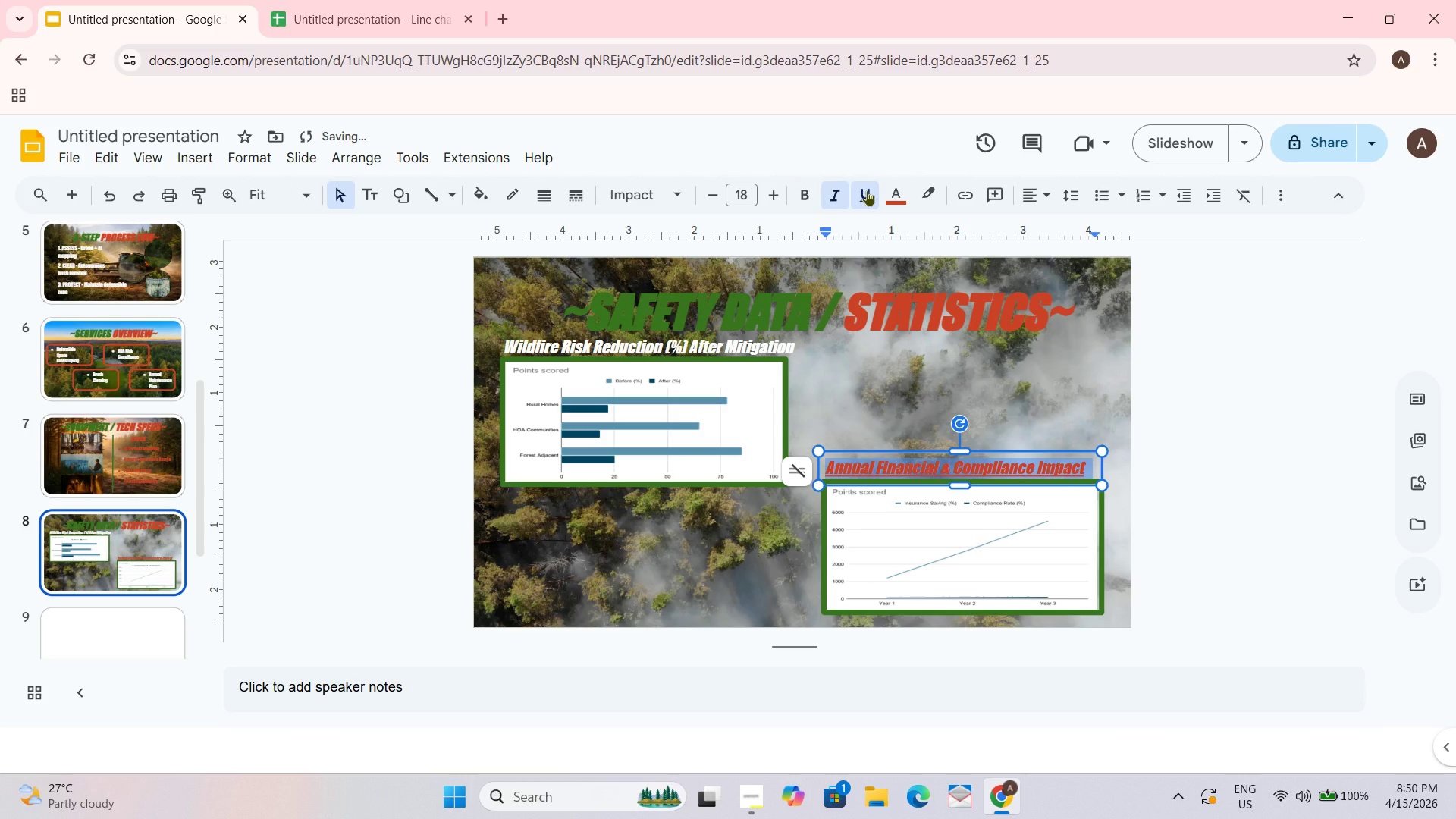 
key(Control+Z)
 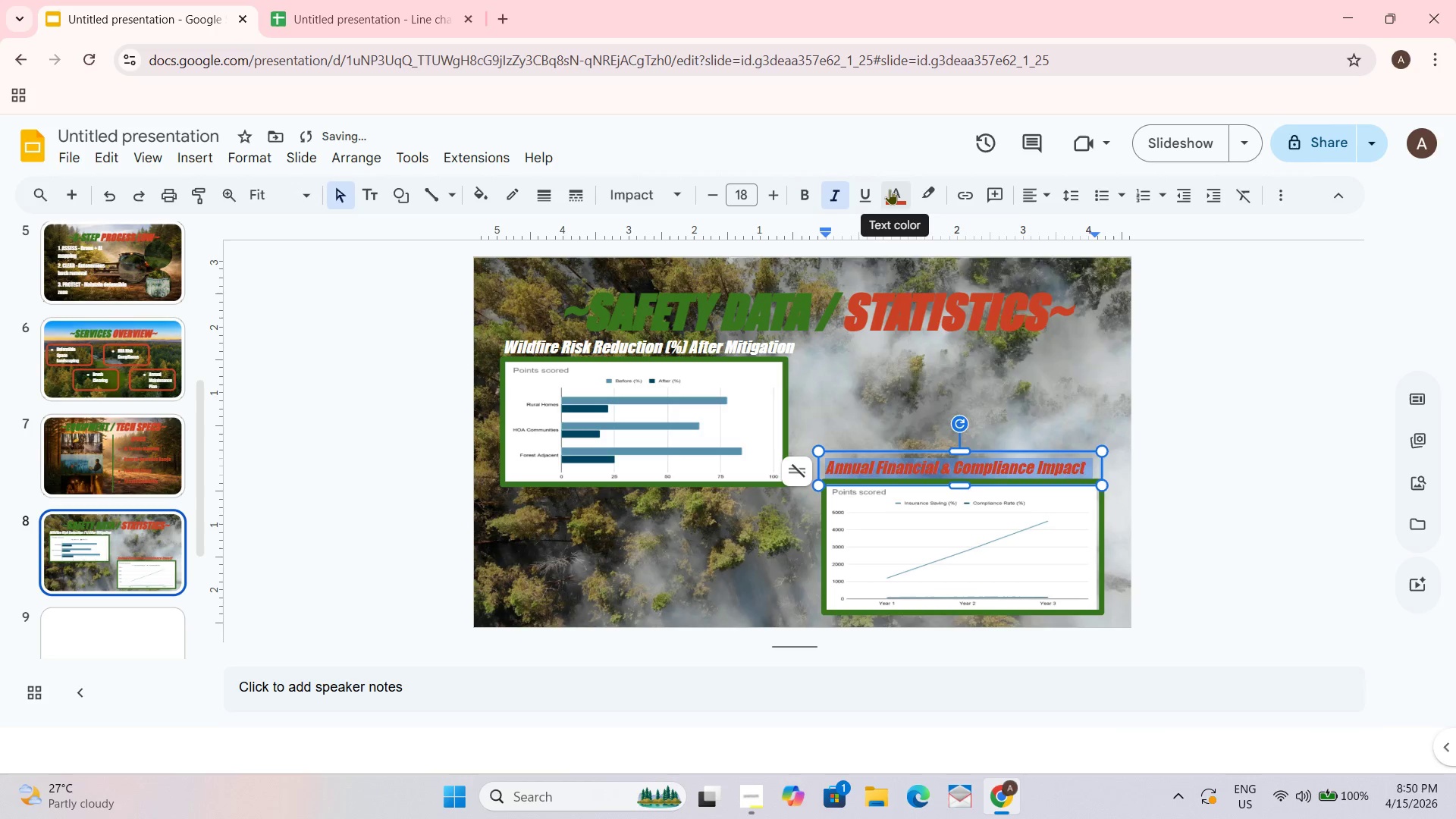 
left_click([890, 189])
 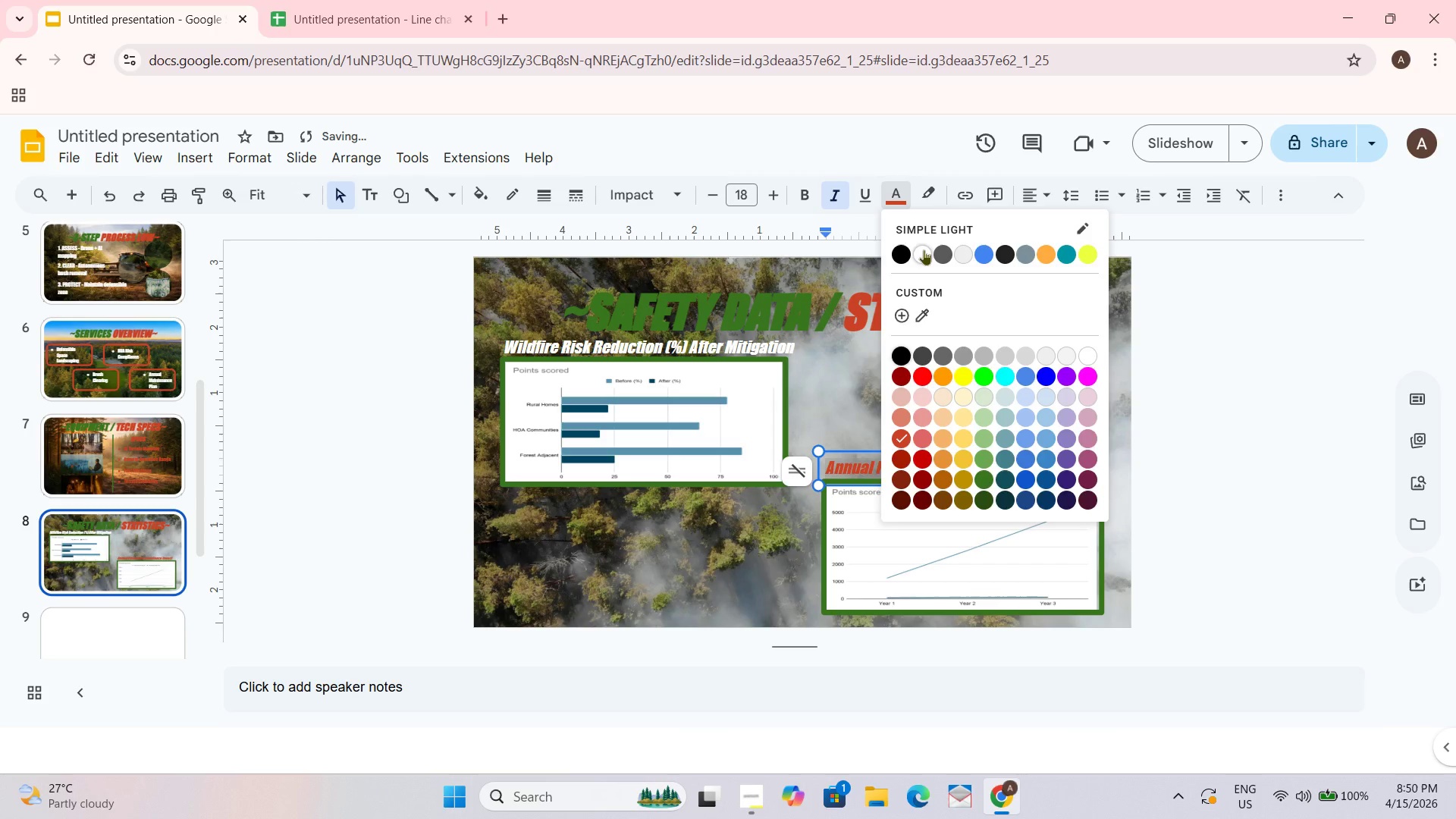 
left_click([924, 250])
 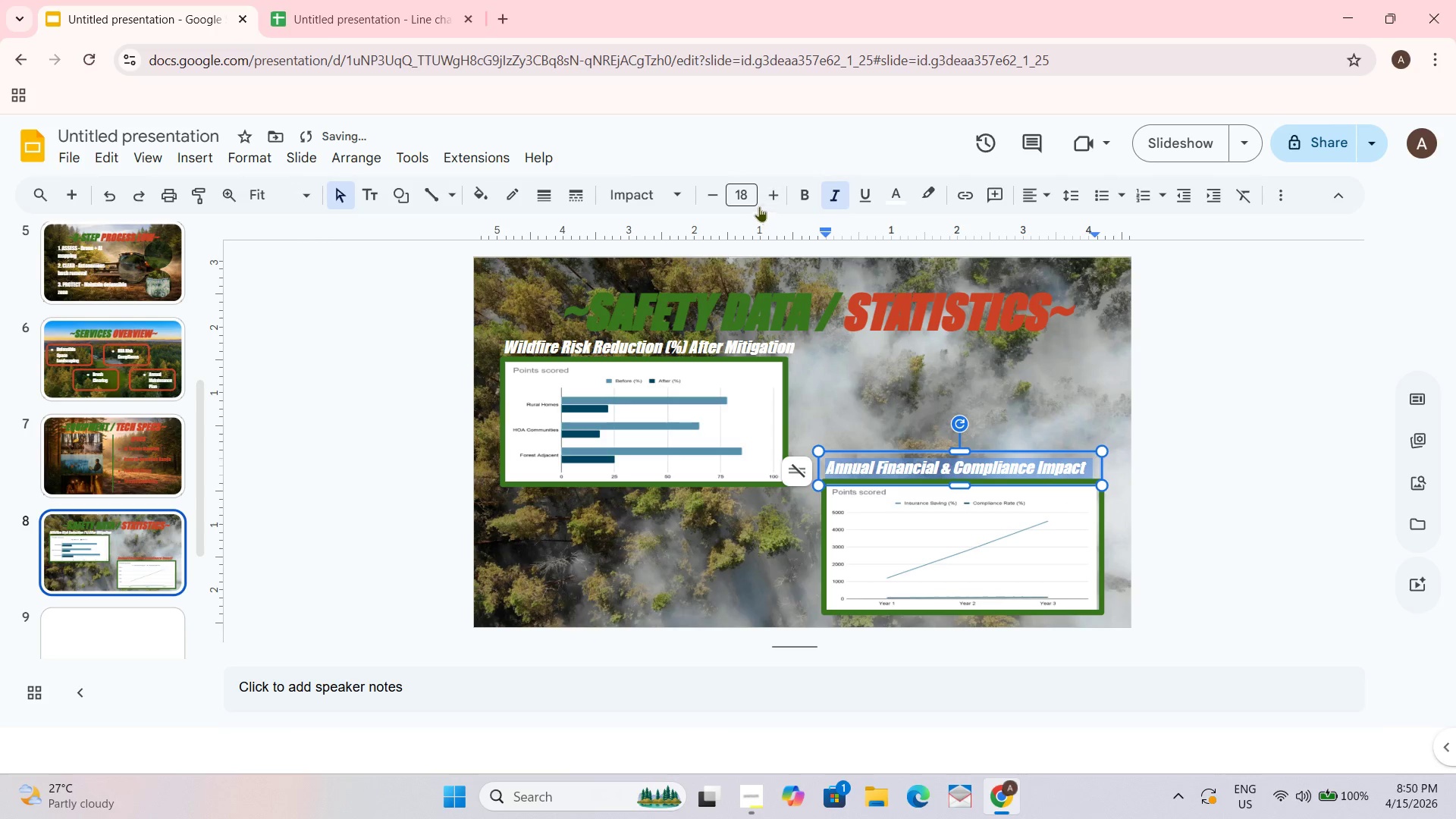 
left_click([765, 198])
 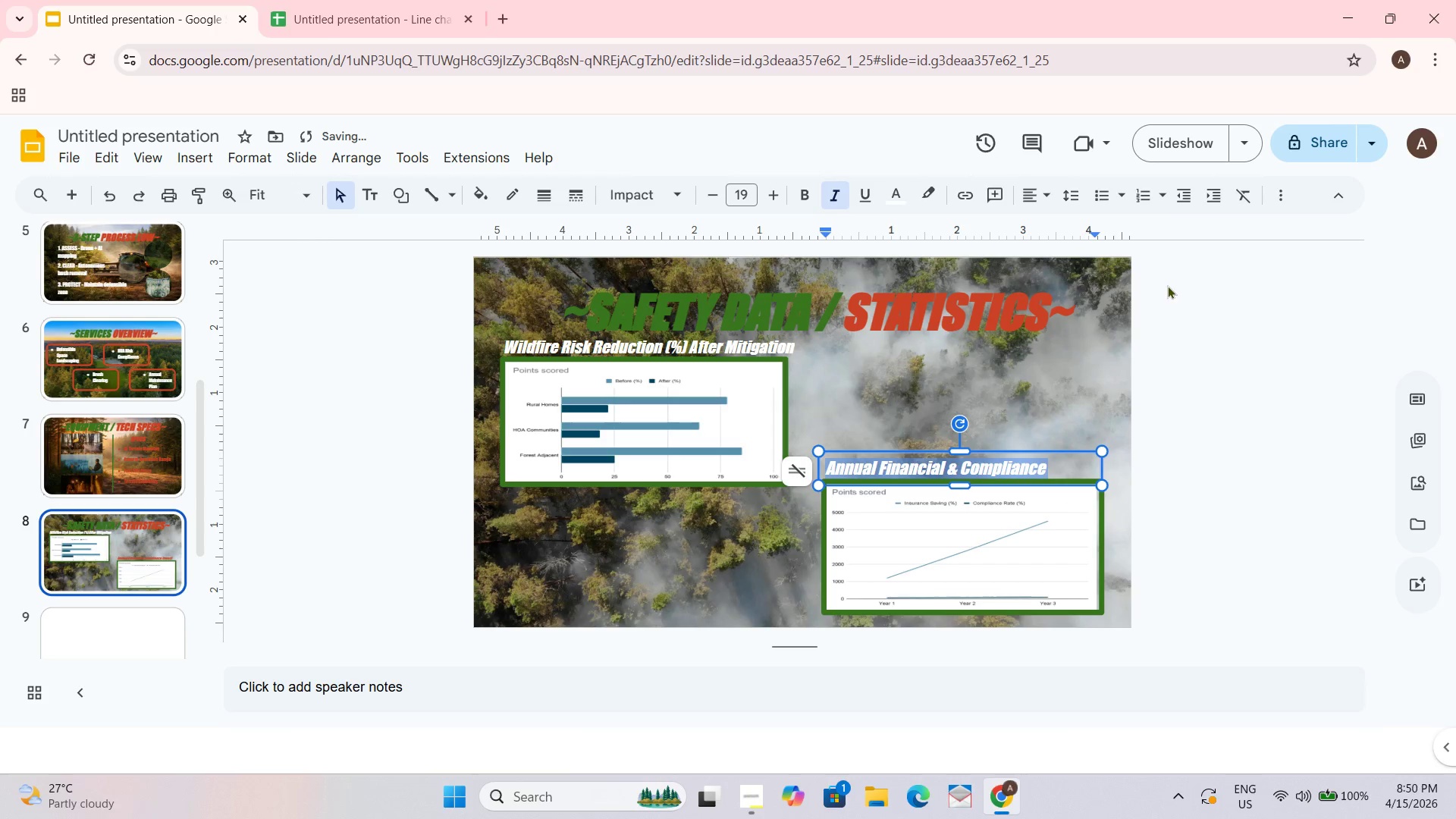 
left_click([1188, 283])
 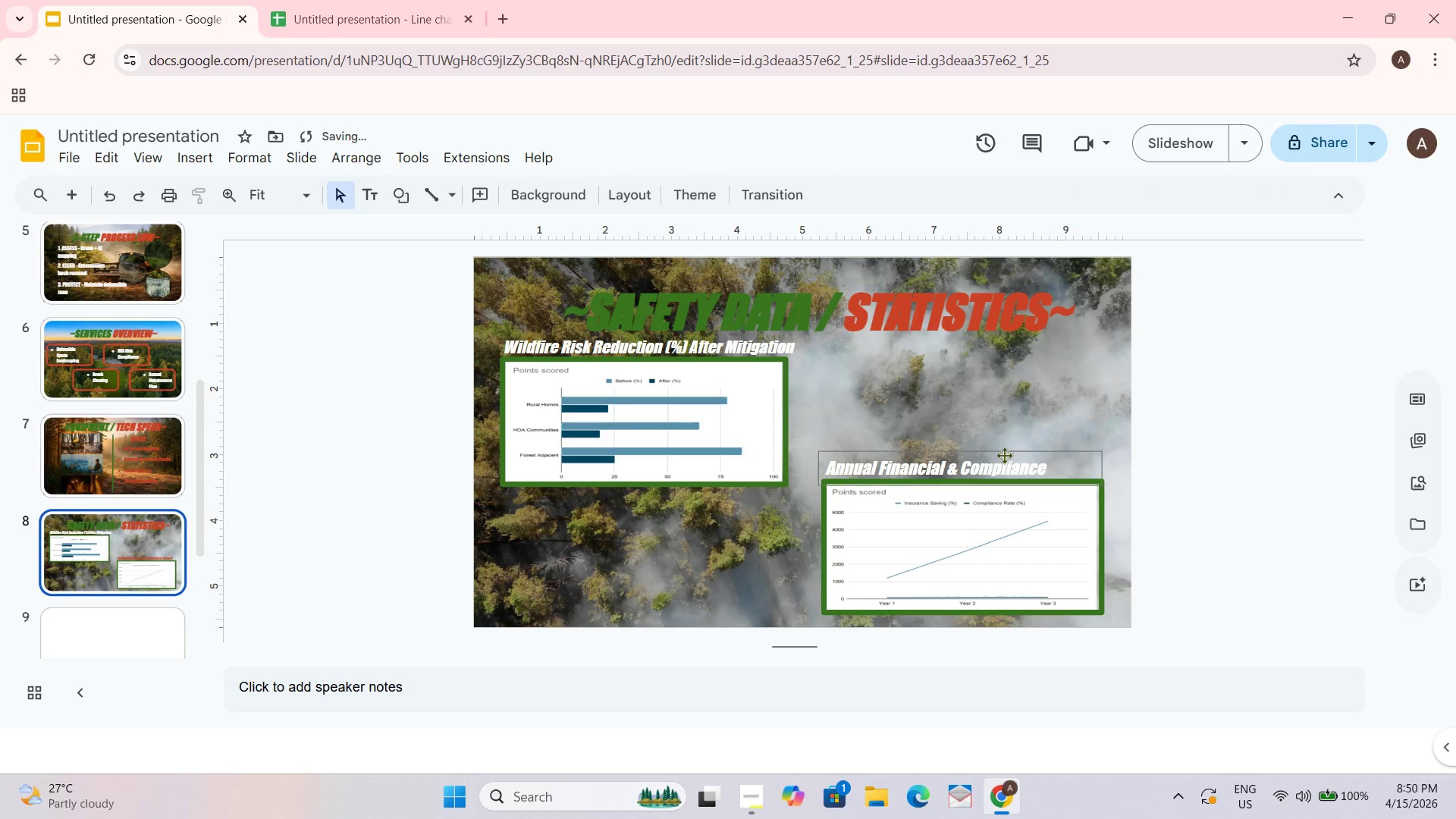 
key(Control+ControlLeft)
 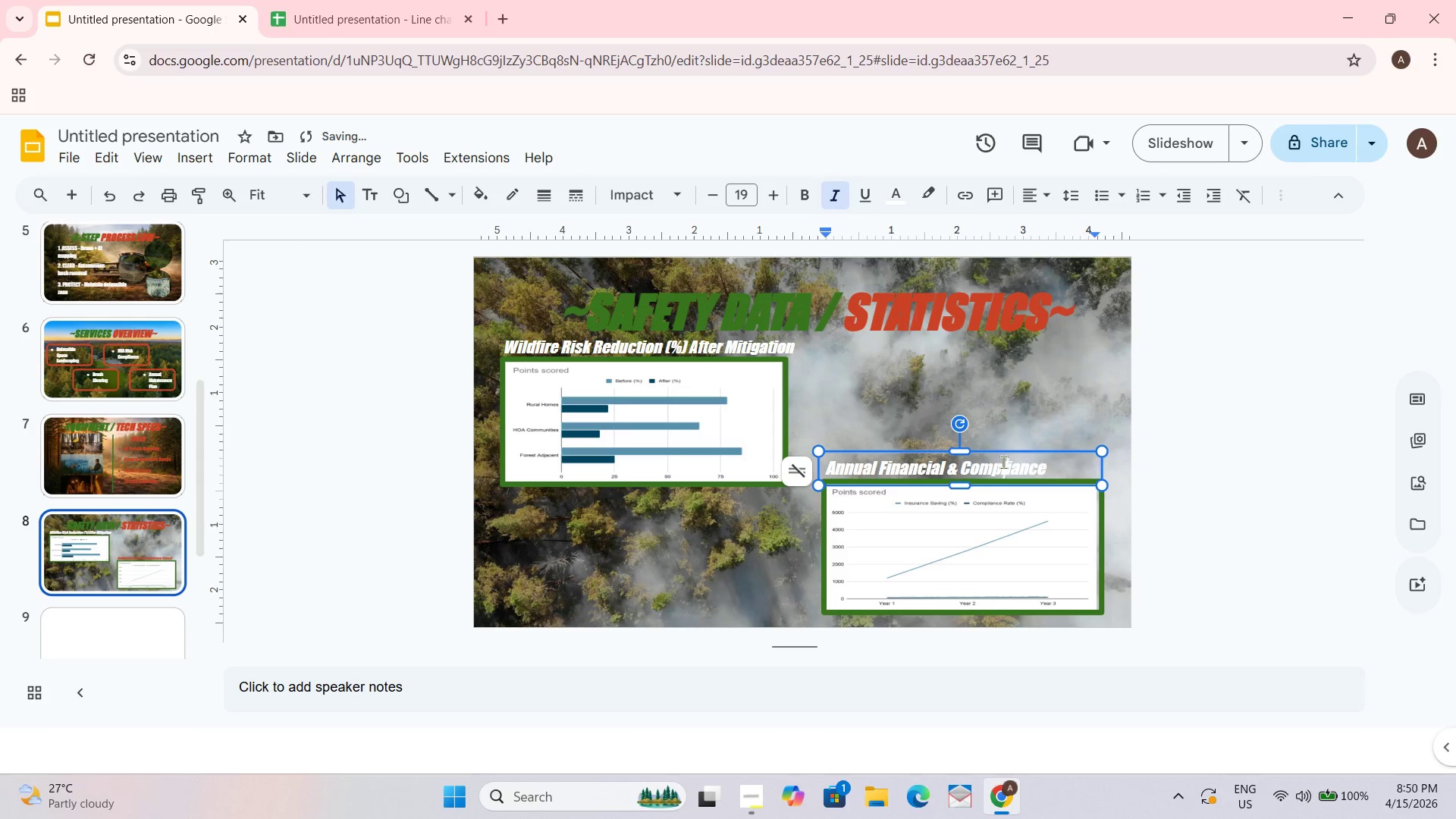 
key(Control+A)
 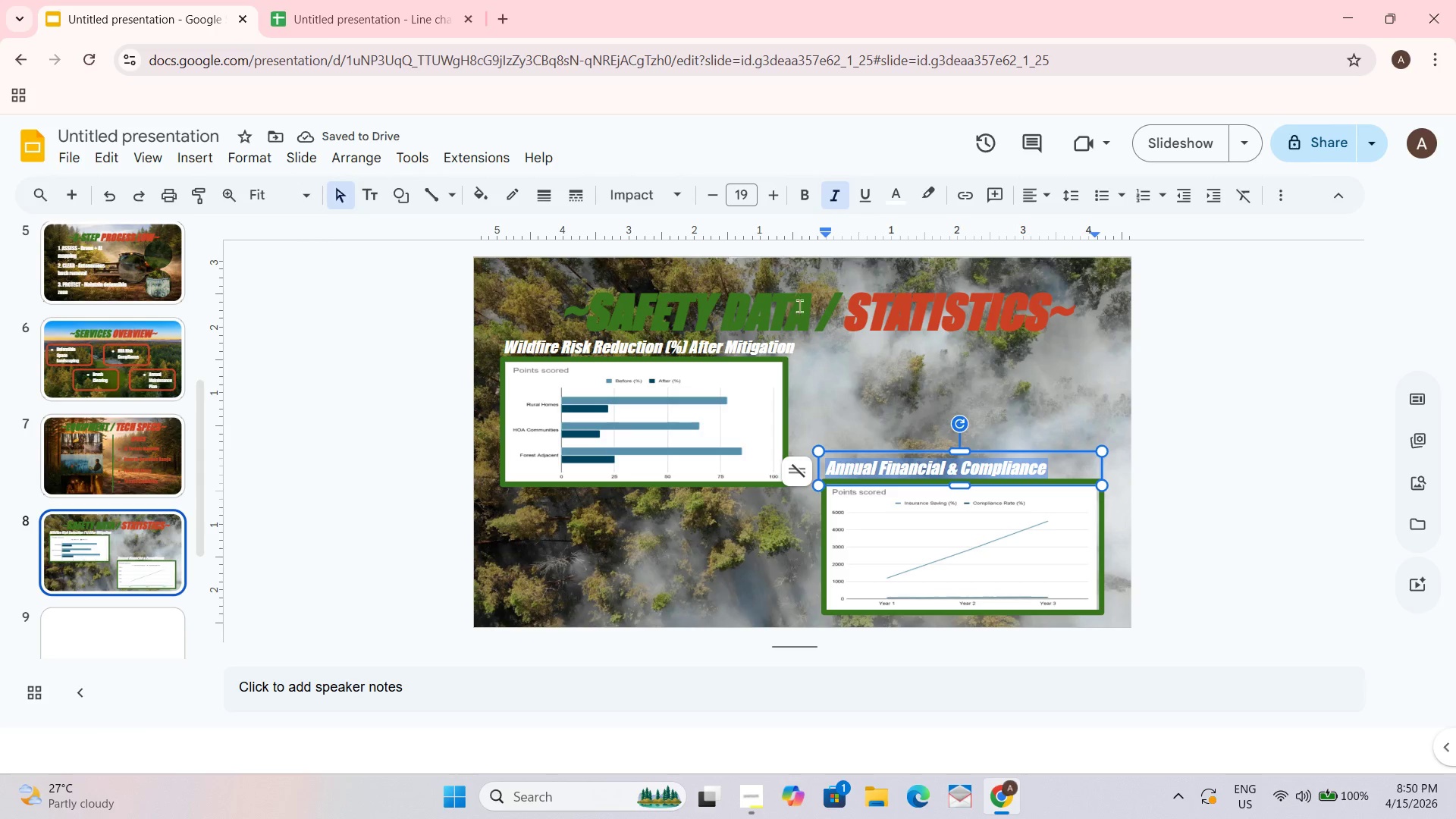 
left_click([711, 353])
 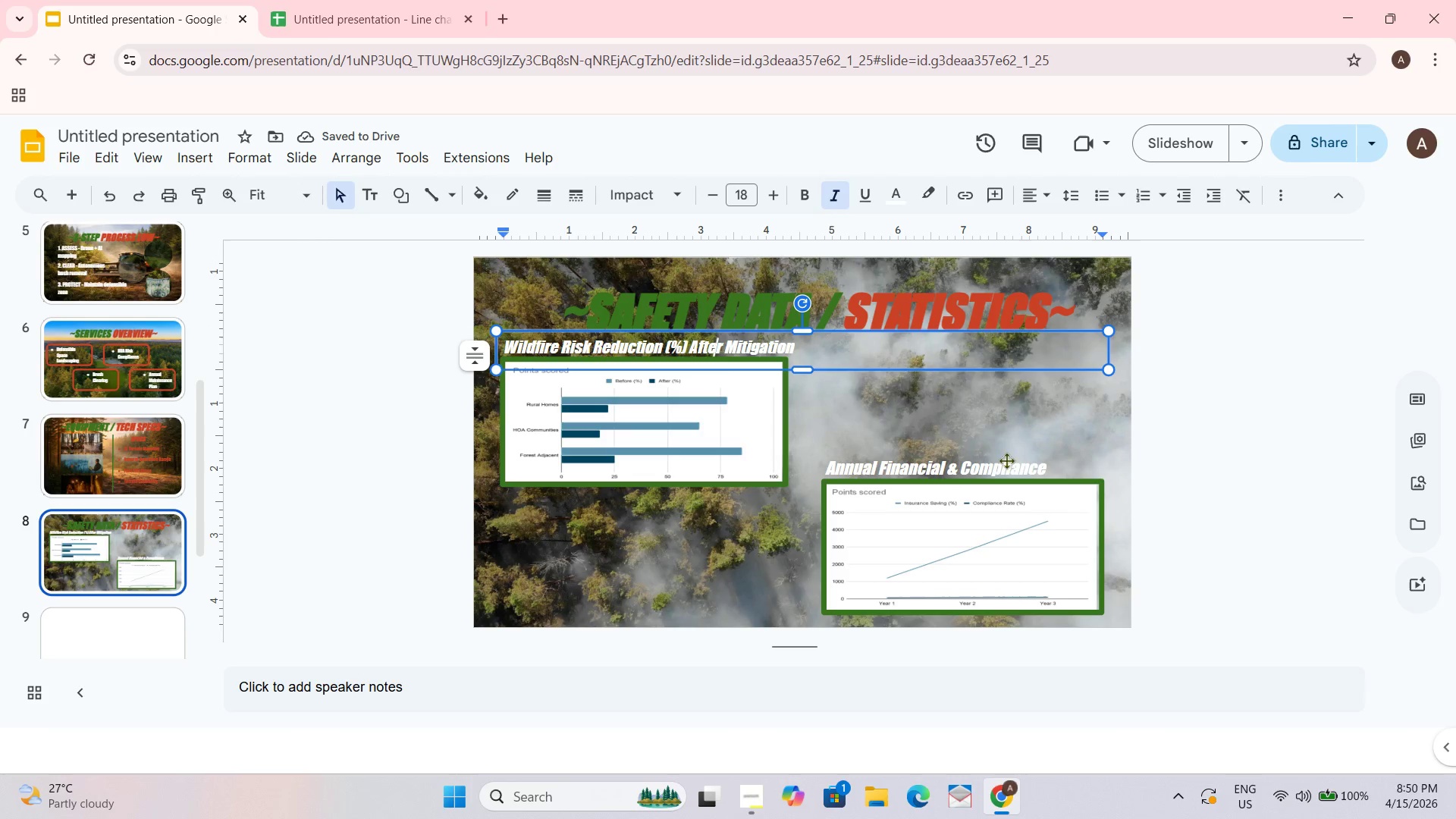 
left_click([1005, 469])
 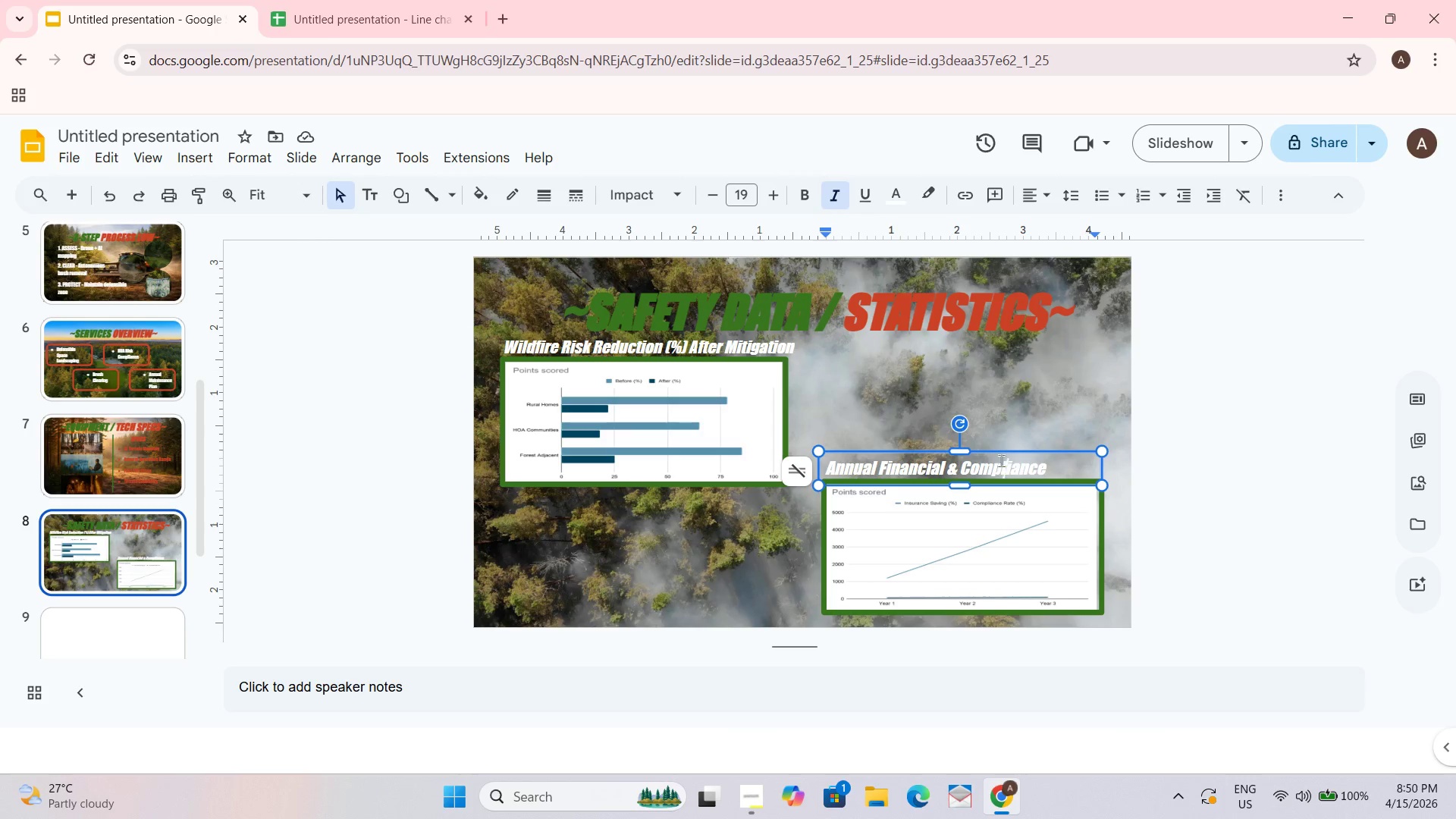 
key(Control+ControlLeft)
 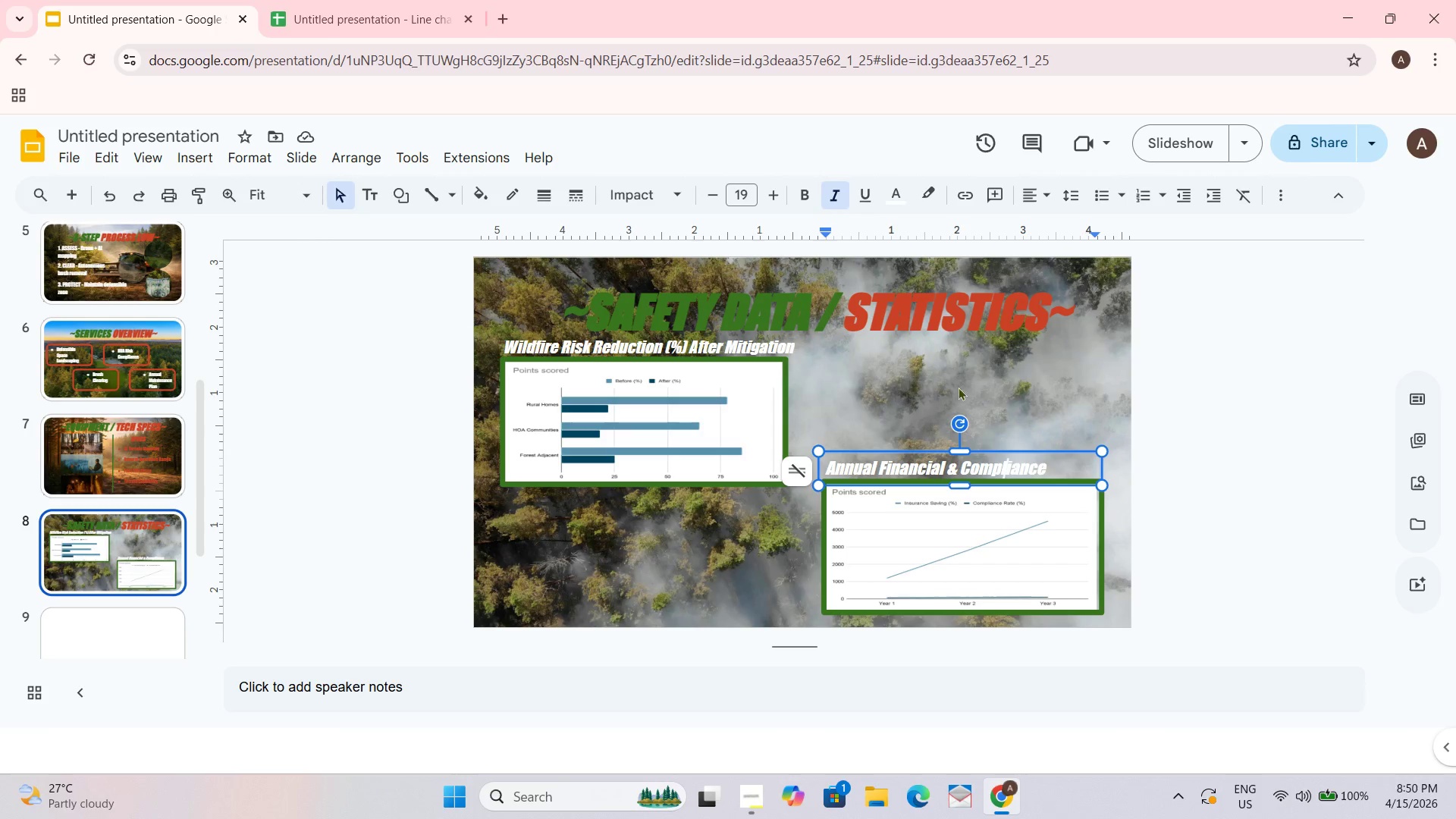 
key(Control+A)
 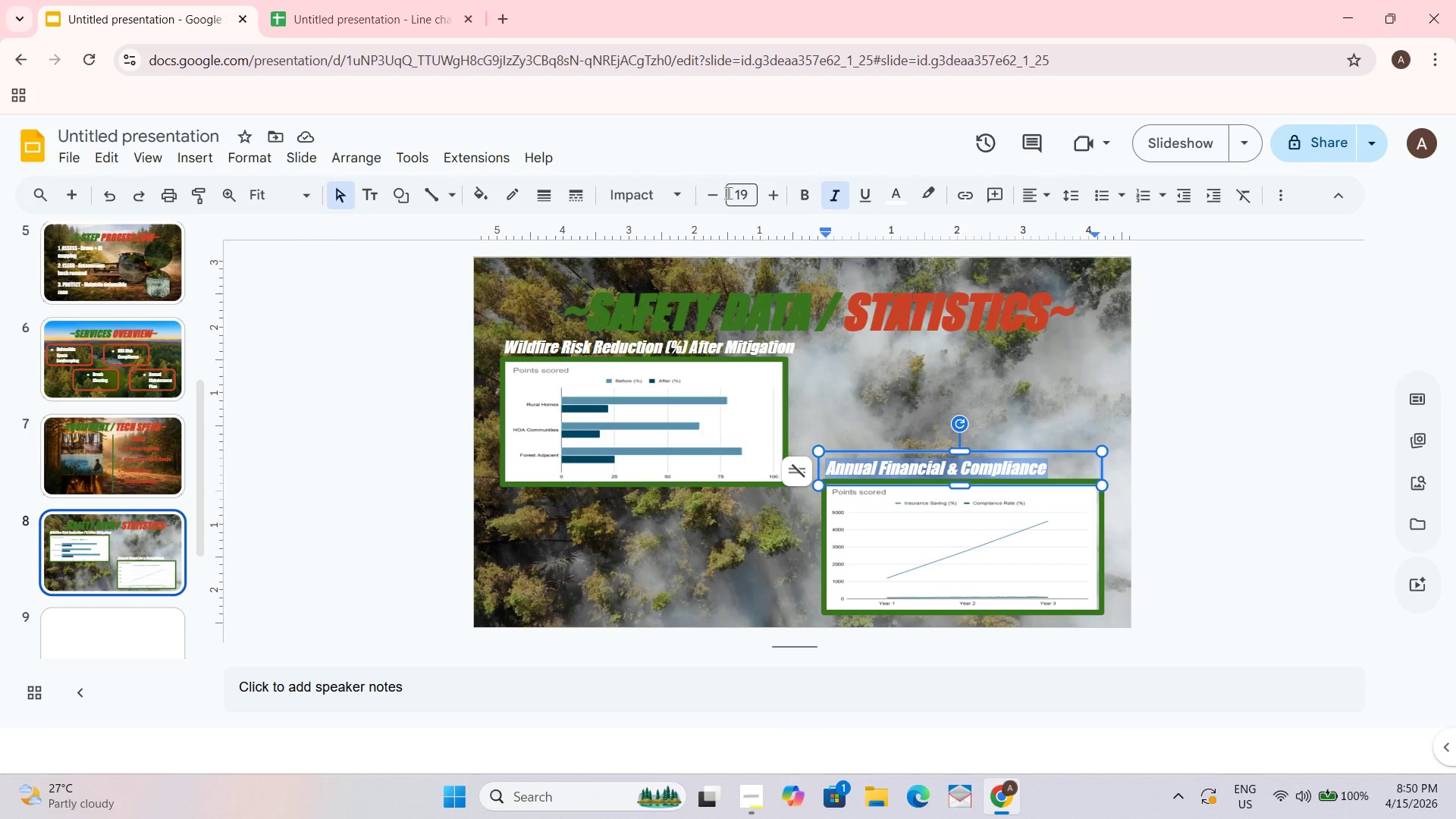 
left_click([716, 190])
 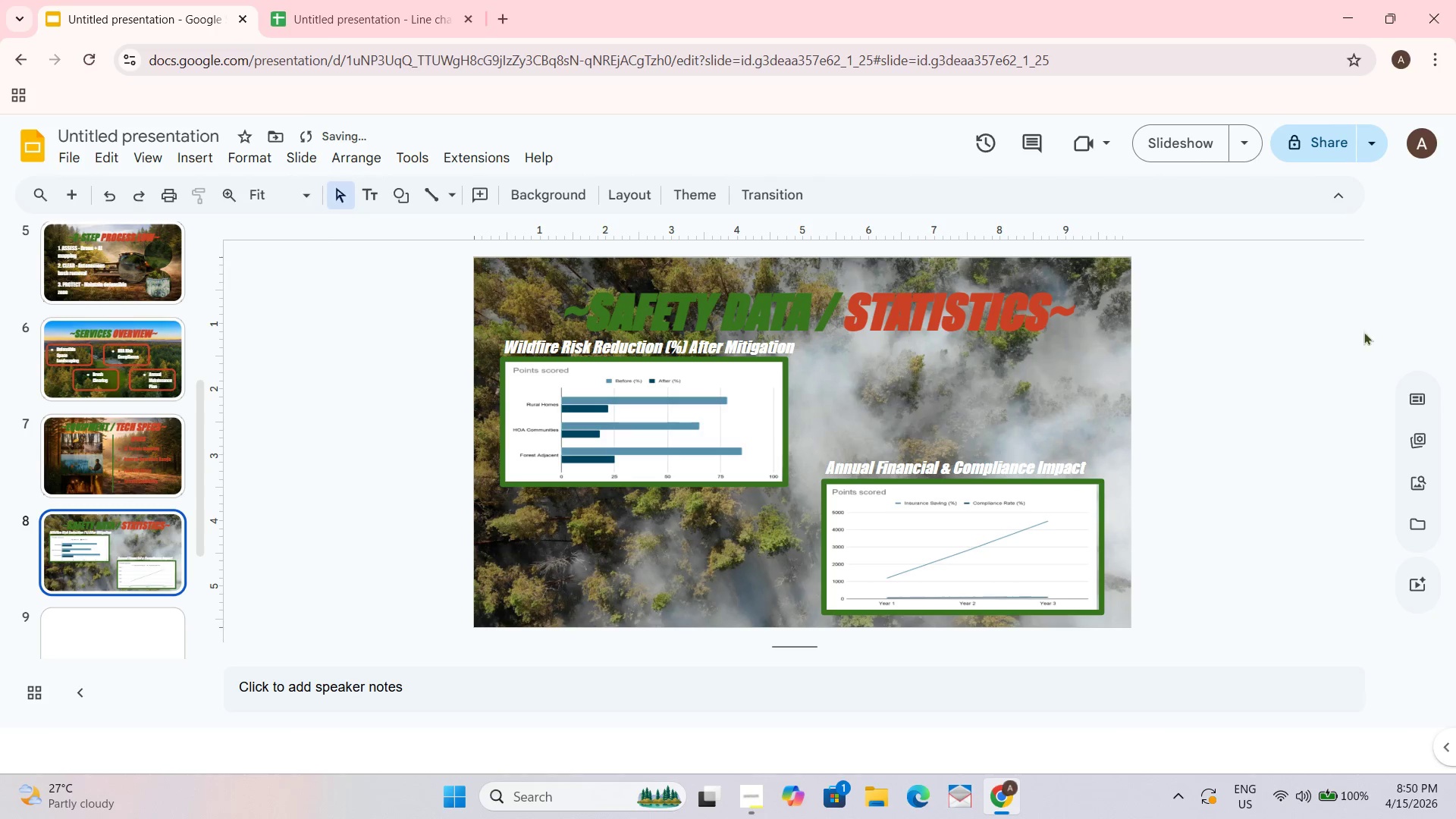 
left_click([94, 453])
 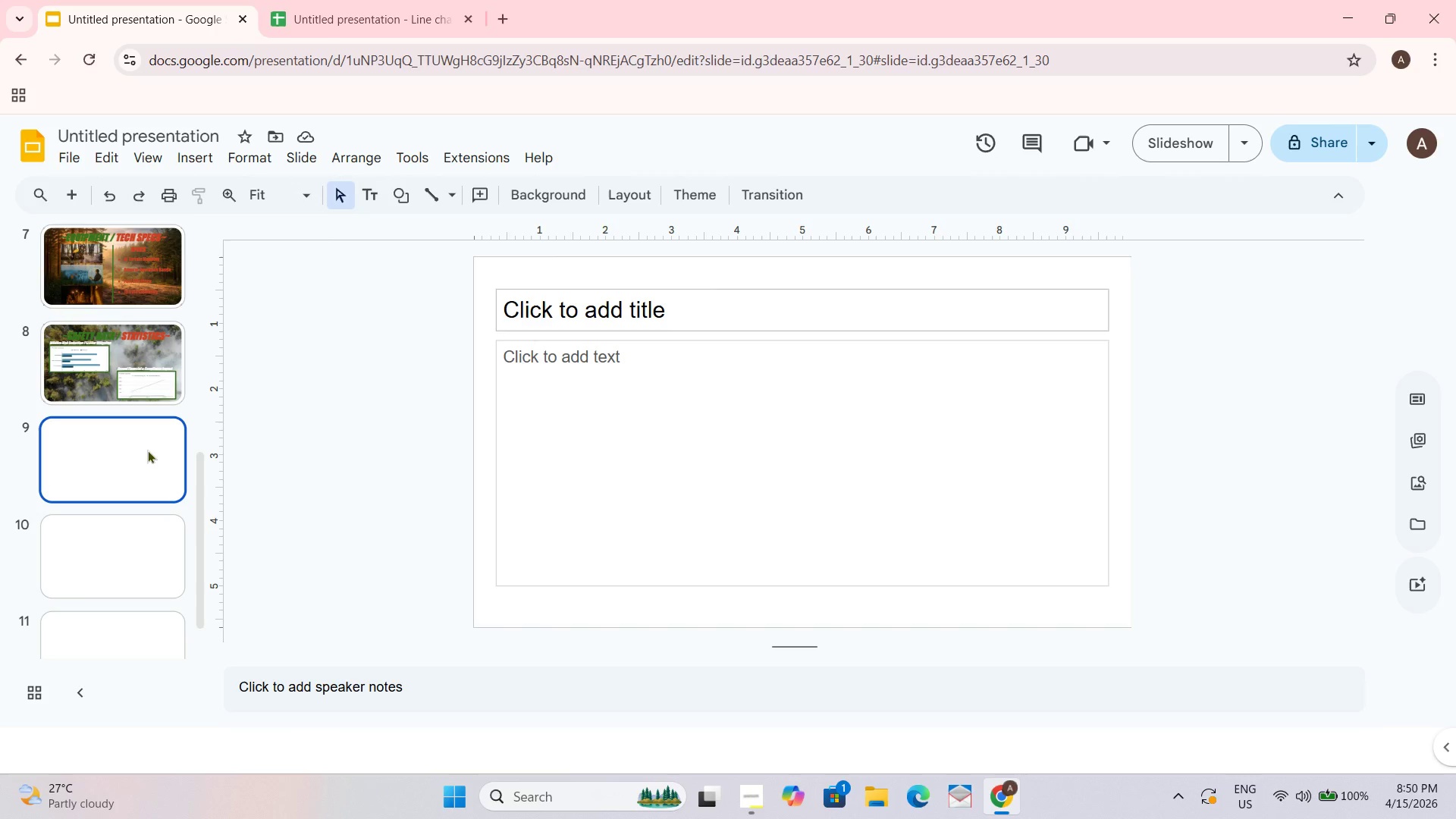 
scroll: coordinate [154, 481], scroll_direction: down, amount: 2.0
 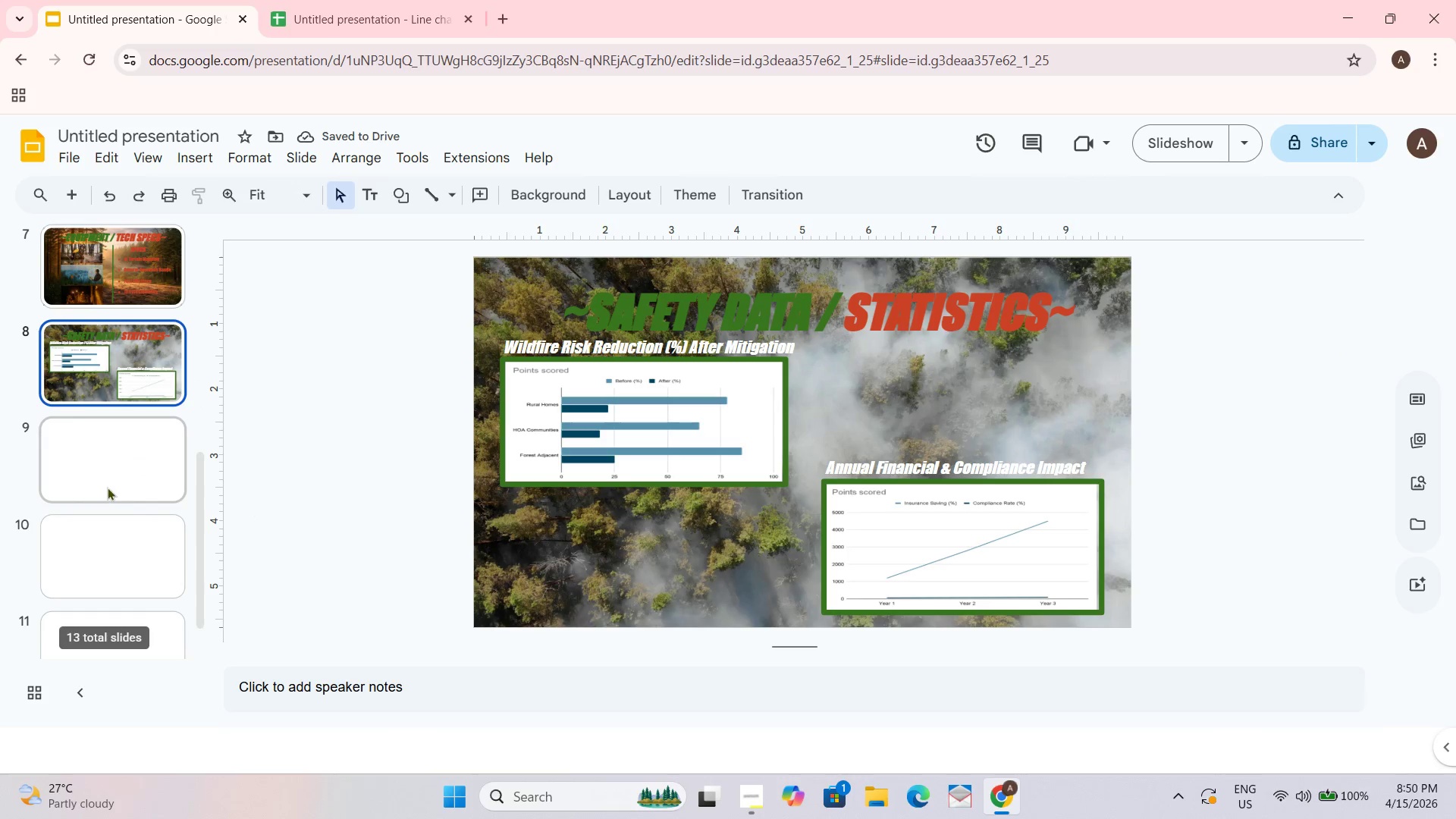 
wait(31.79)
 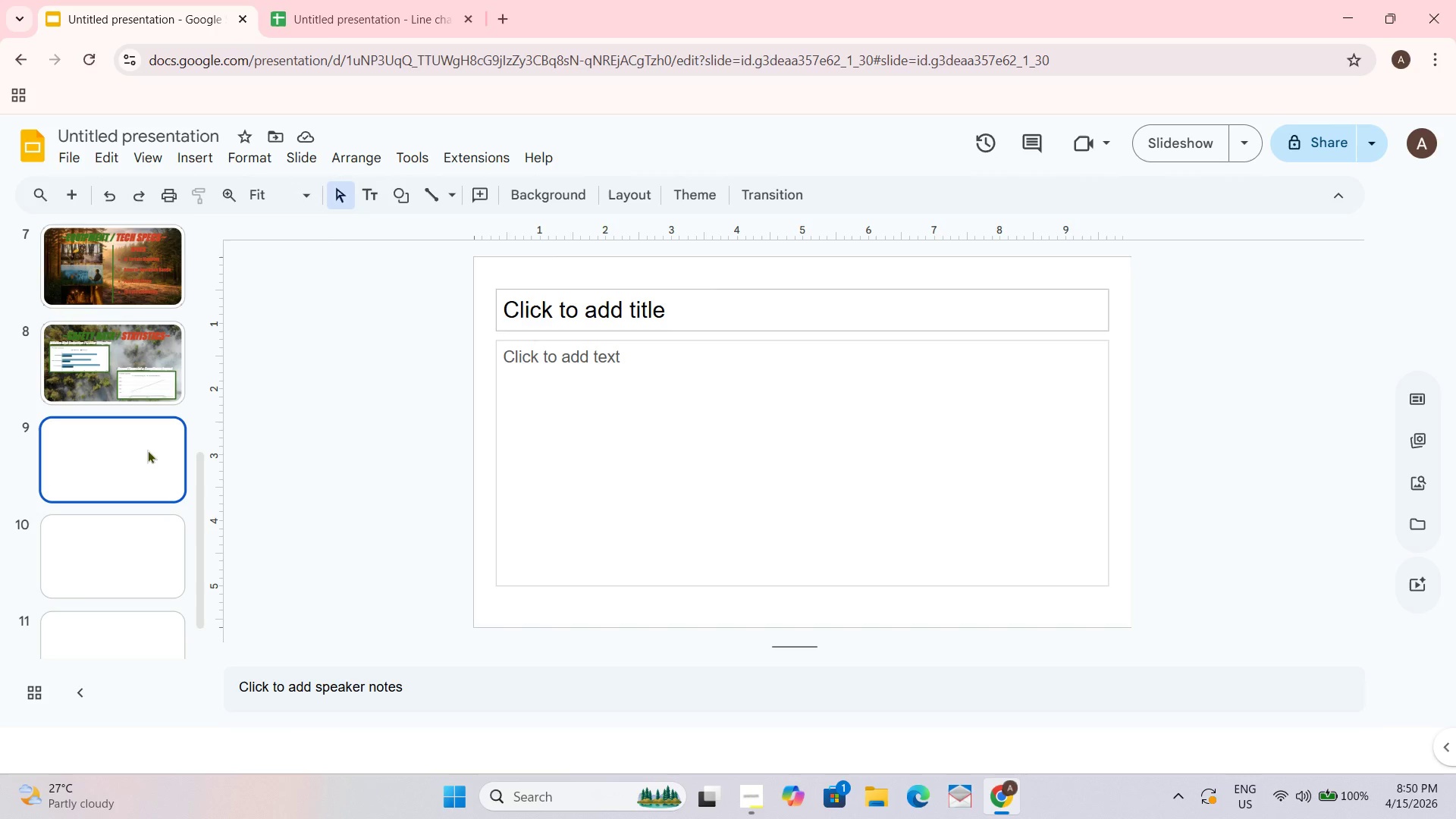 
left_click_drag(start_coordinate=[20, 491], to_coordinate=[121, 448])
 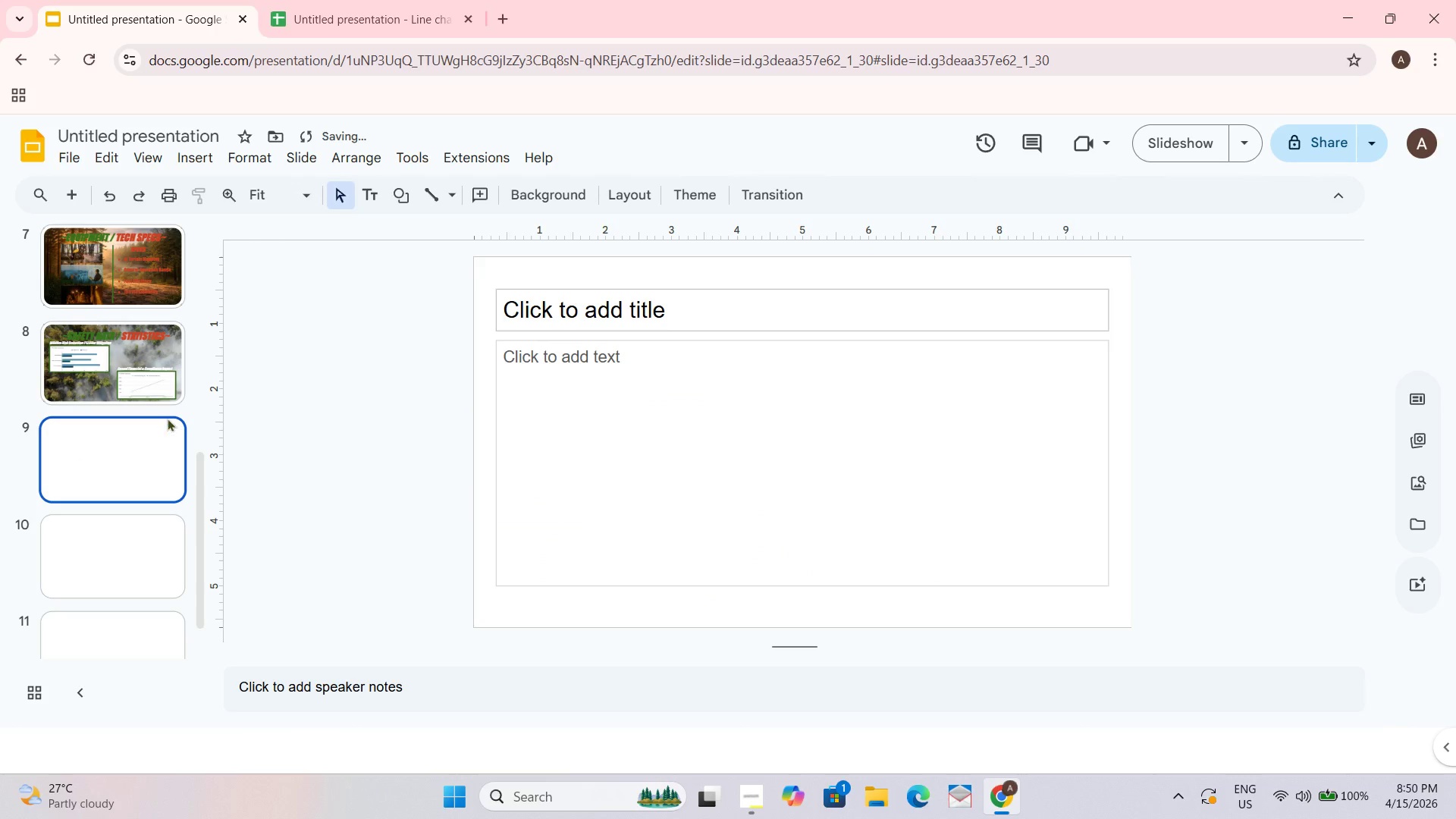 
double_click([121, 448])
 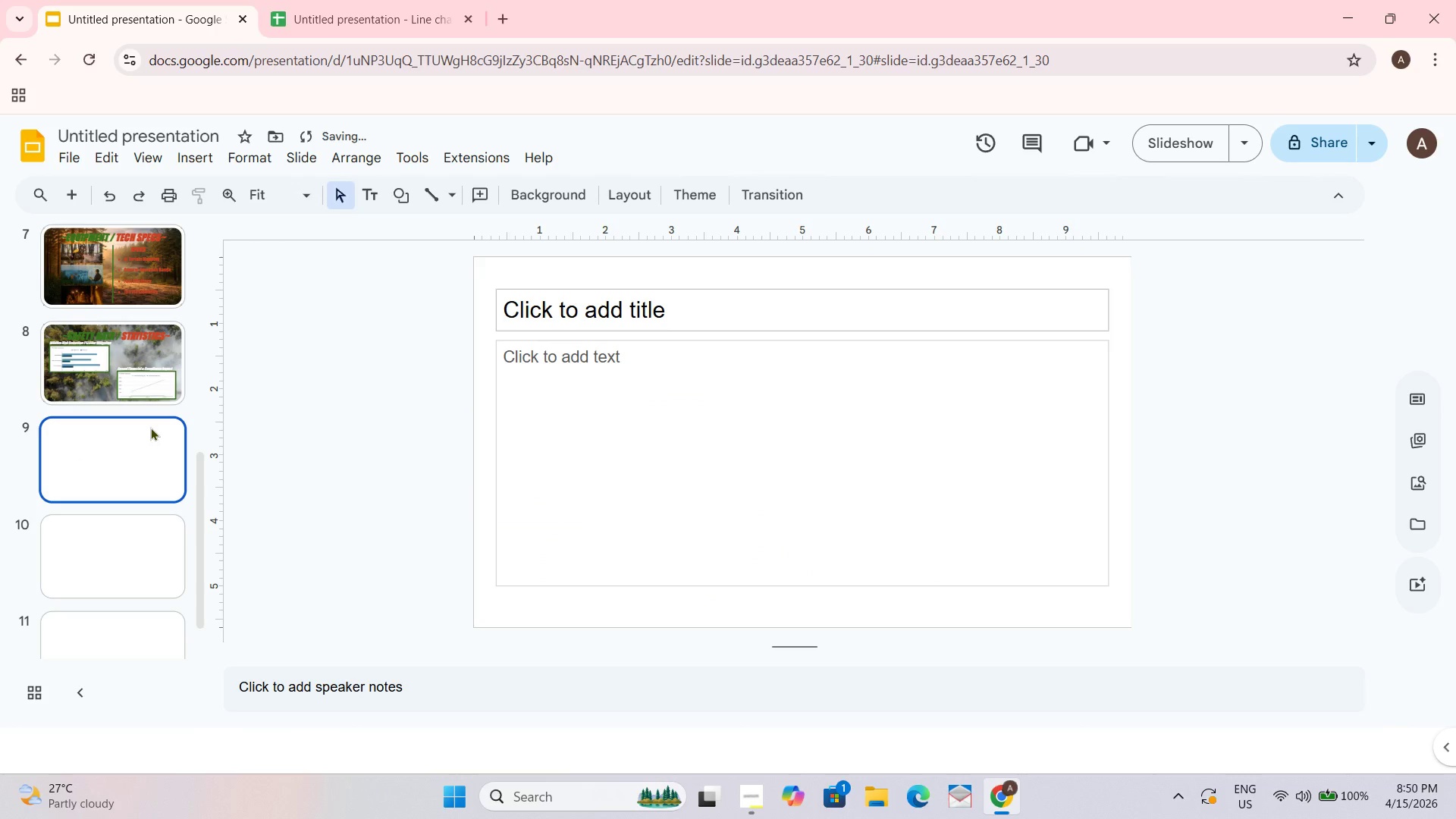 
double_click([121, 448])
 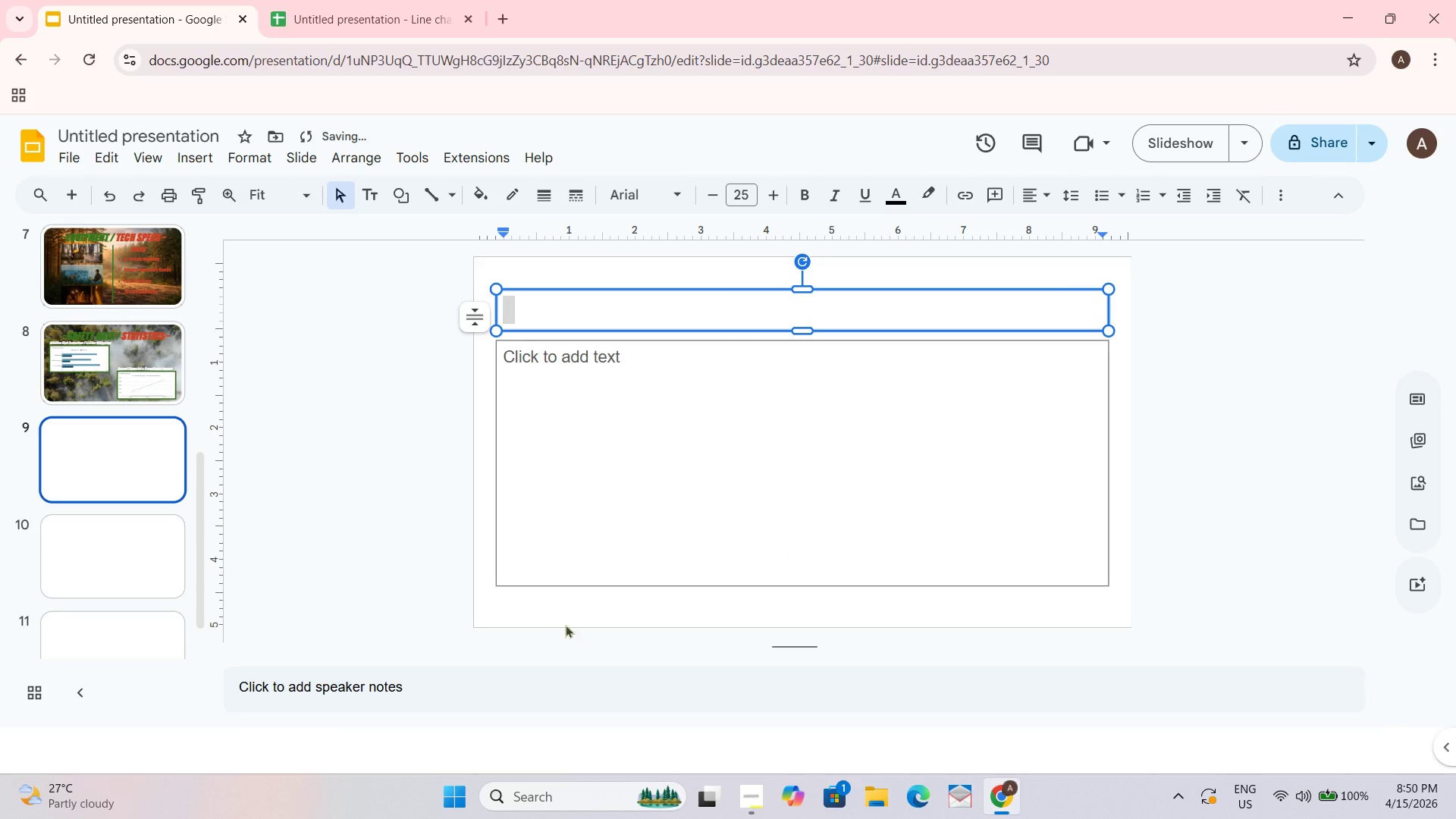 
type(Casse Studt)
key(Backspace)
type(y)
 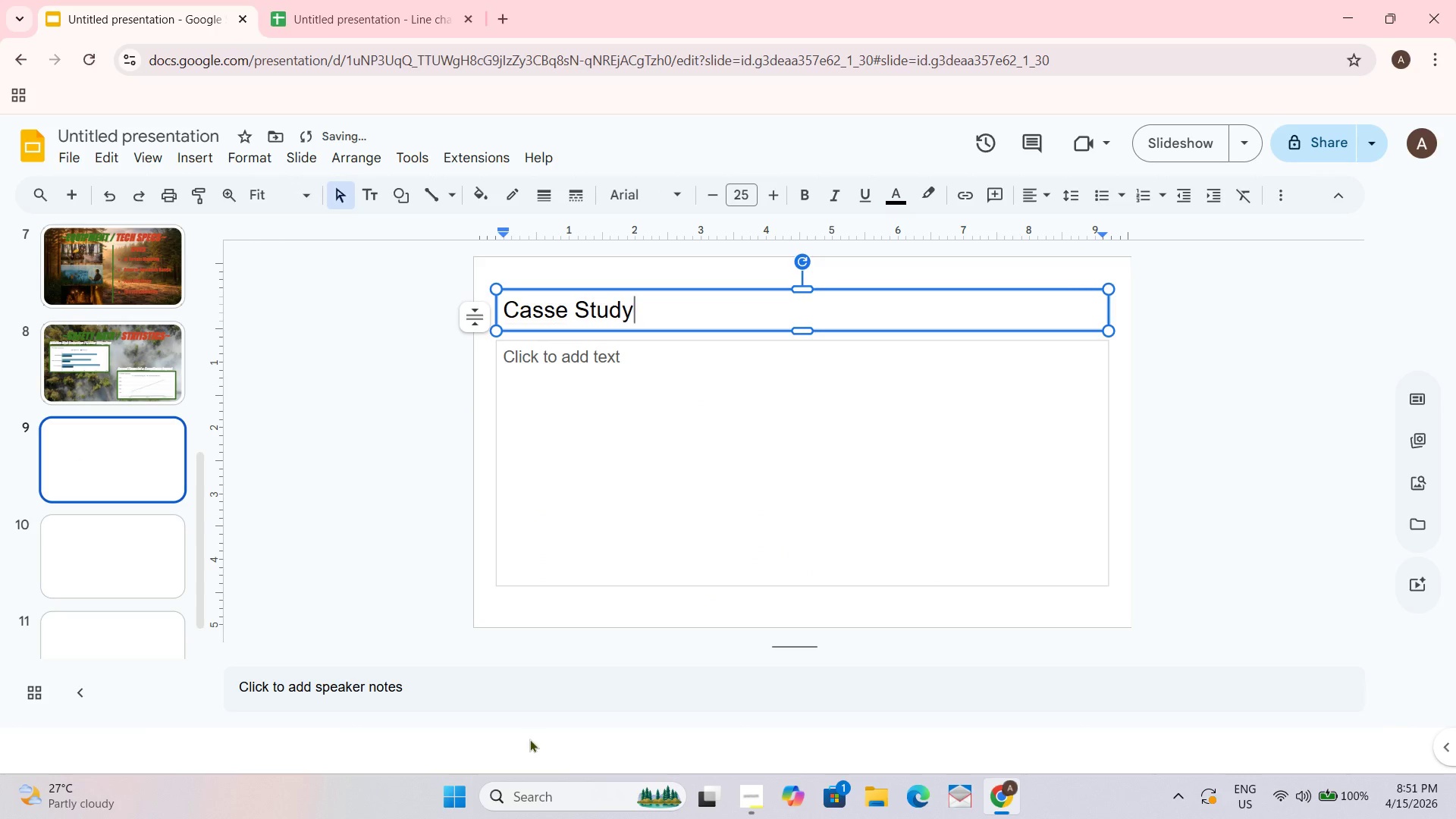 
wait(13.22)
 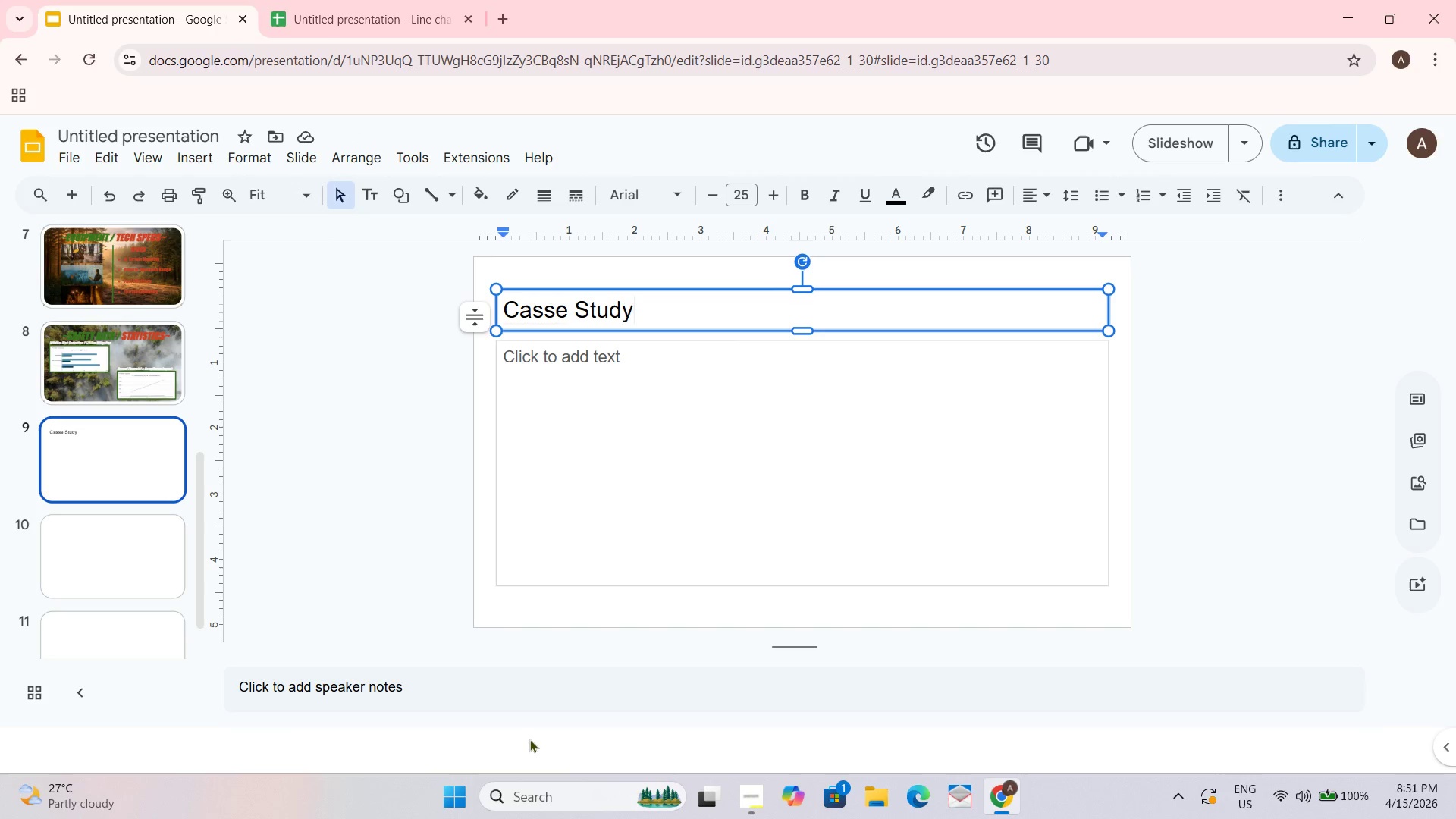 
key(Space)
 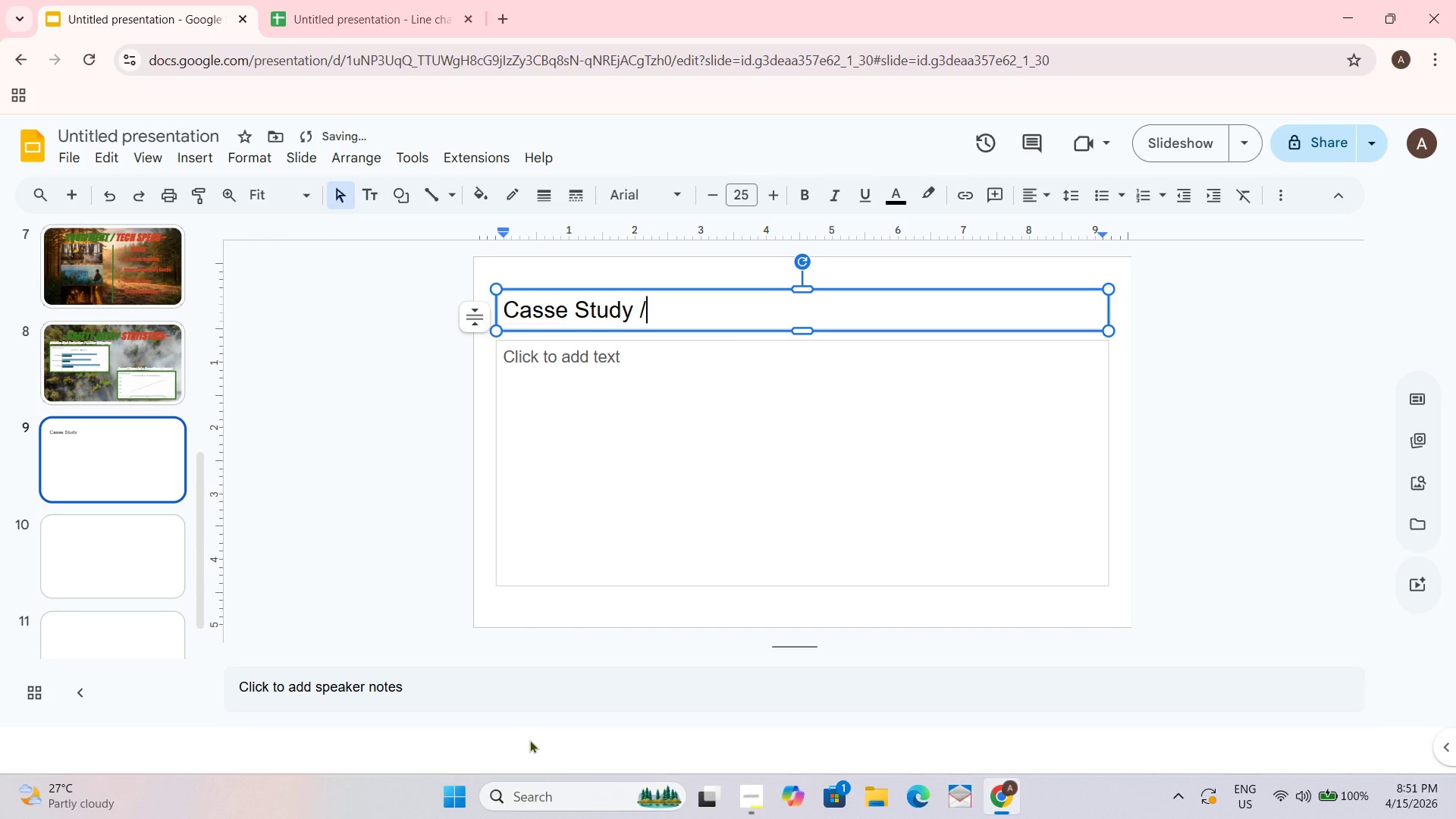 
key(Slash)
 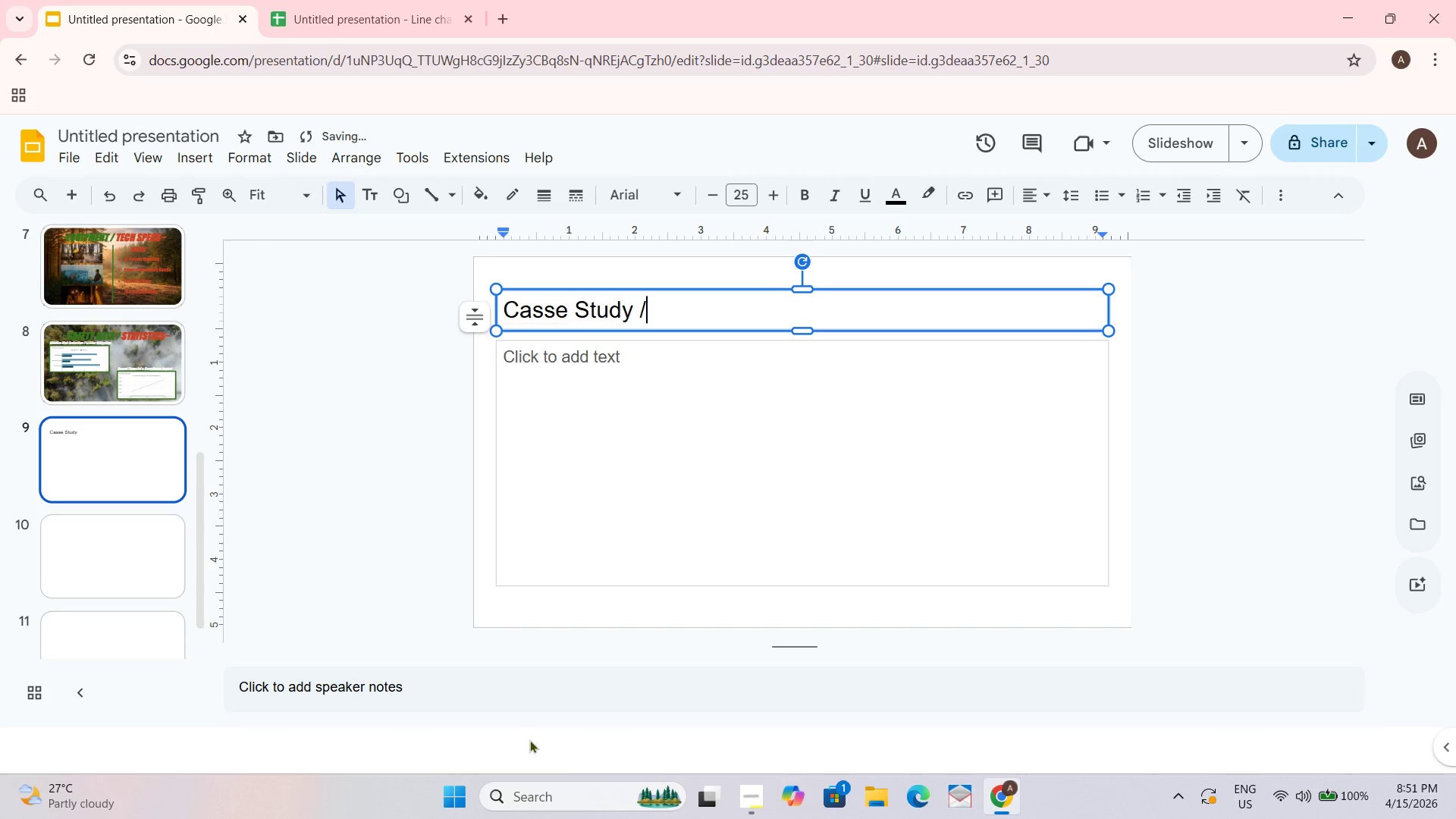 
key(Space)
 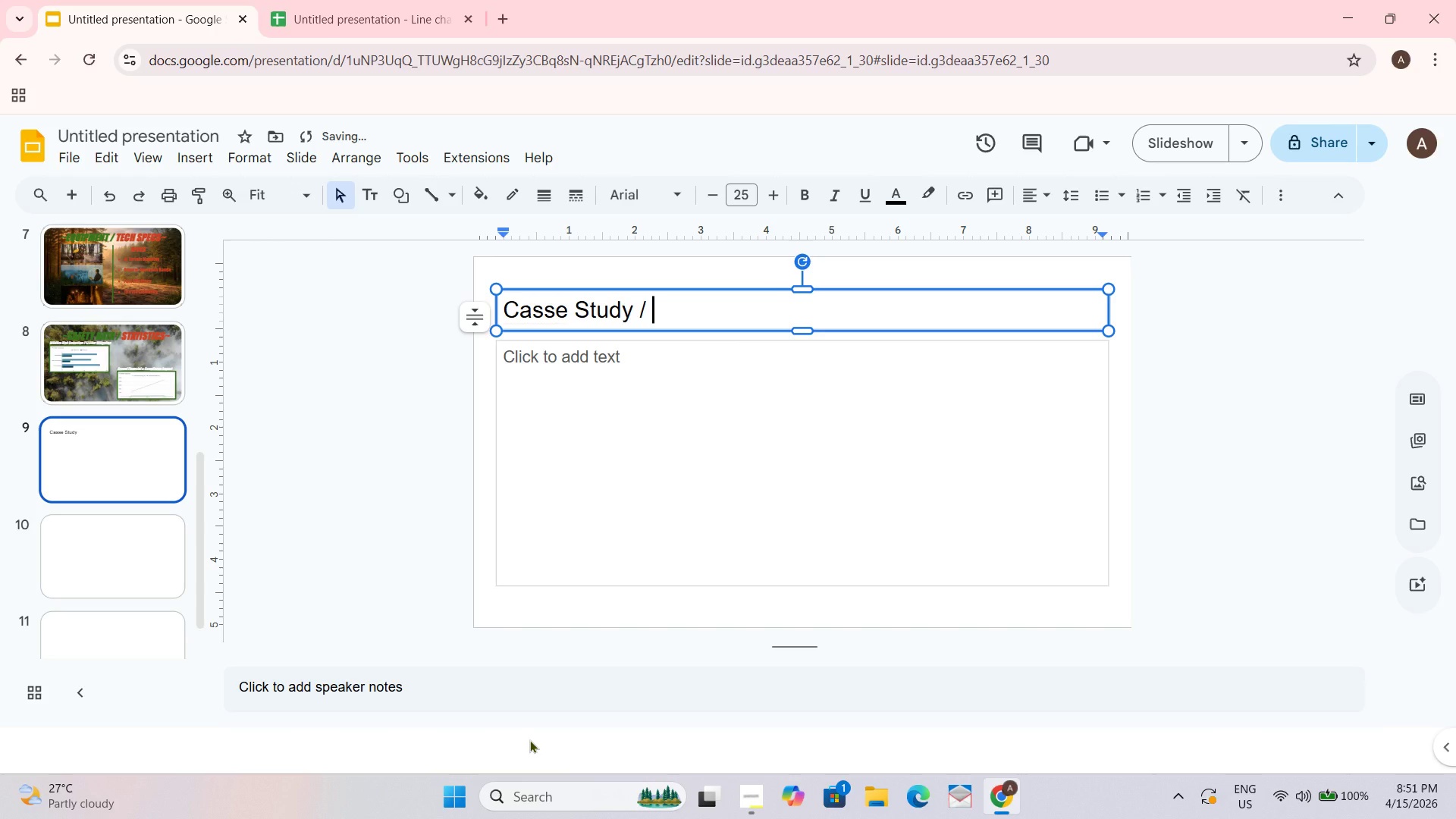 
hold_key(key=ShiftLeft, duration=0.8)
 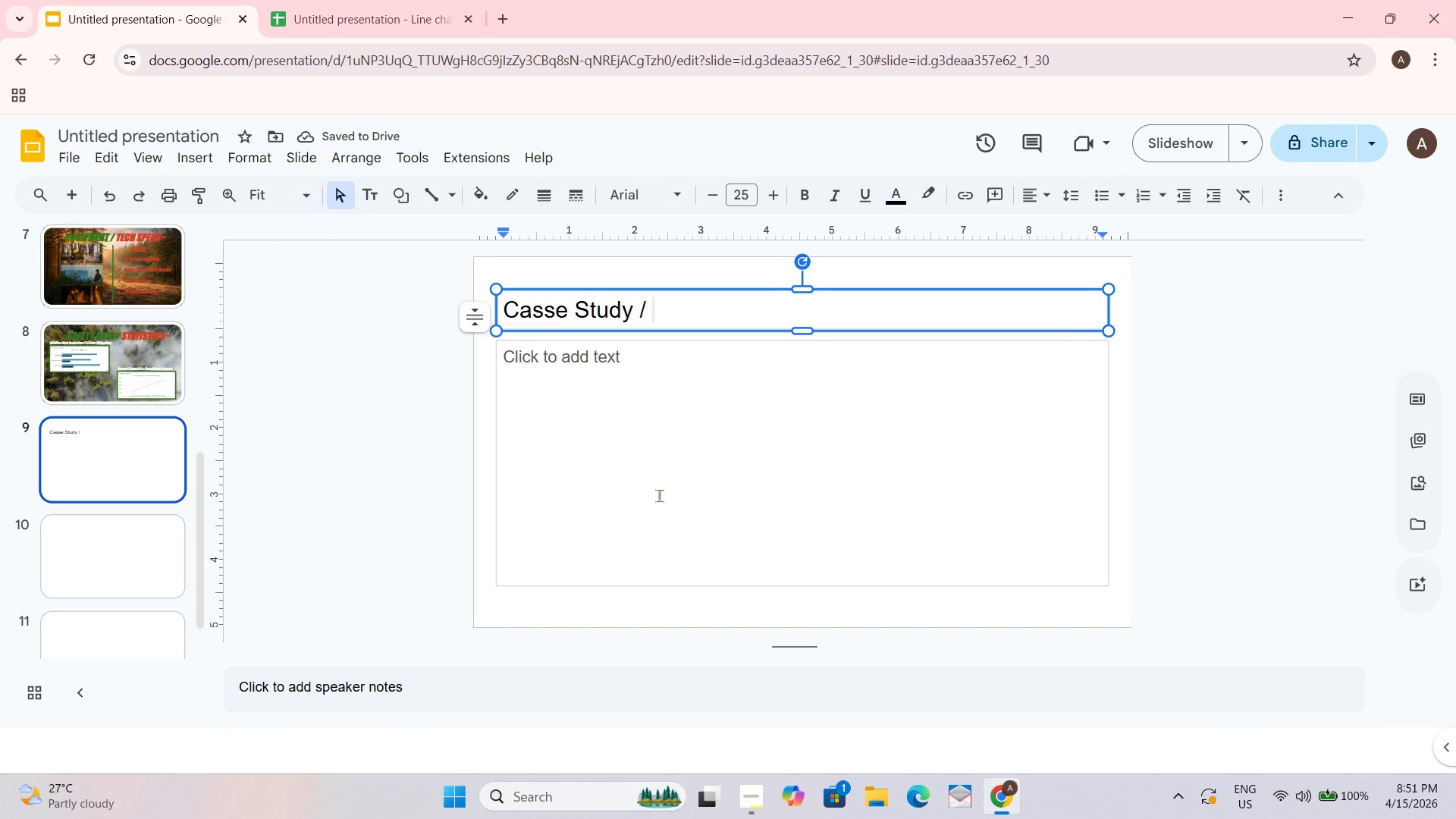 
left_click_drag(start_coordinate=[693, 310], to_coordinate=[485, 337])
 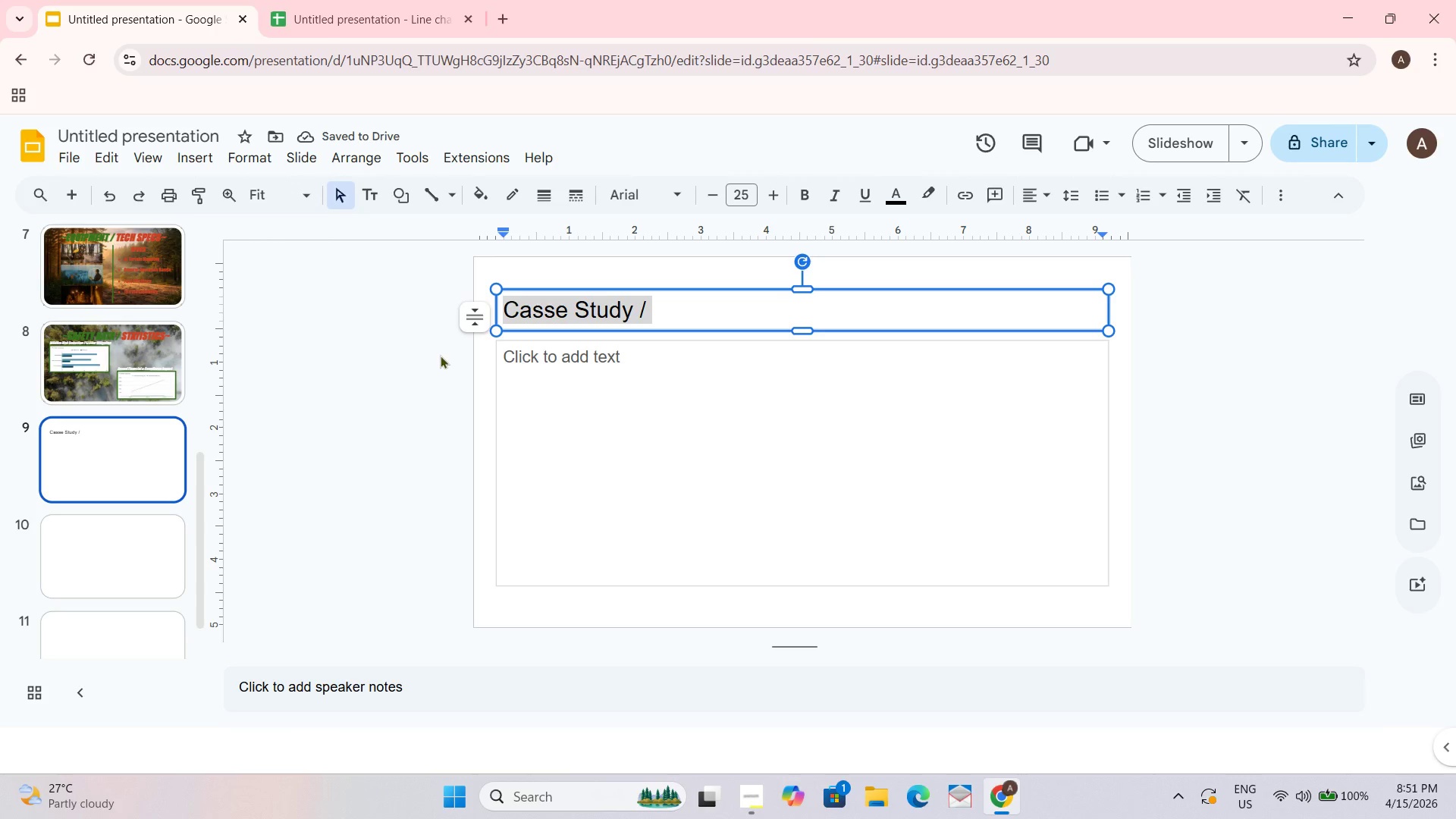 
type(CASE STUDY / SUCCESS STORY)
 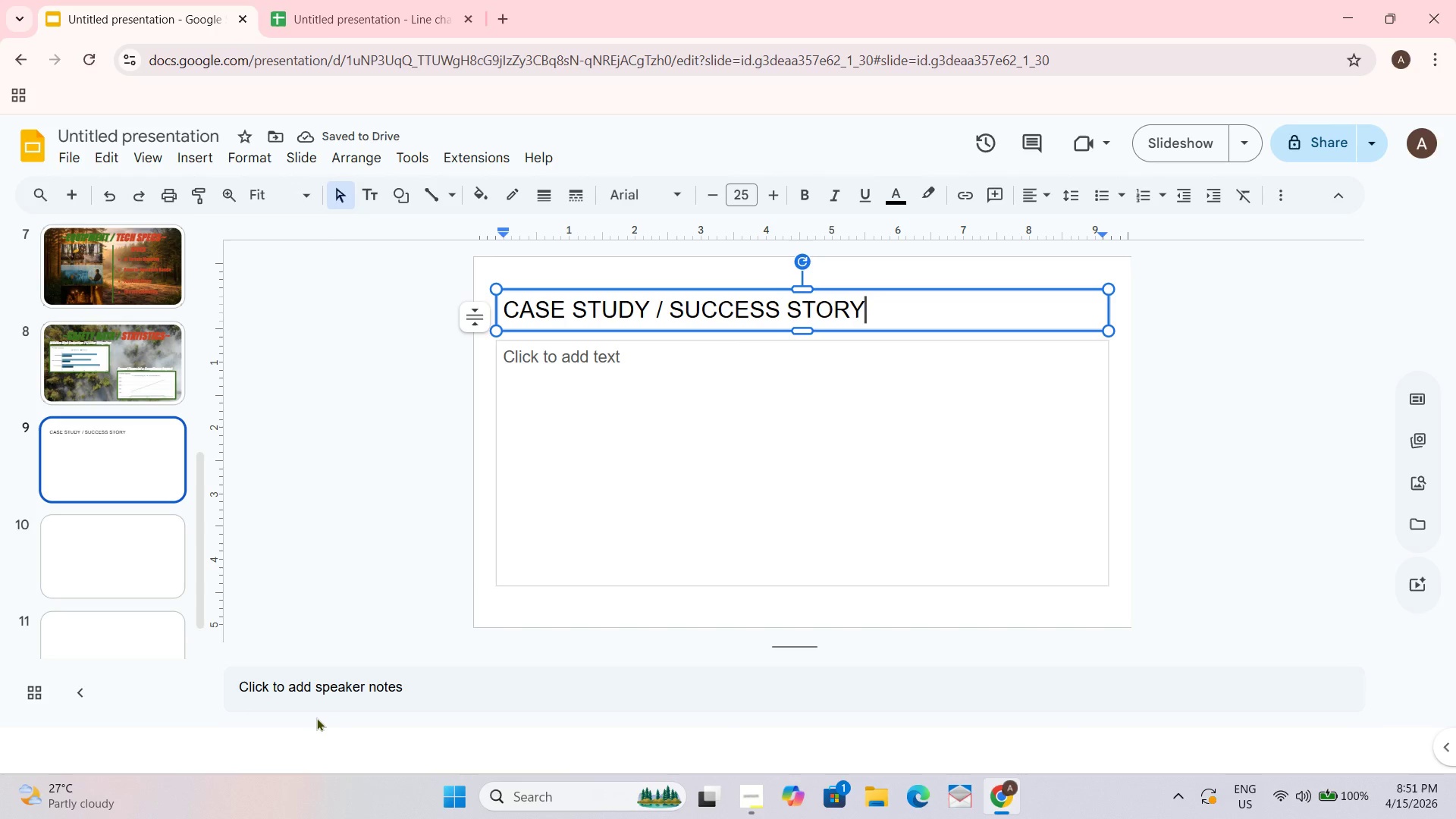 
wait(5.86)
 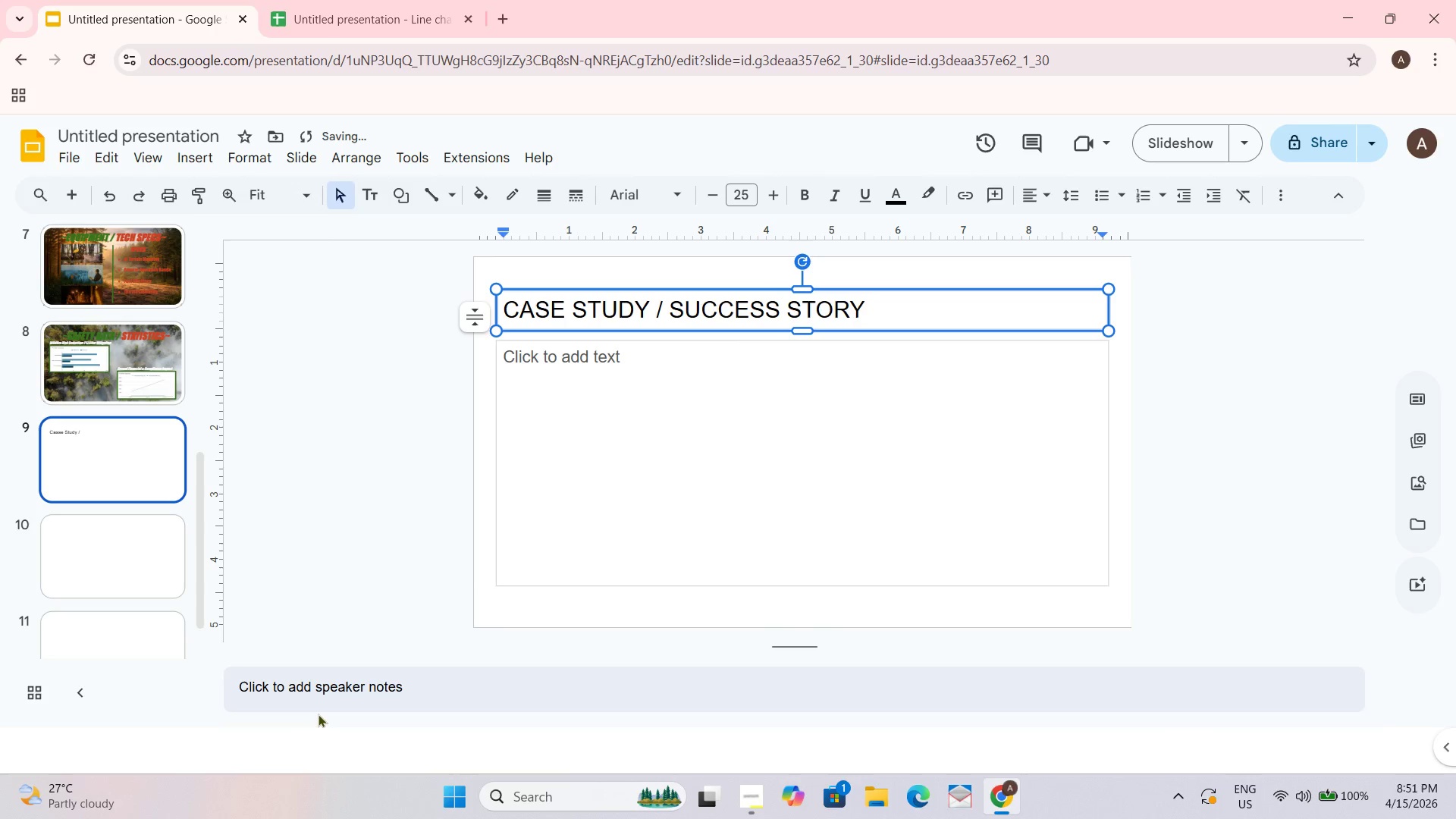 
key(Control+A)
 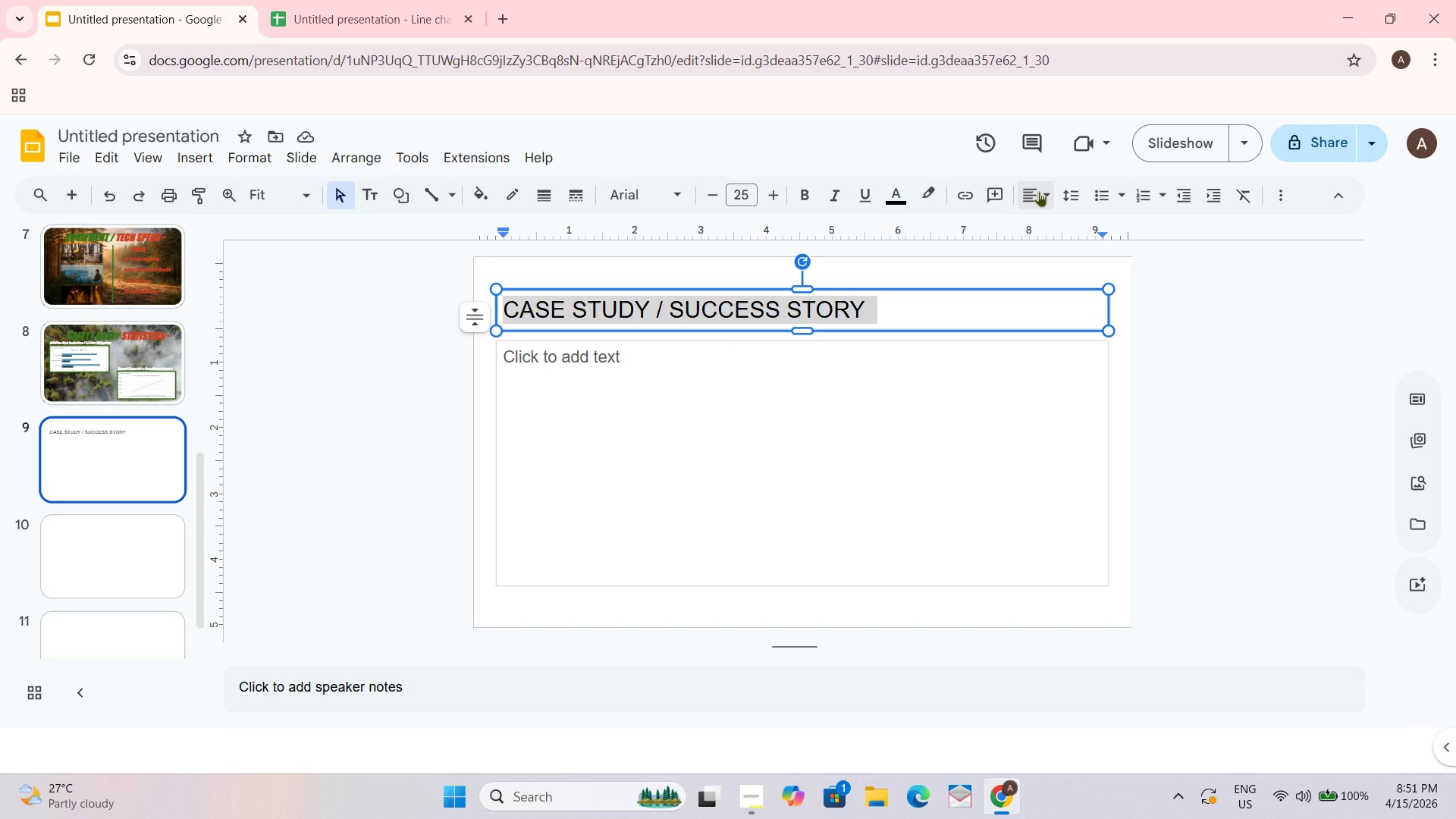 
left_click([1040, 191])
 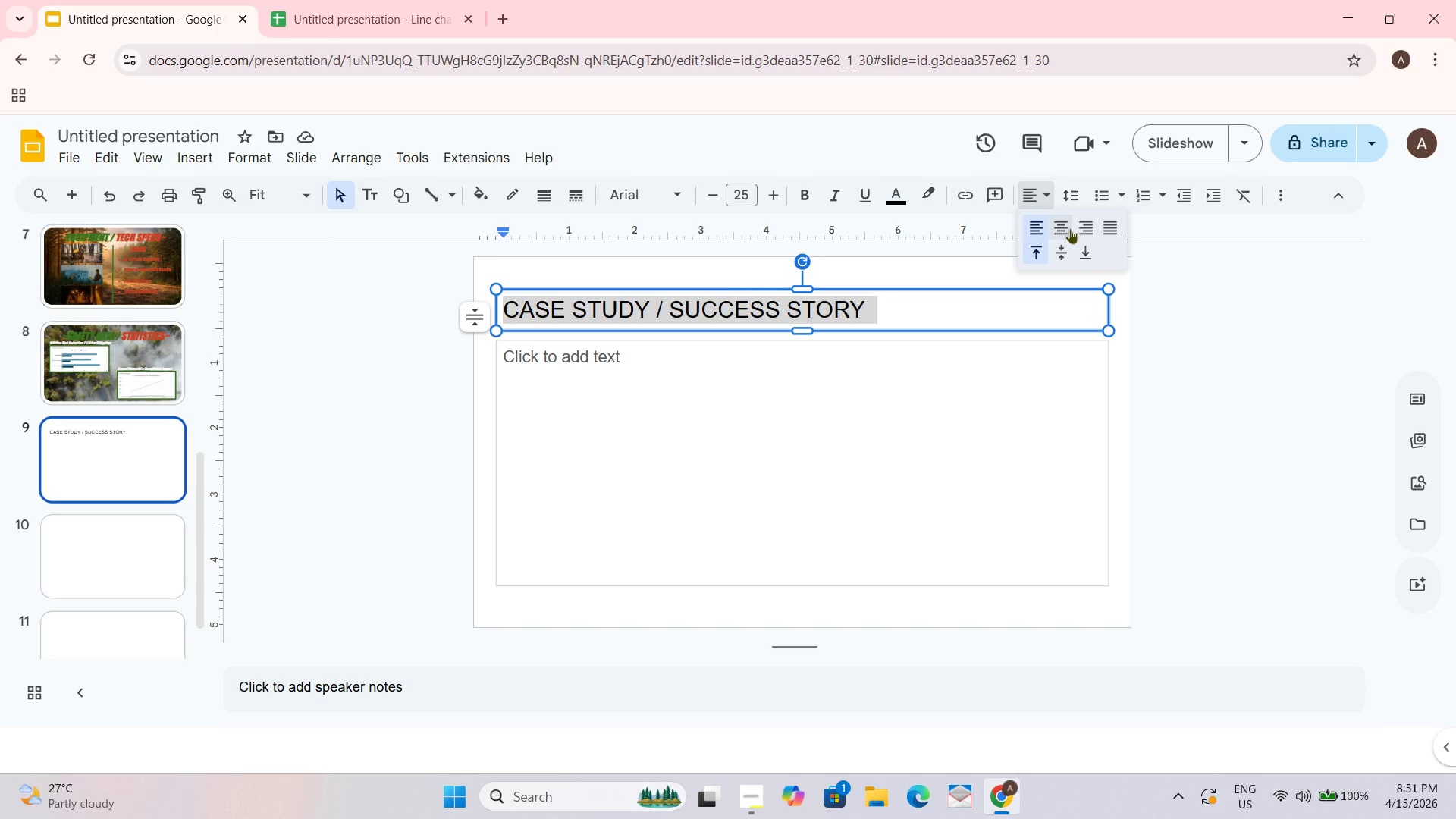 
left_click([1065, 224])
 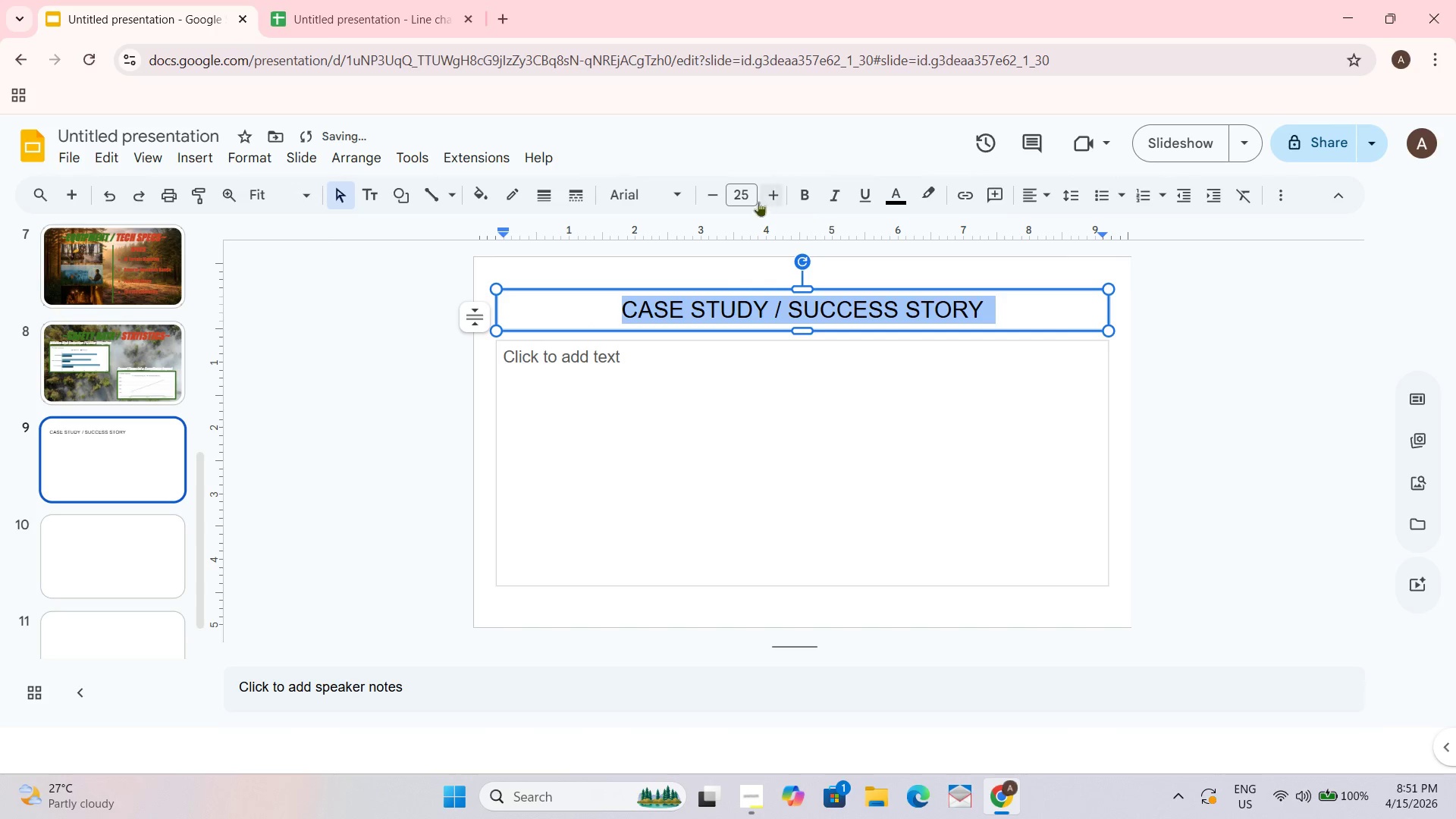 
left_click([748, 198])
 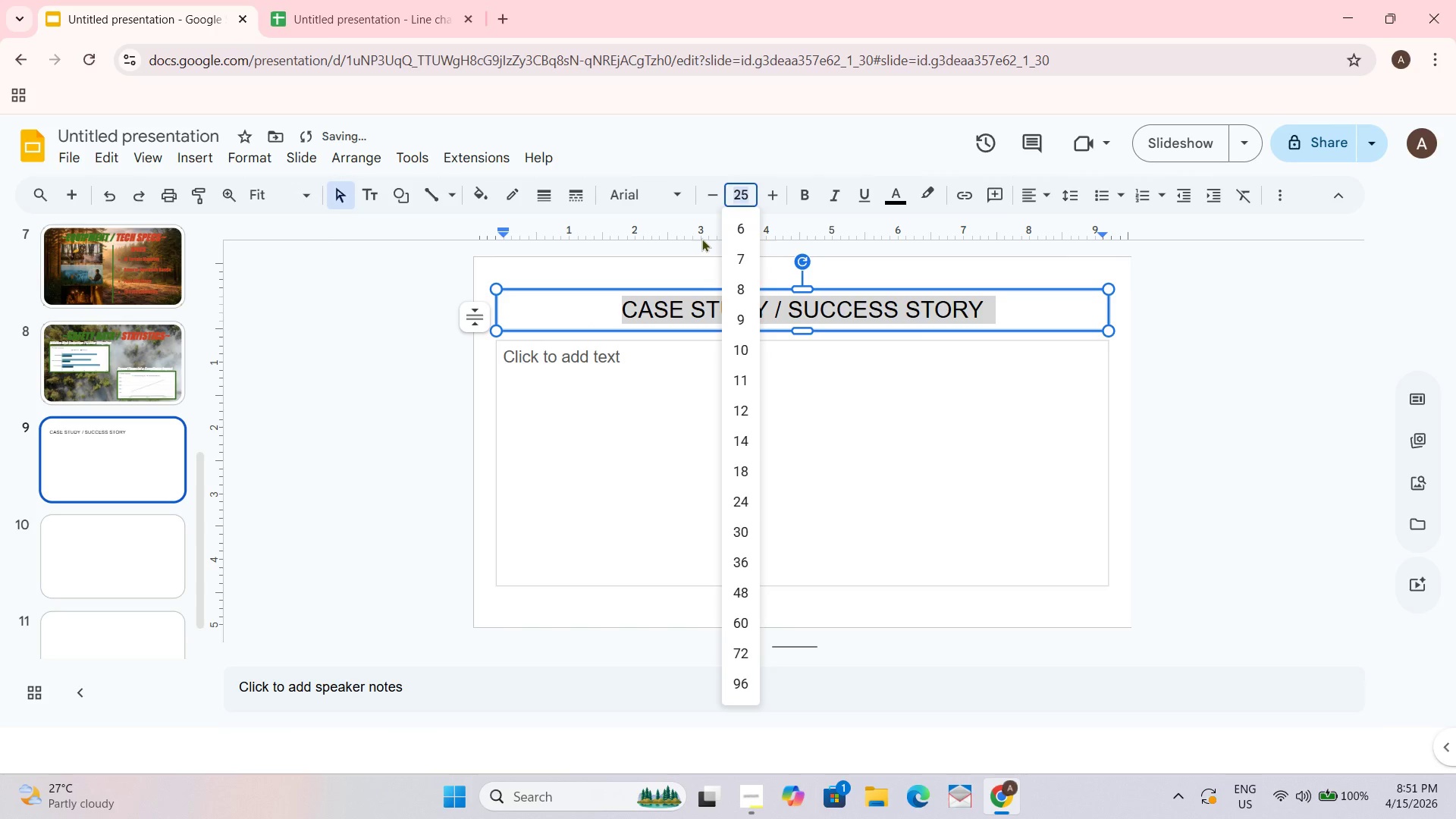 
key(Numpad5)
 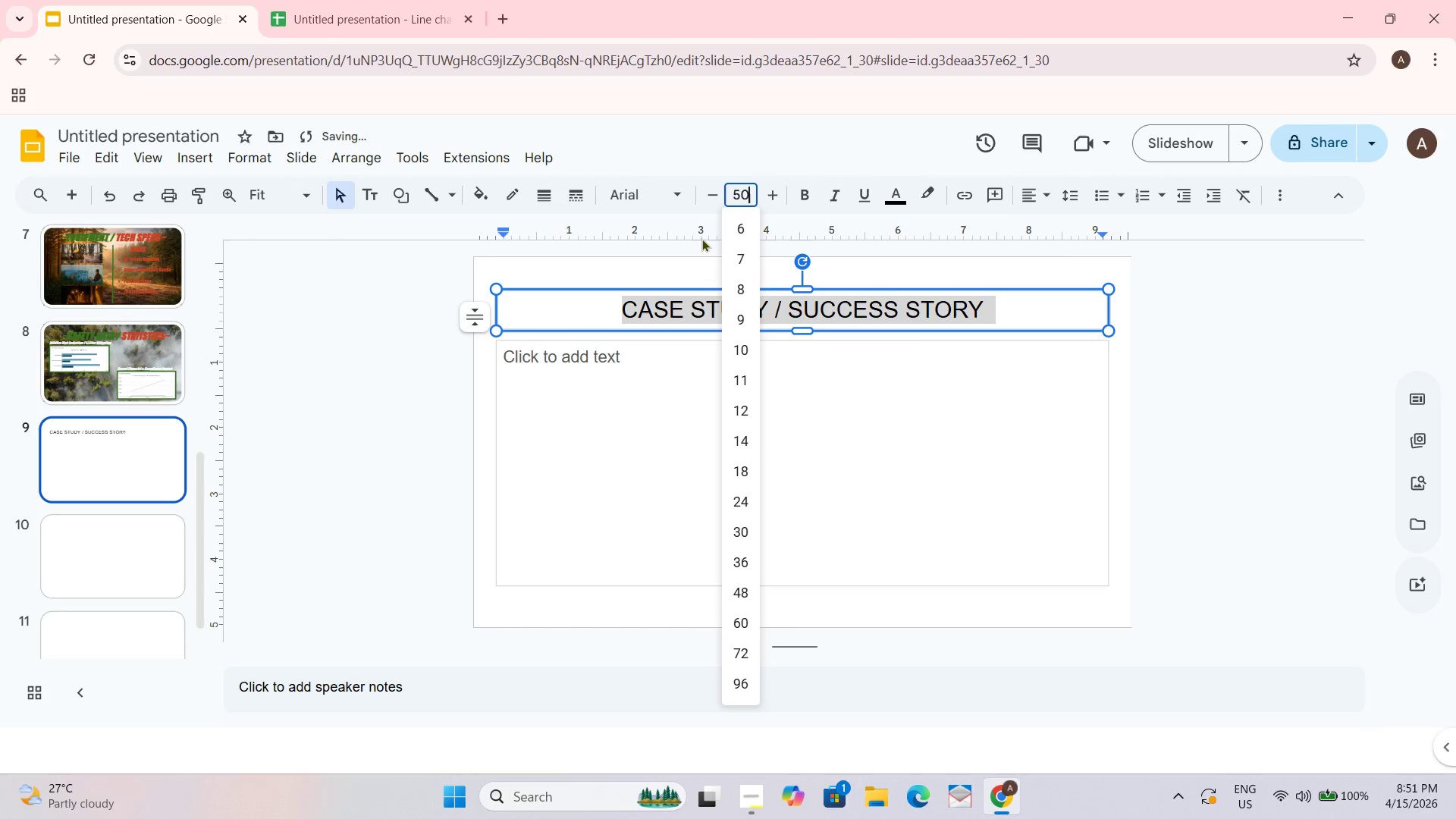 
key(Numpad0)
 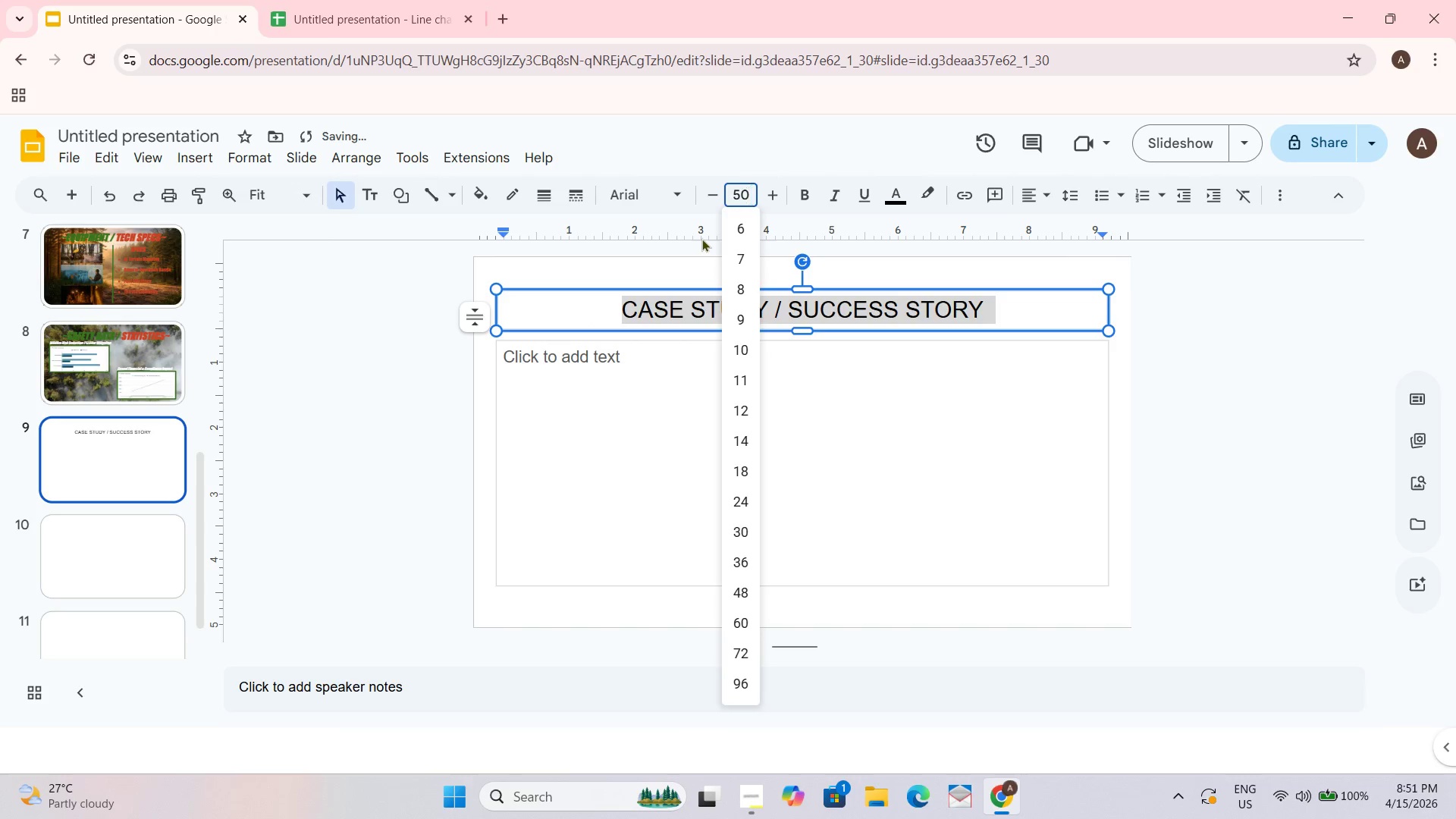 
key(NumpadEnter)
 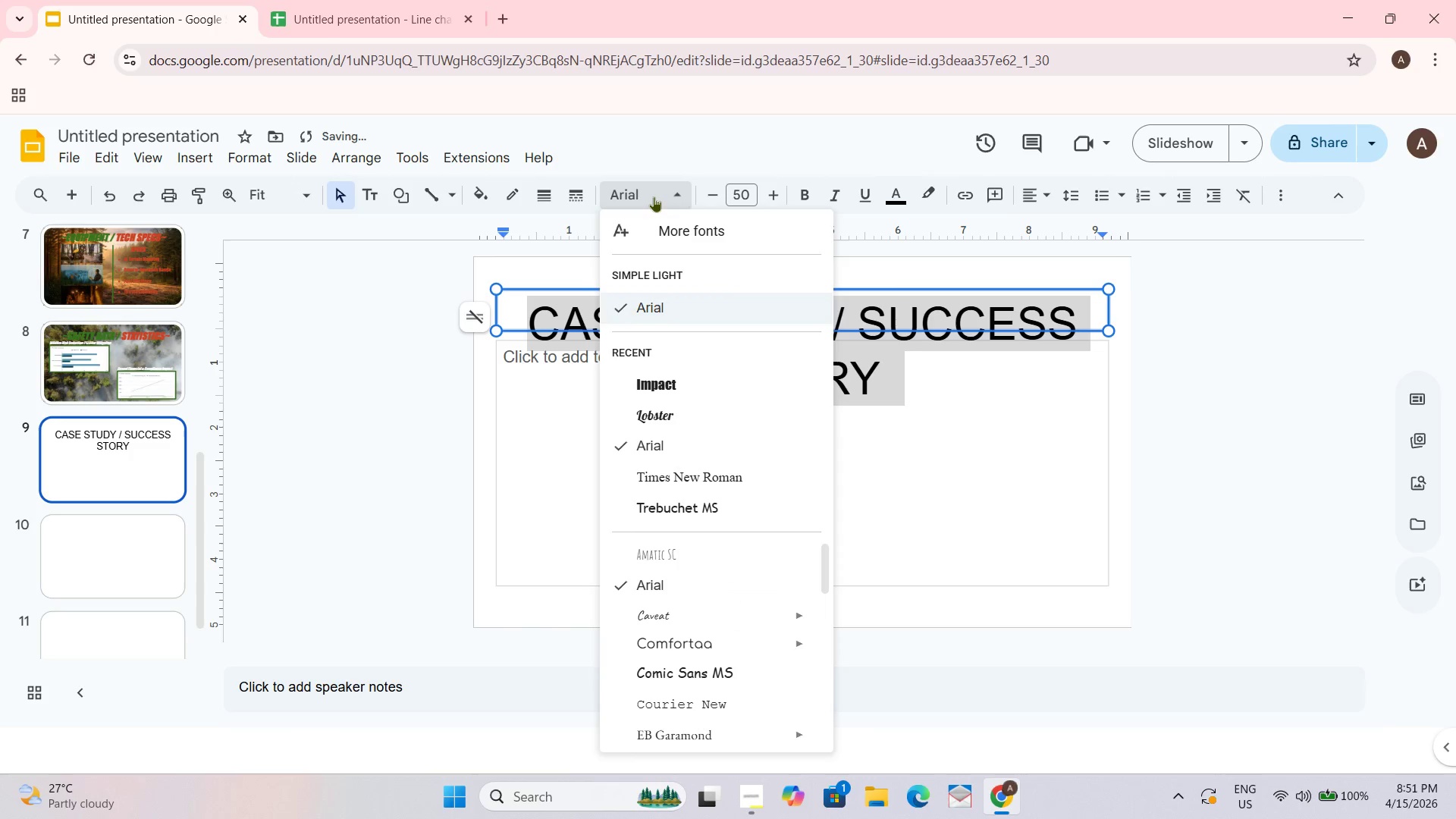 
left_click([669, 381])
 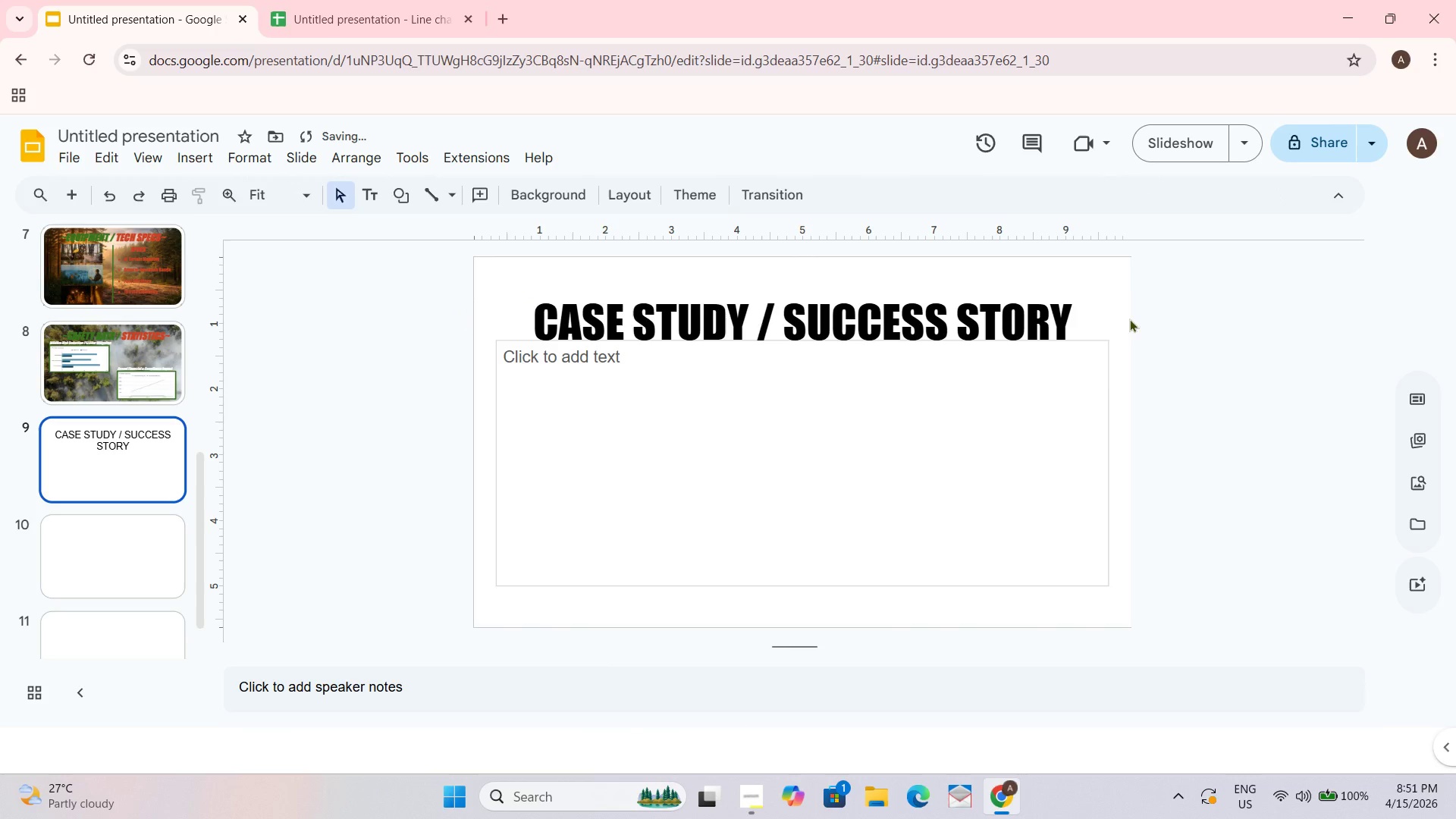 
left_click([860, 327])
 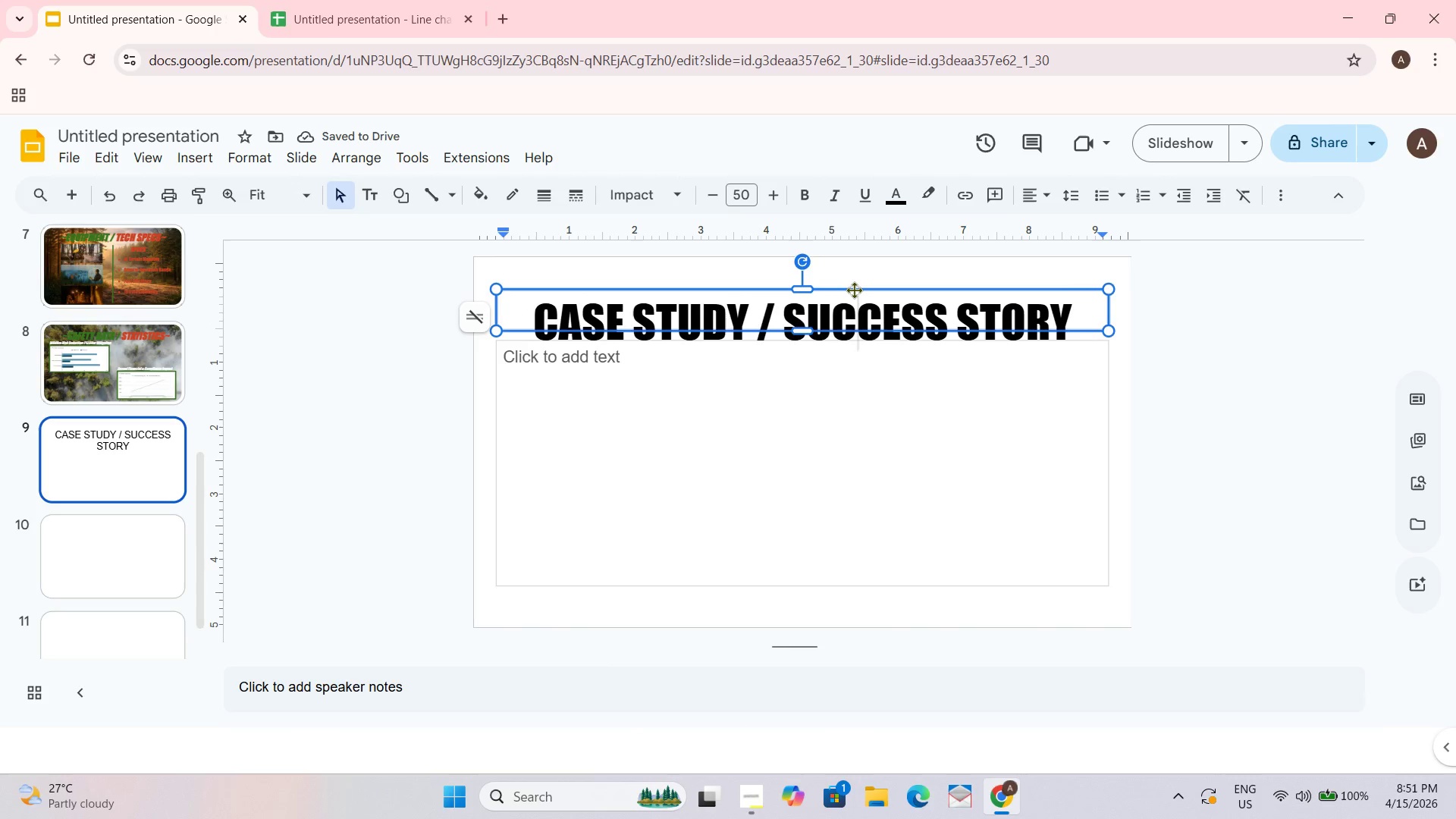 
left_click_drag(start_coordinate=[854, 290], to_coordinate=[855, 280])
 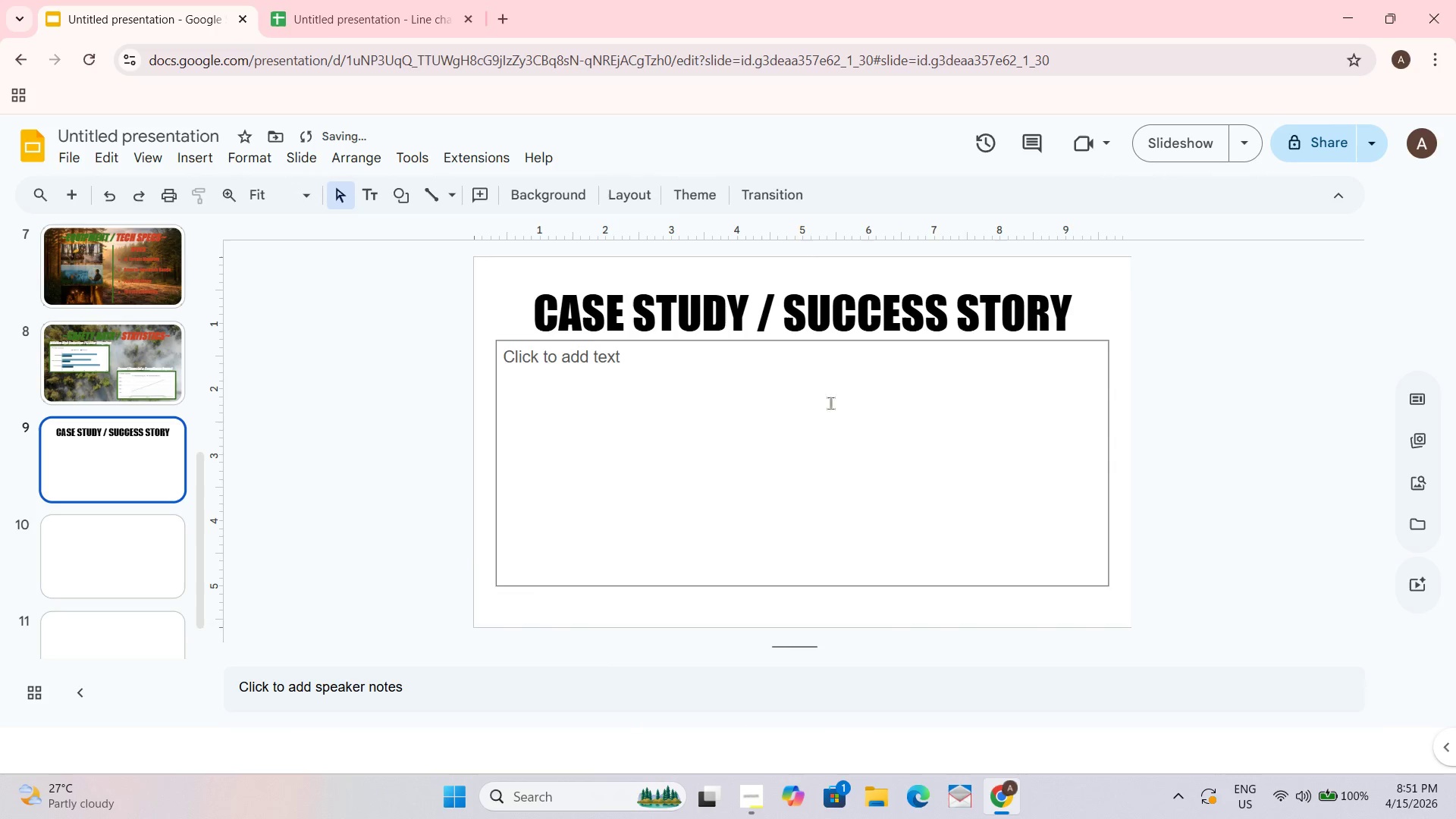 
double_click([726, 435])
 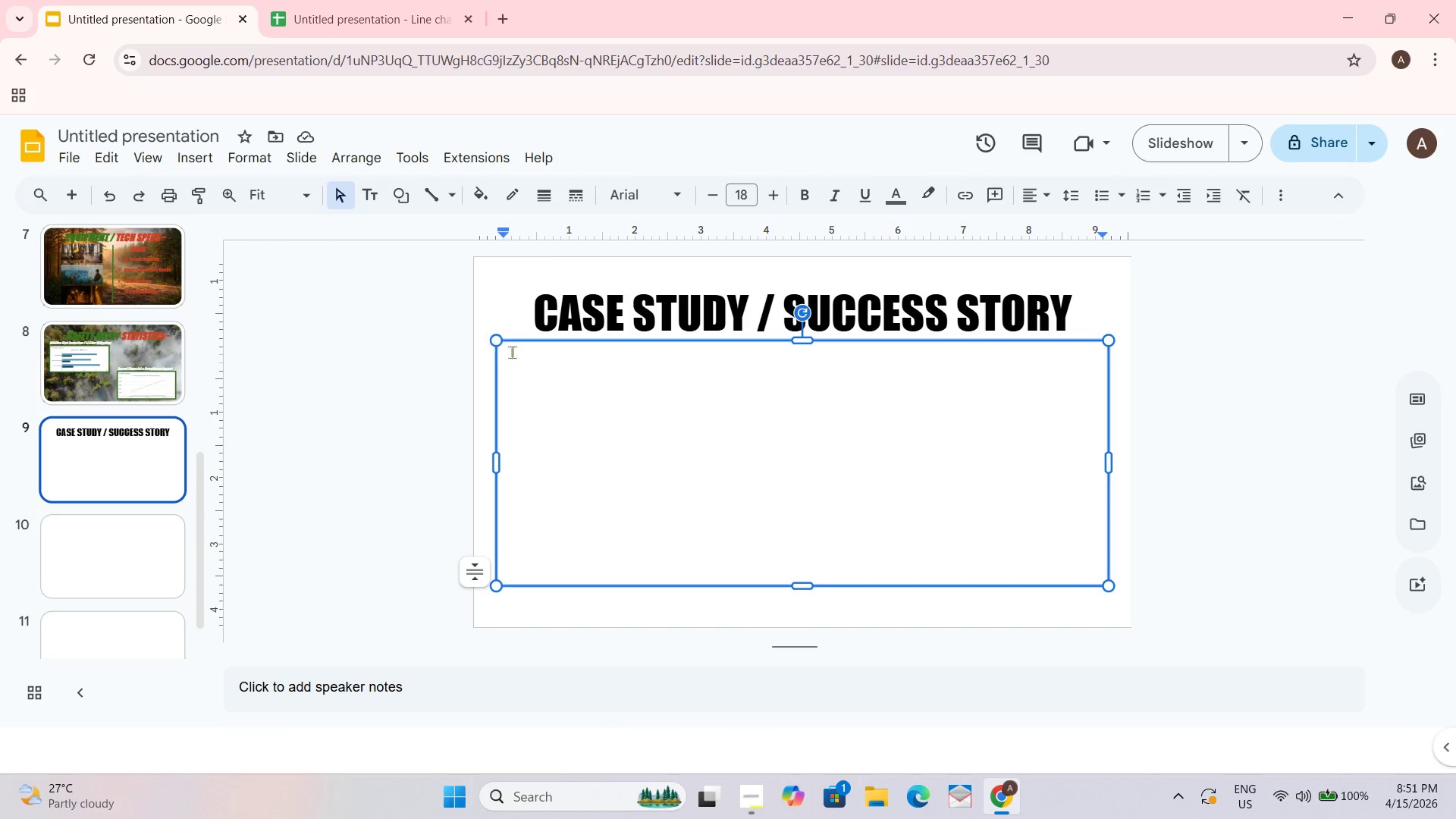 
wait(6.62)
 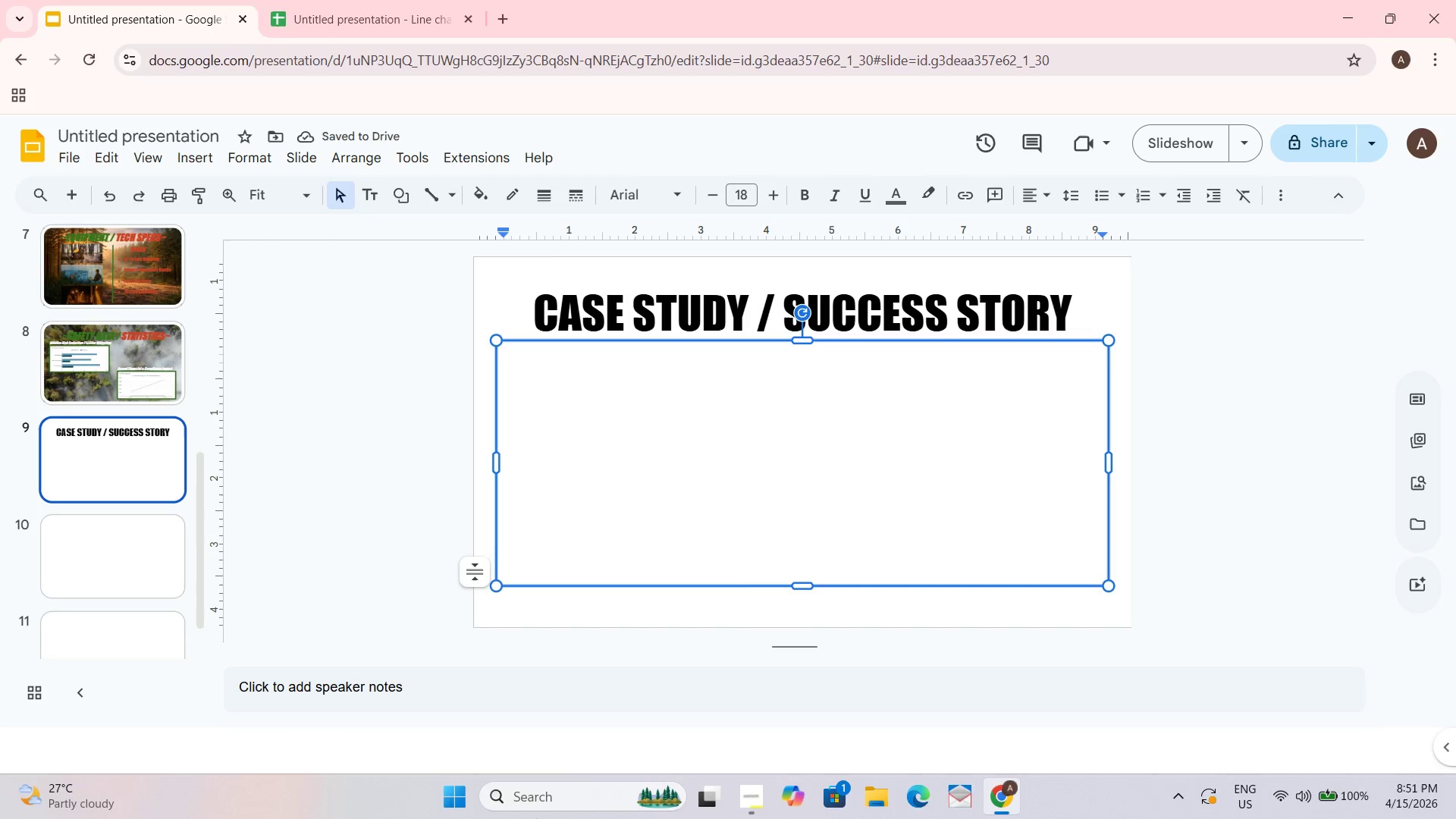 
right_click([493, 270])
 